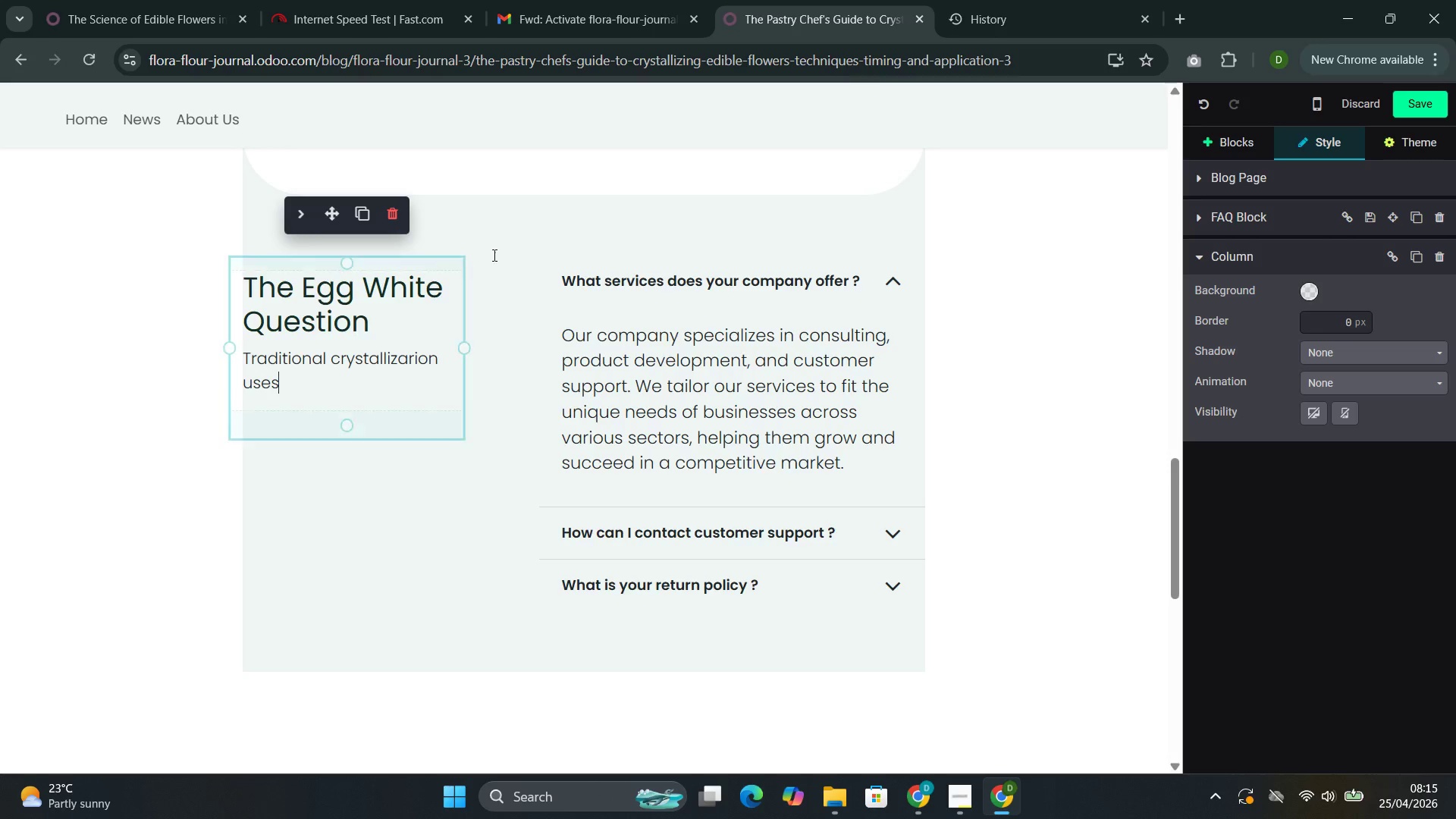 
scroll: coordinate [494, 265], scroll_direction: down, amount: 1.0
 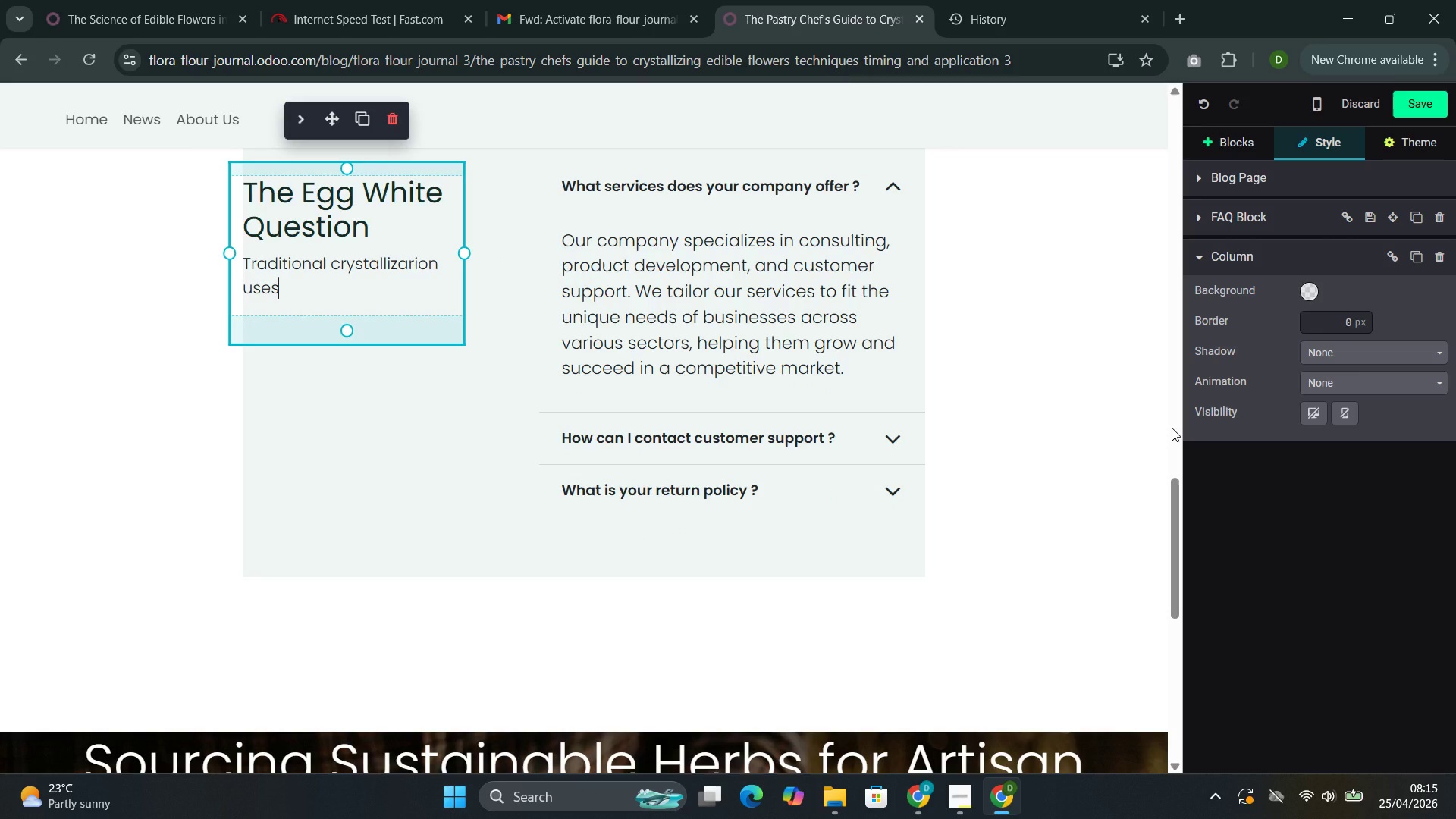 
wait(7.9)
 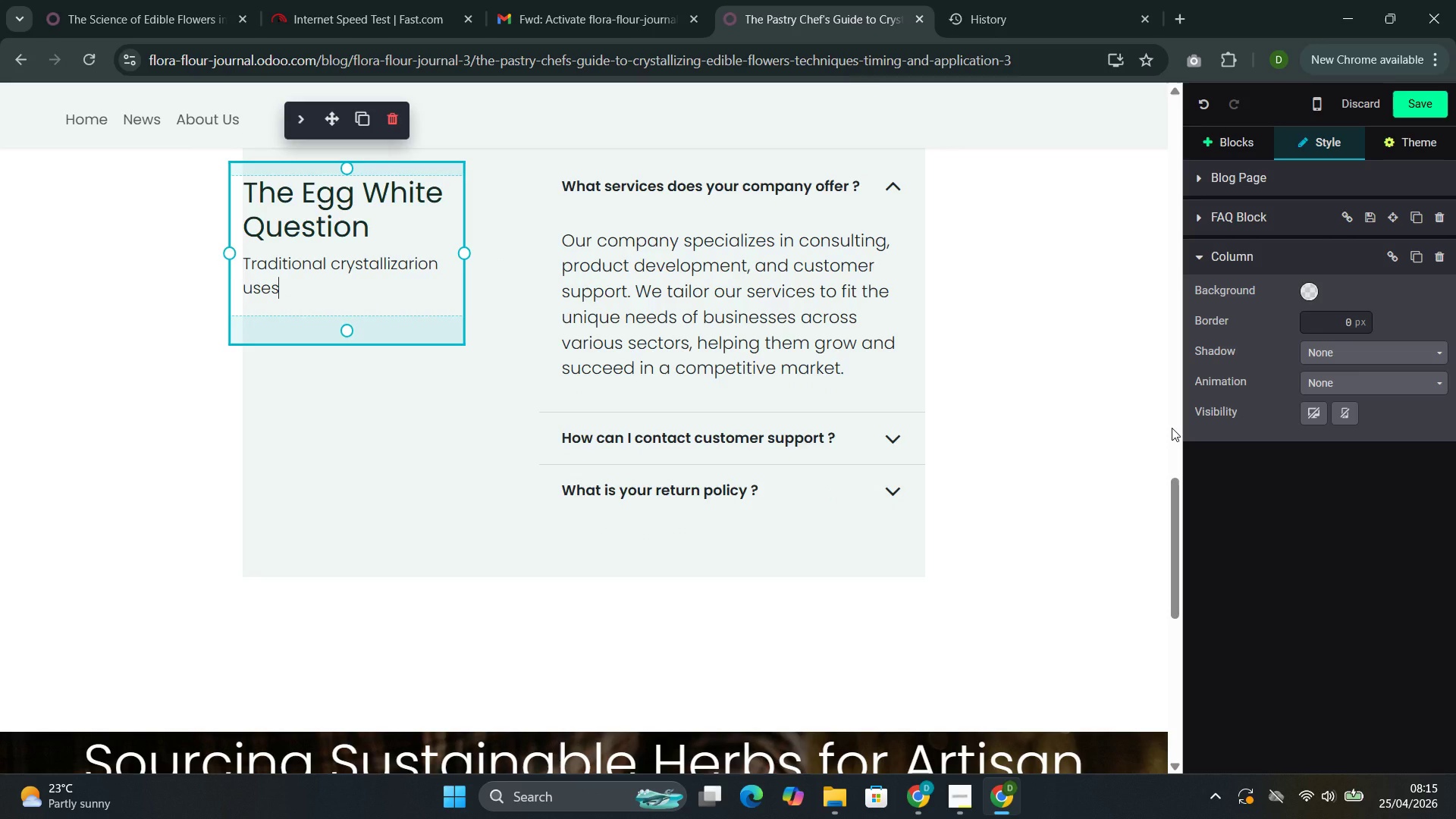 
type( egg white as the adher)
 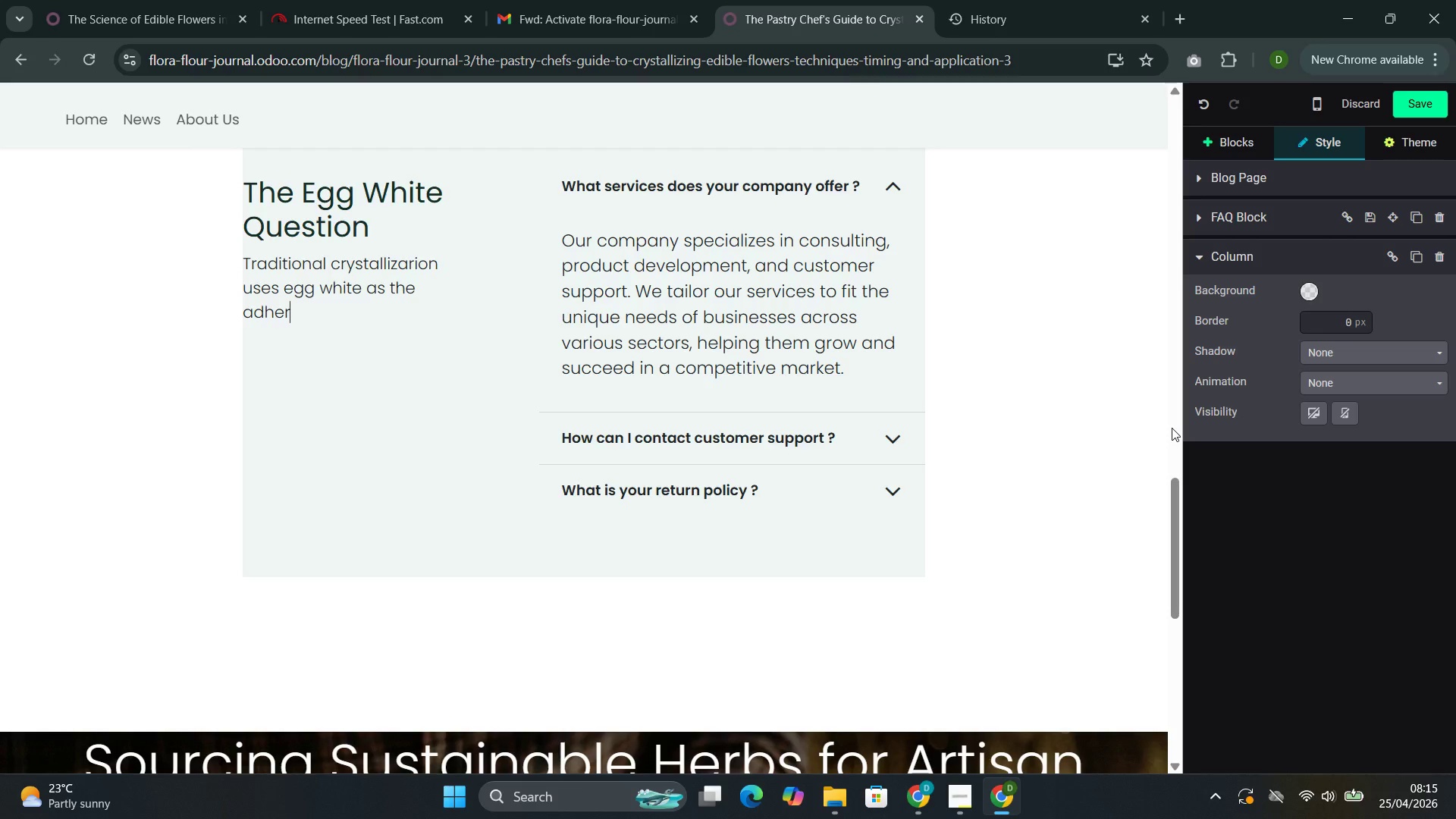 
wait(6.95)
 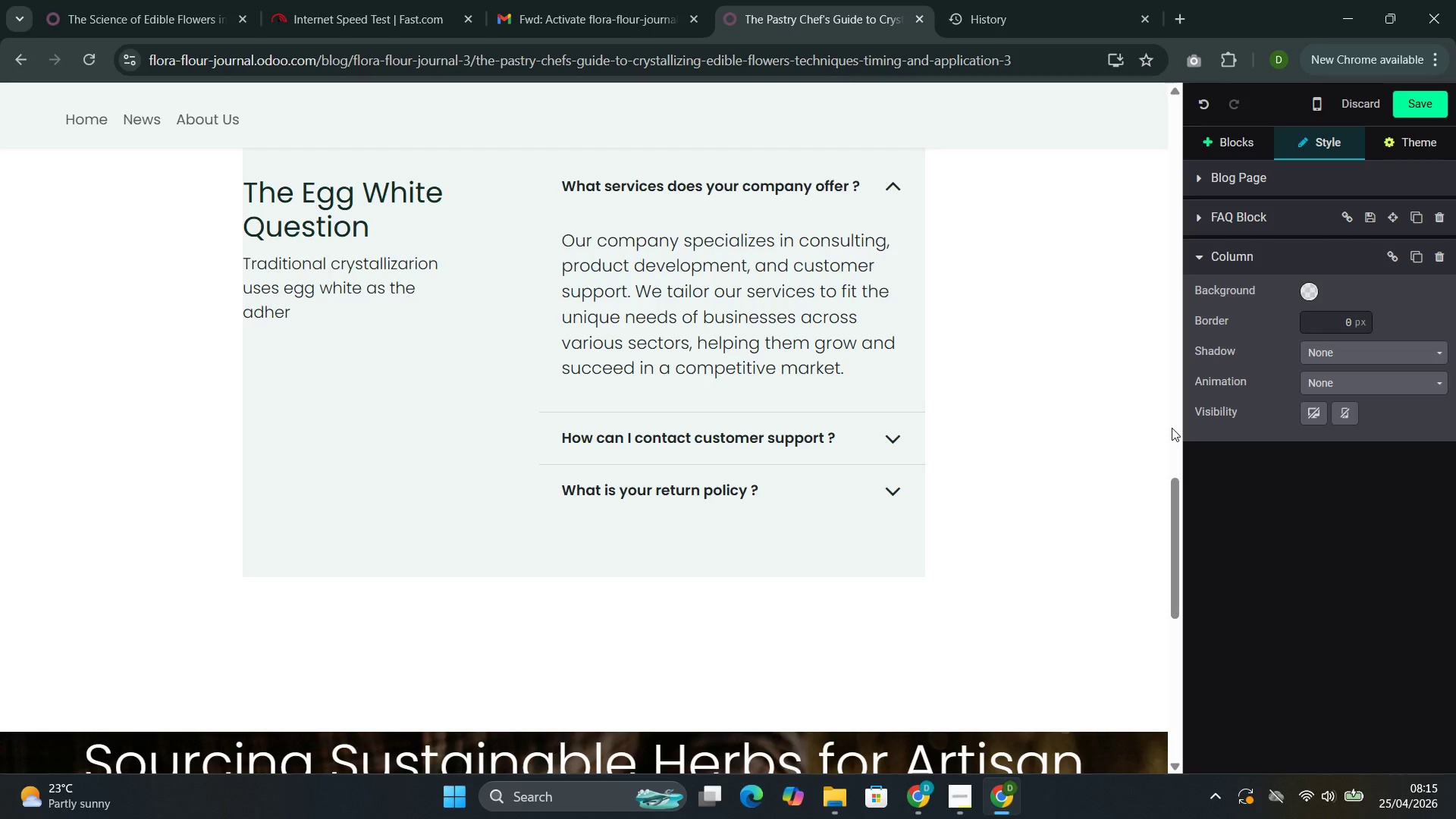 
key(Backspace)
type(sive for sugar. THIS works reliably but rau)
key(Backspace)
type(ises two concerns )
key(Backspace)
type(: food safety)
 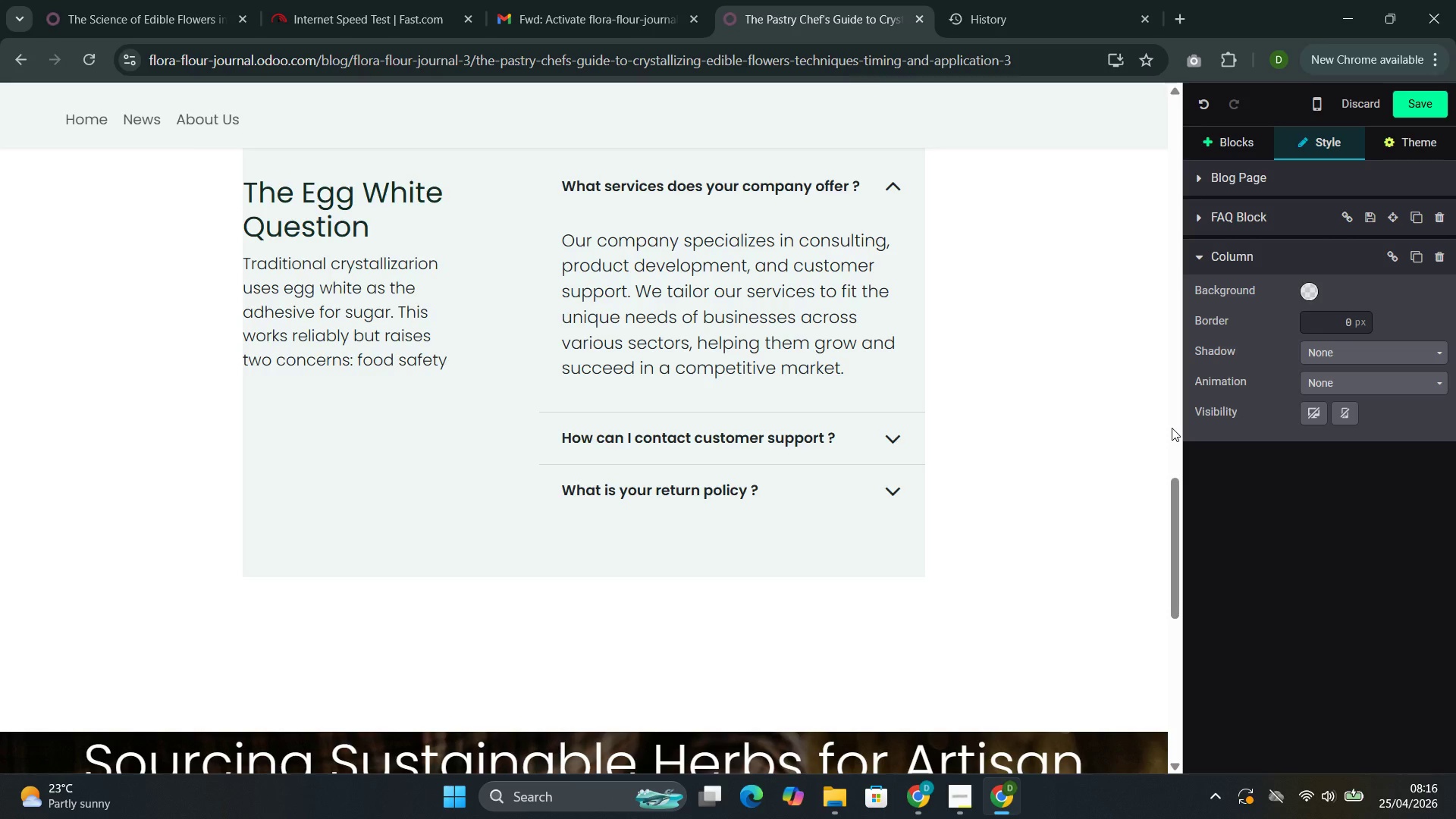 
type( () raw egg white carries salmonella risk ))
 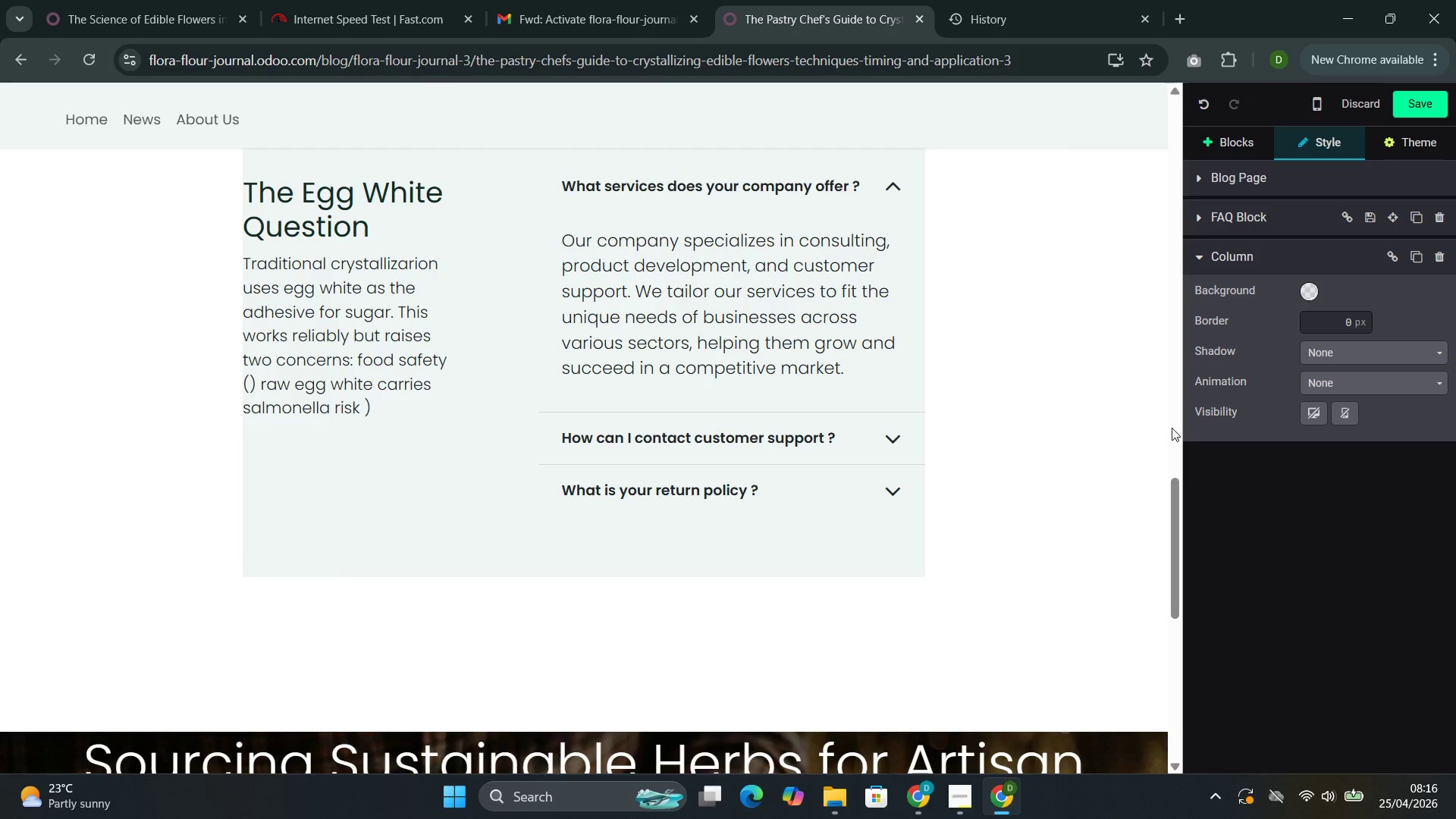 
key(ArrowLeft)
 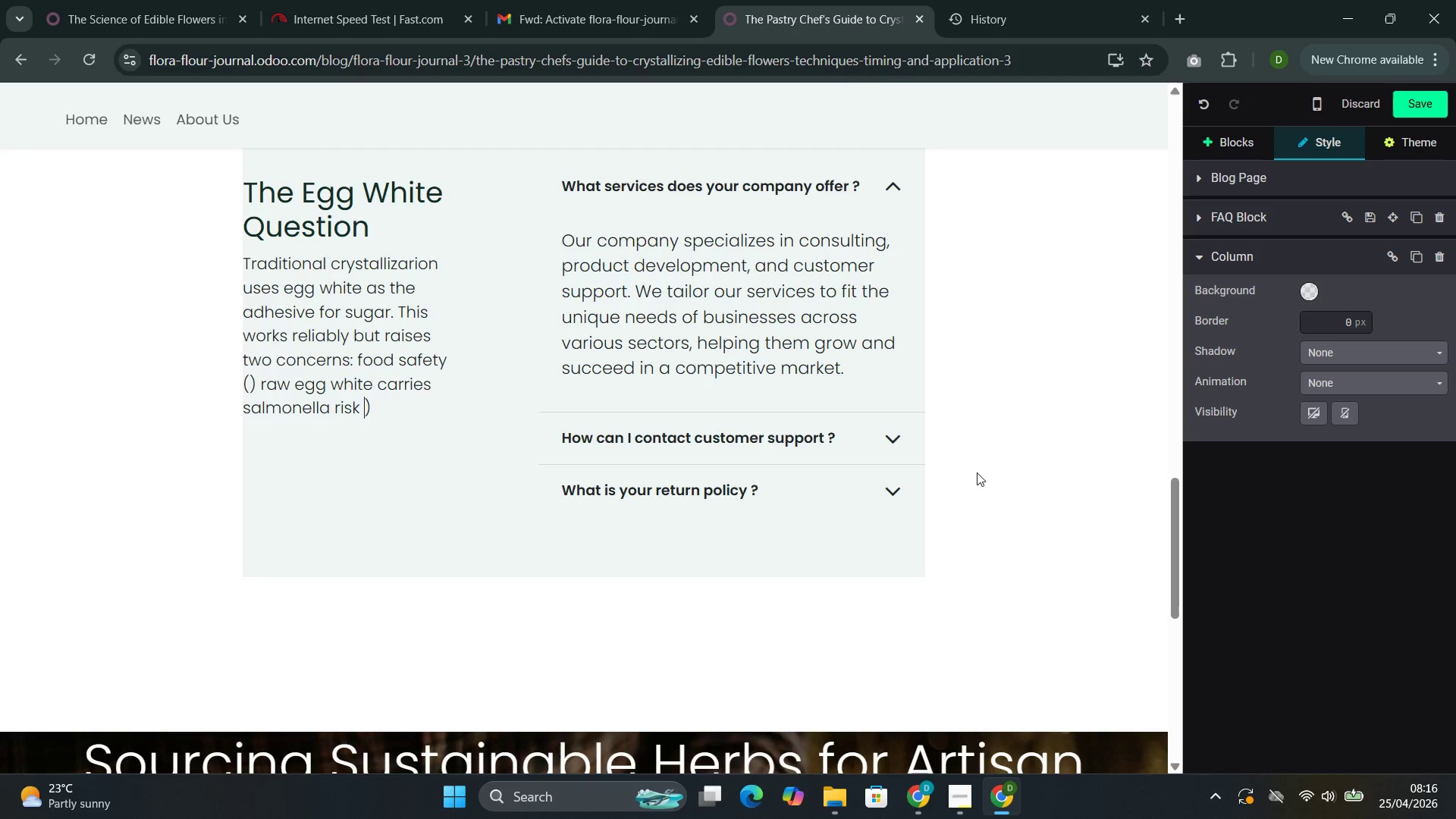 
key(ArrowLeft)
 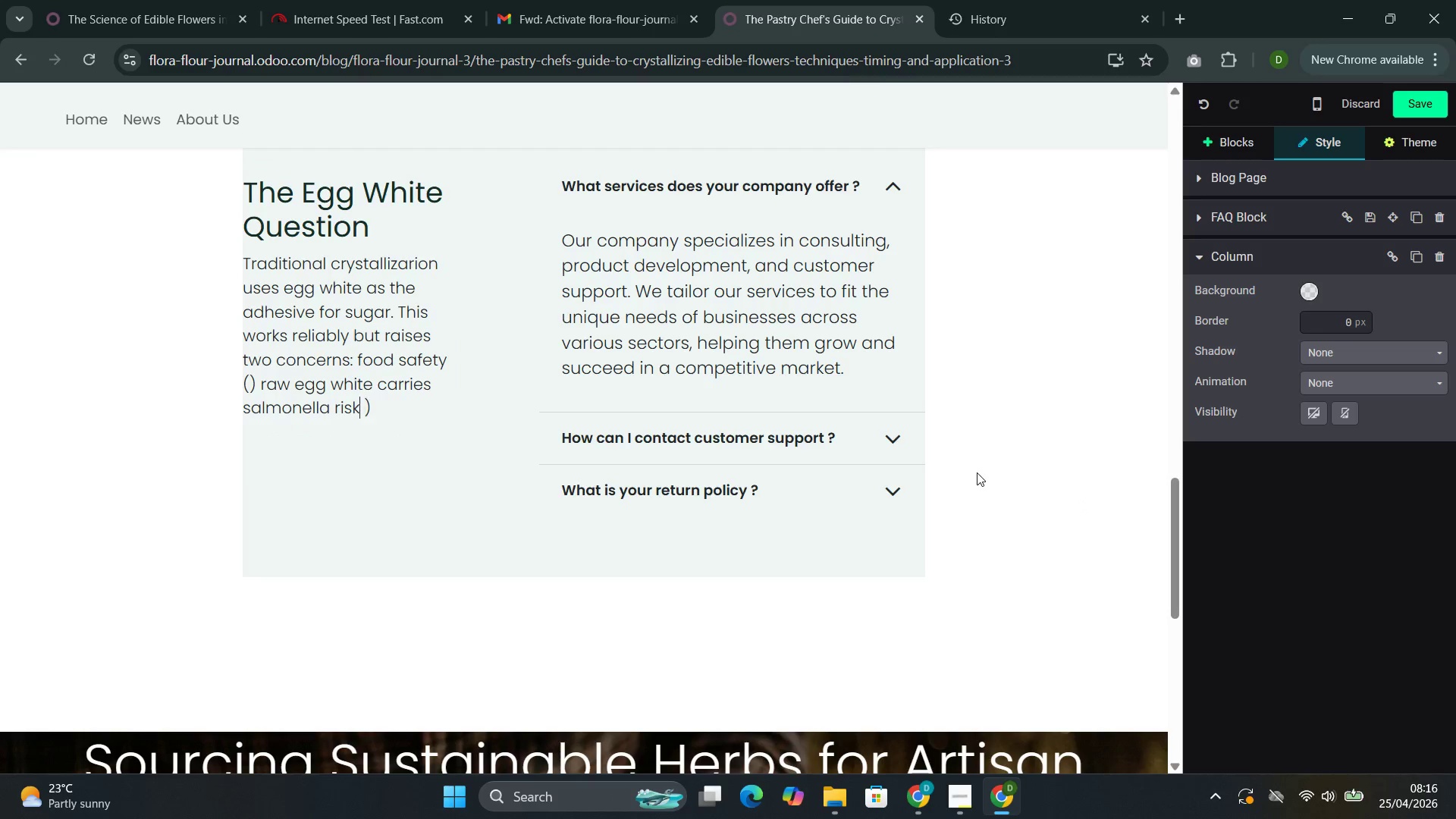 
key(ArrowLeft)
 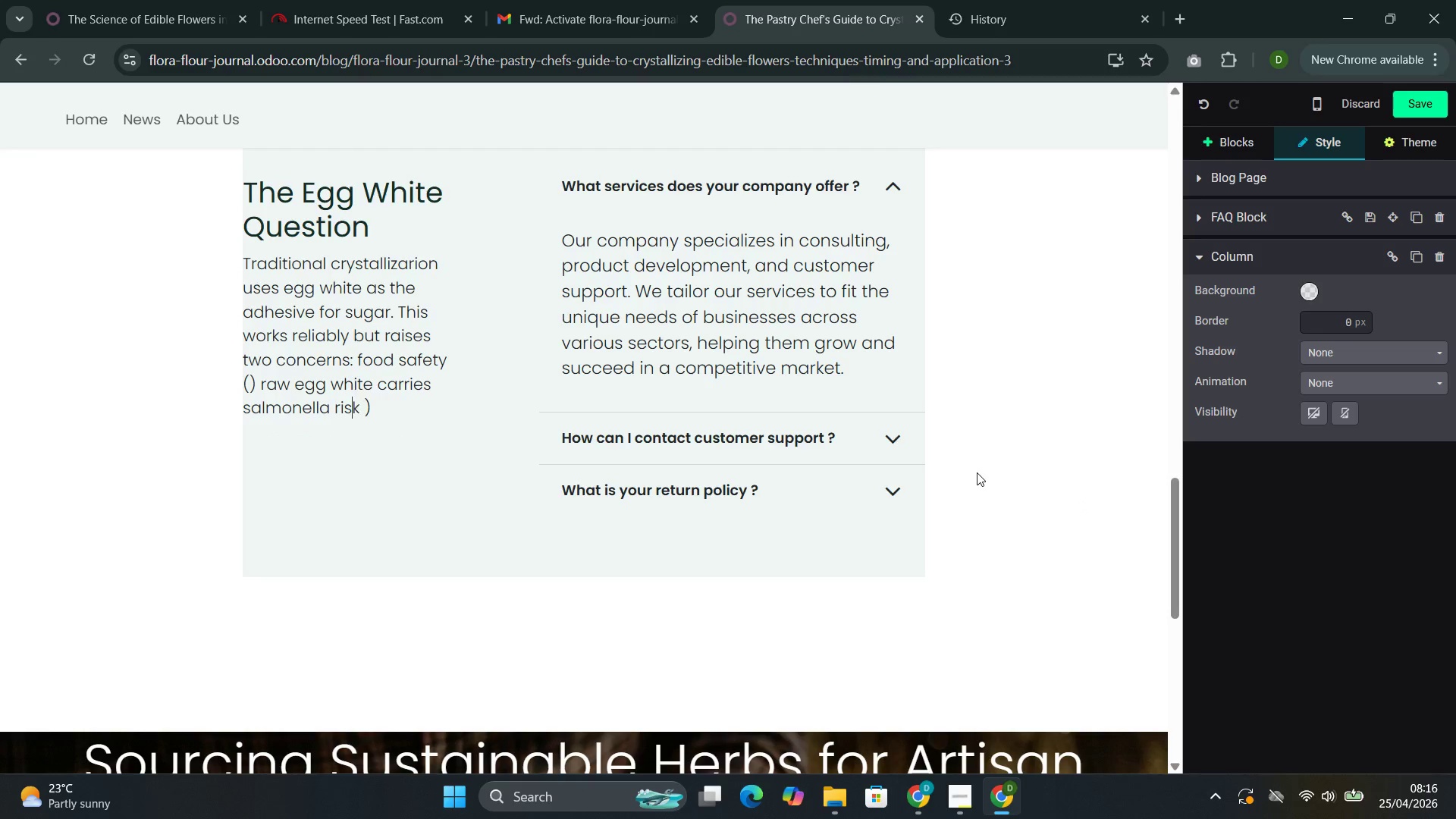 
key(ArrowLeft)
 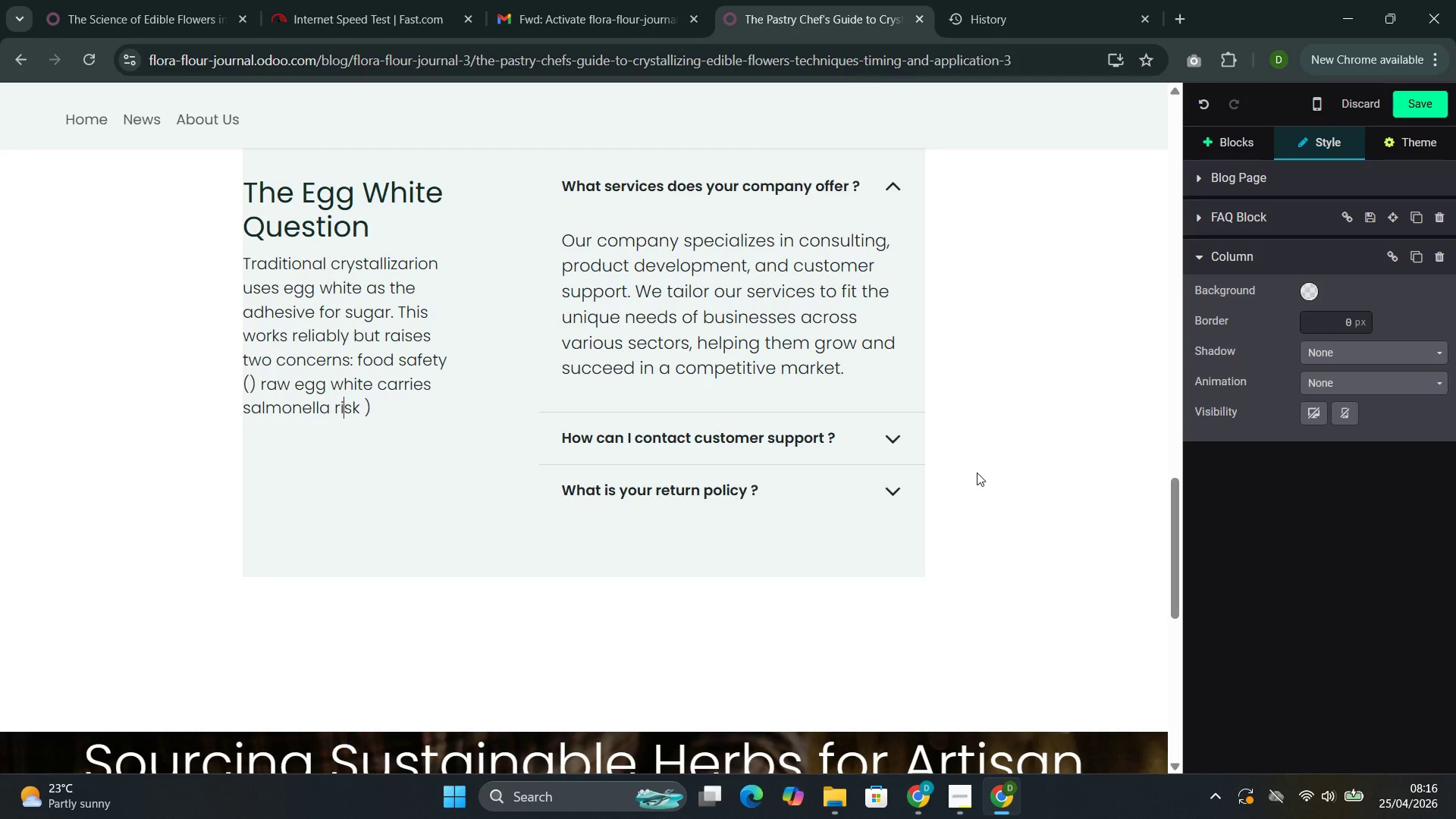 
key(Shift+ShiftRight)
 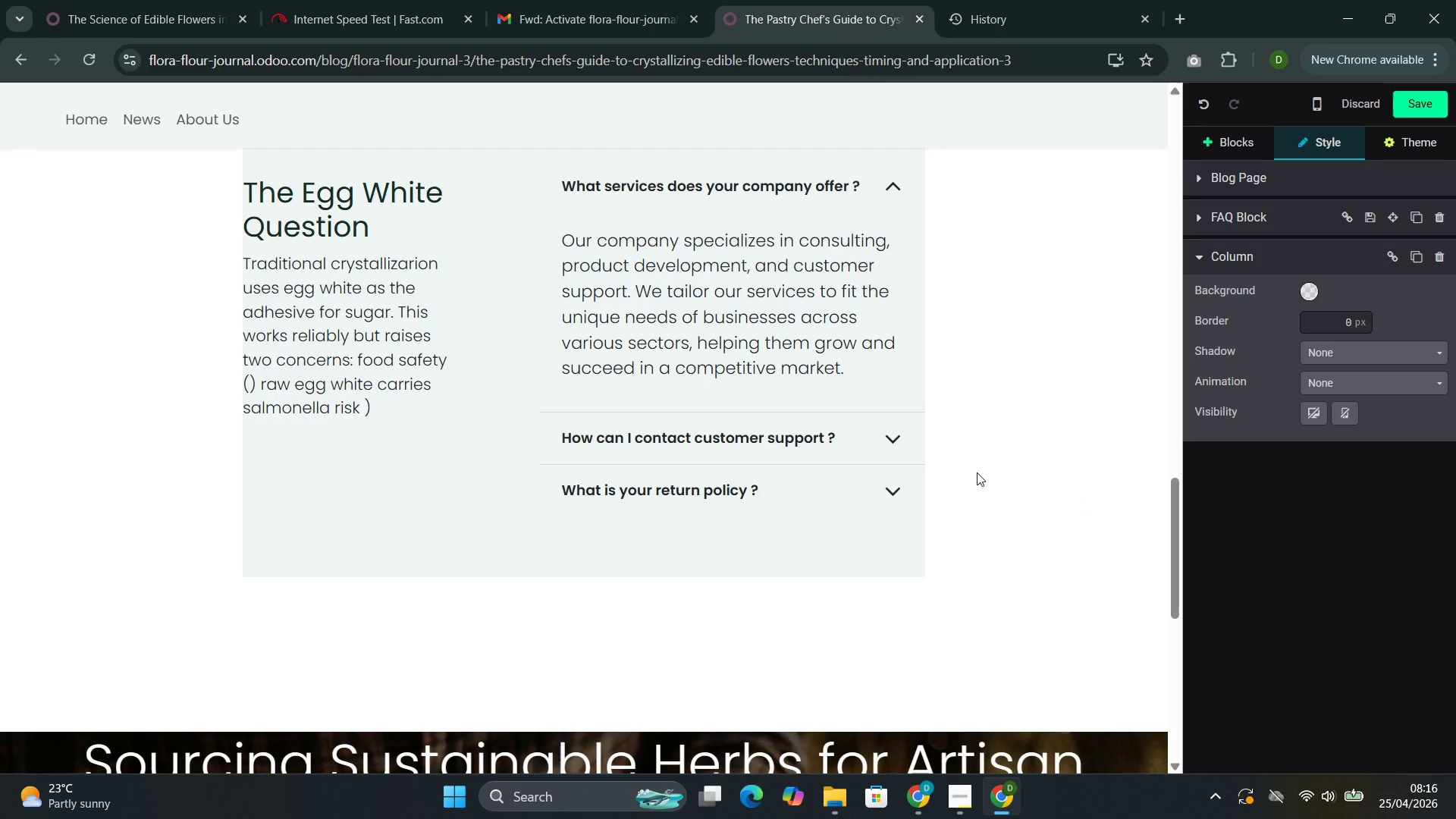 
key(ArrowLeft)
 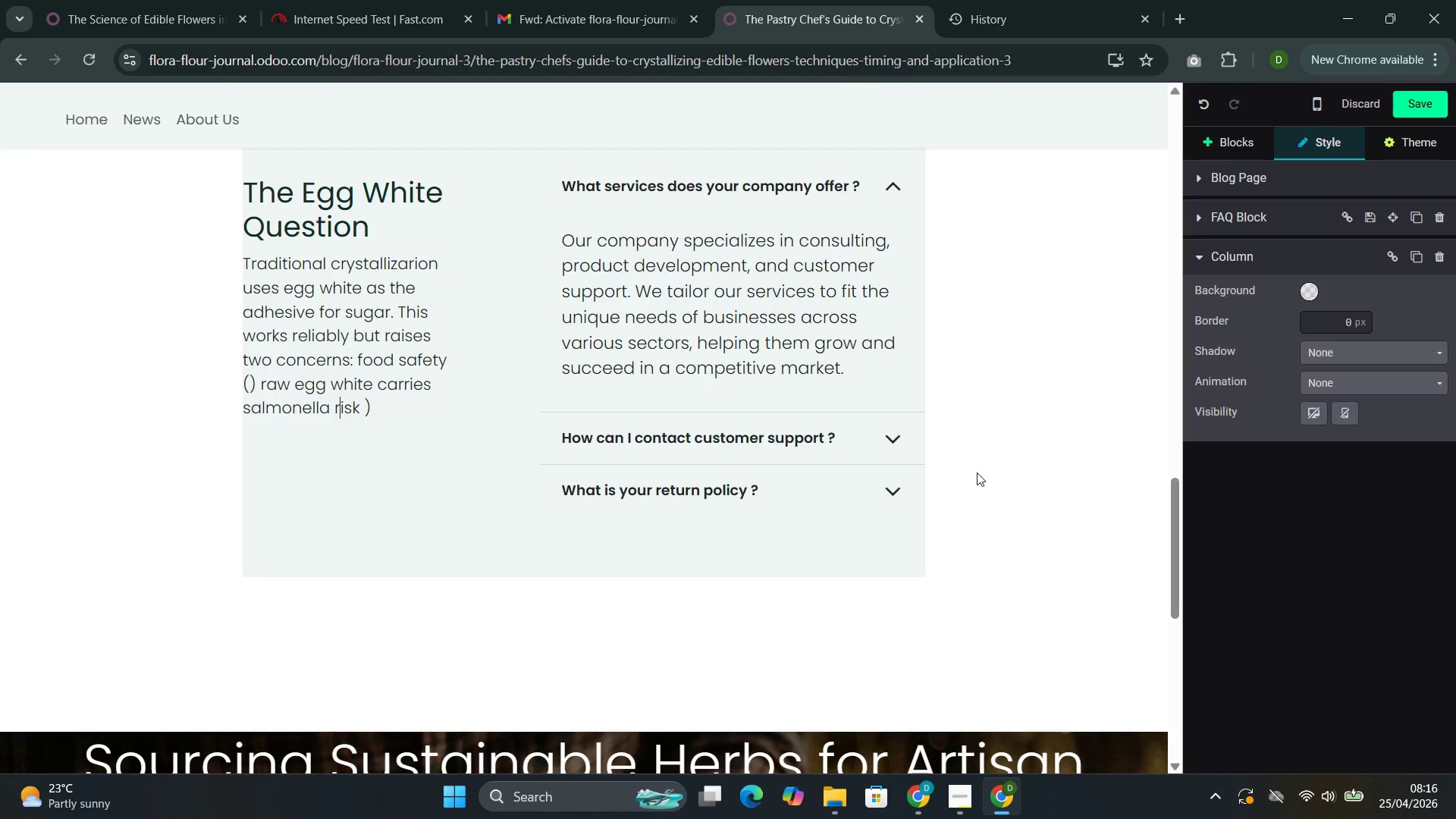 
key(ArrowLeft)
 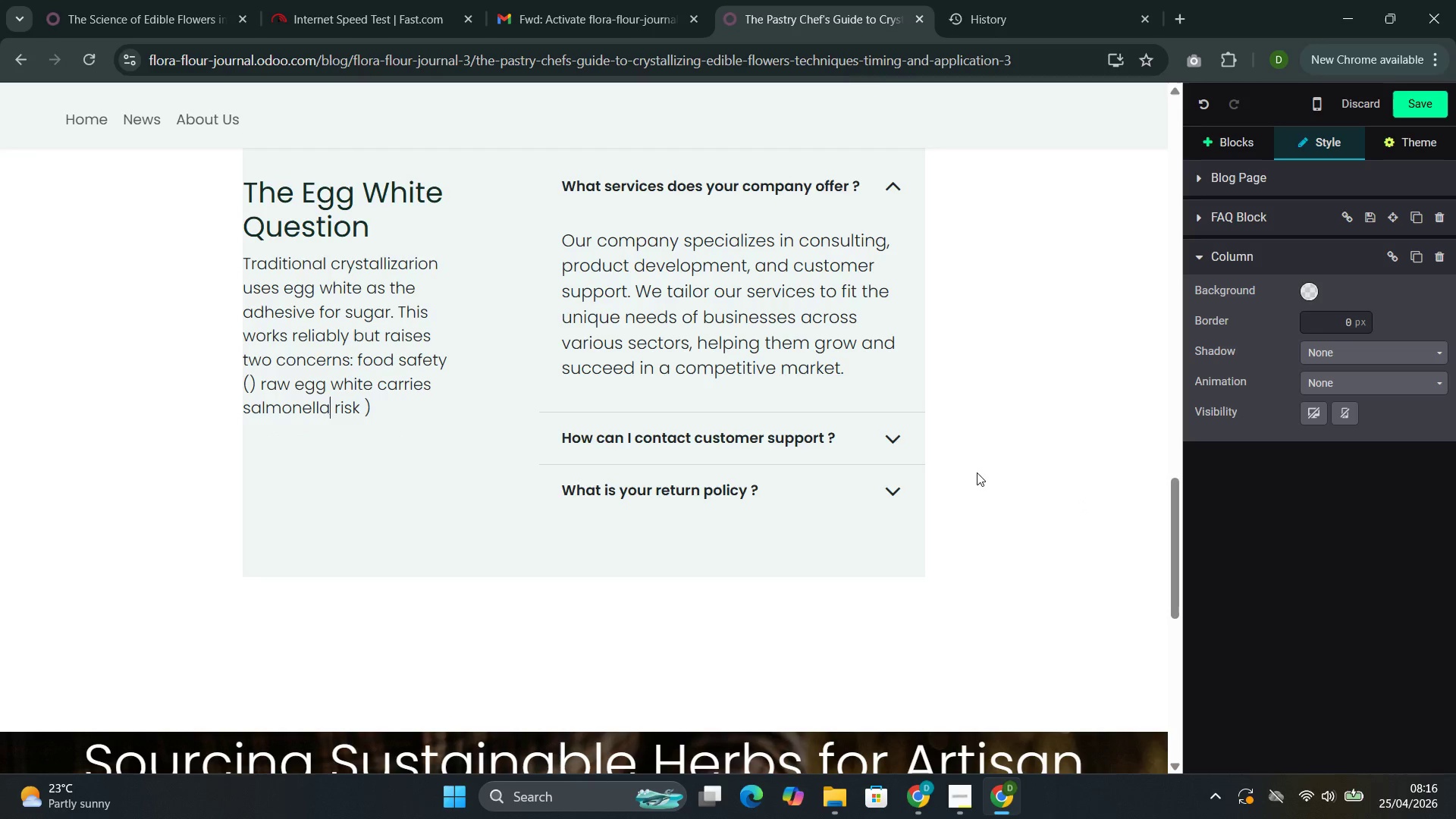 
key(ArrowLeft)
 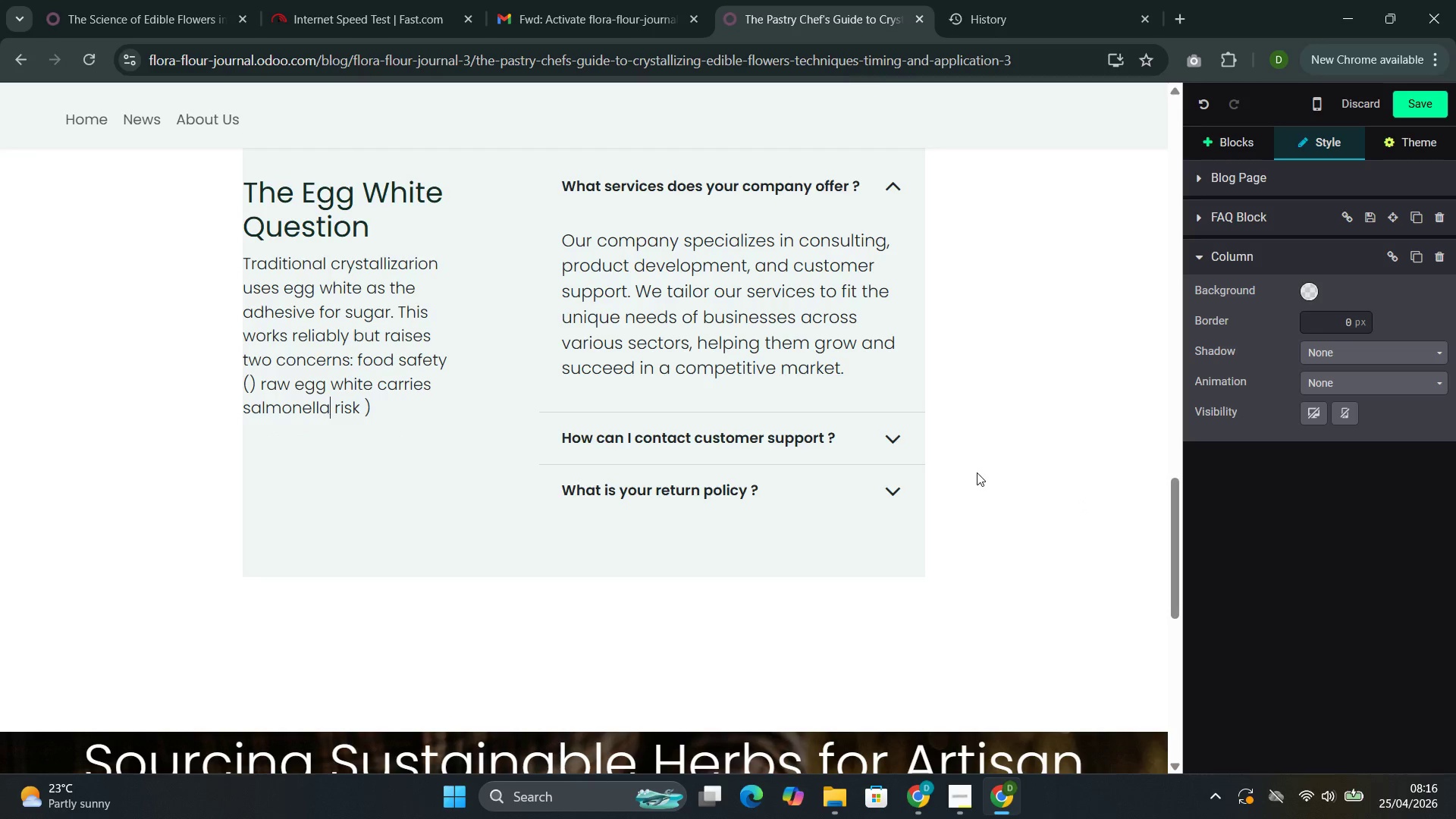 
key(ArrowLeft)
 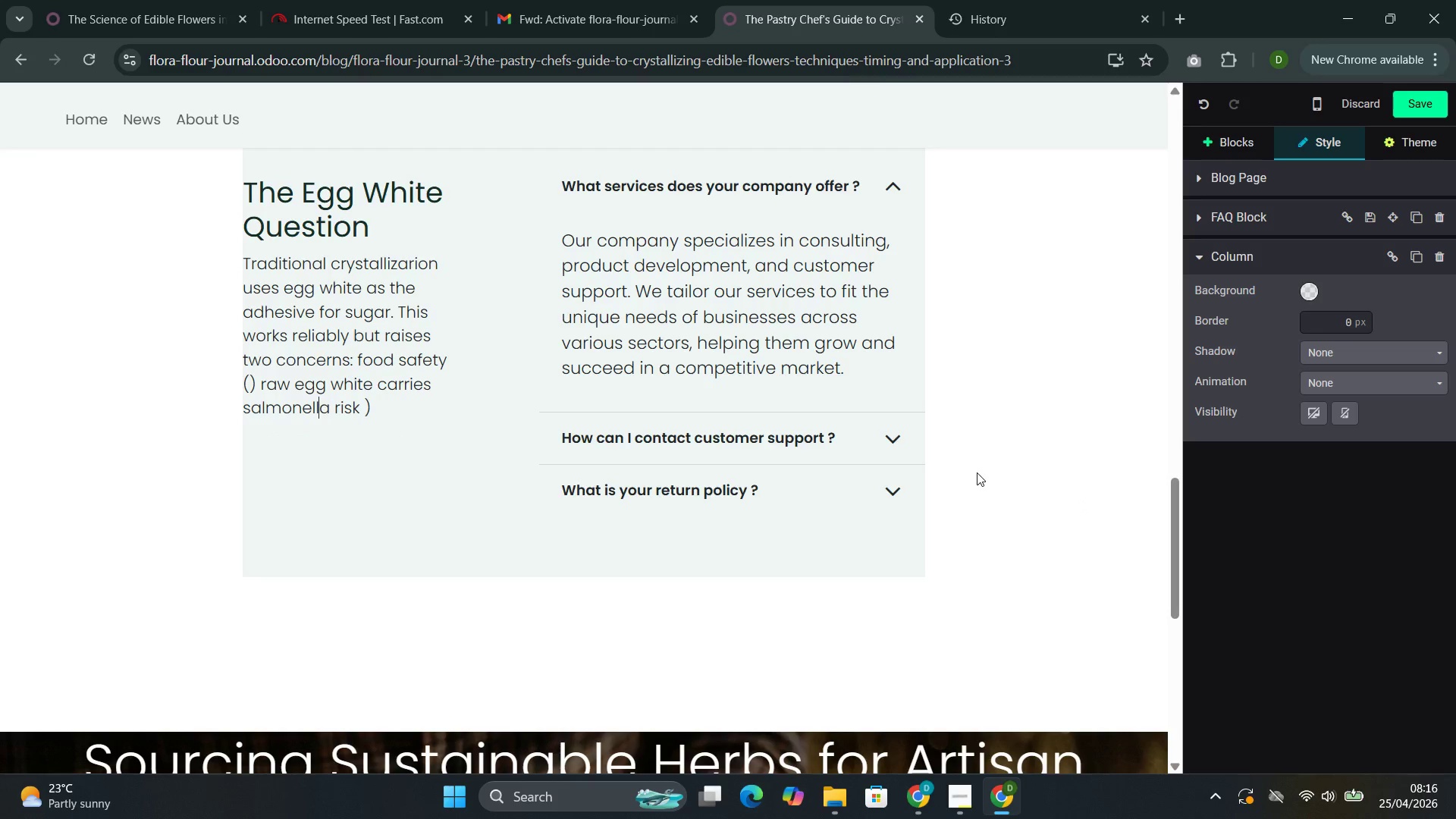 
key(ArrowLeft)
 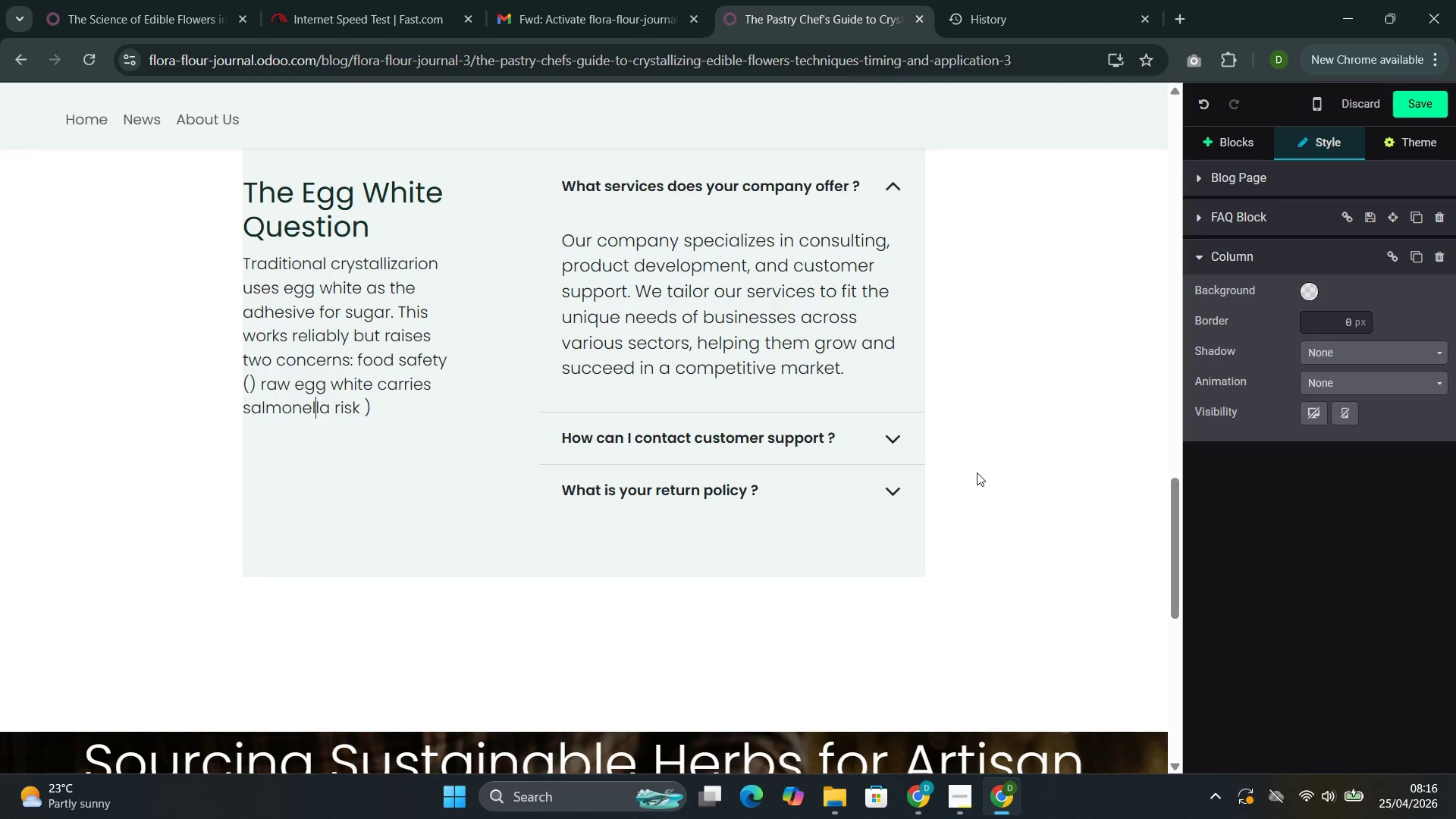 
key(ArrowLeft)
 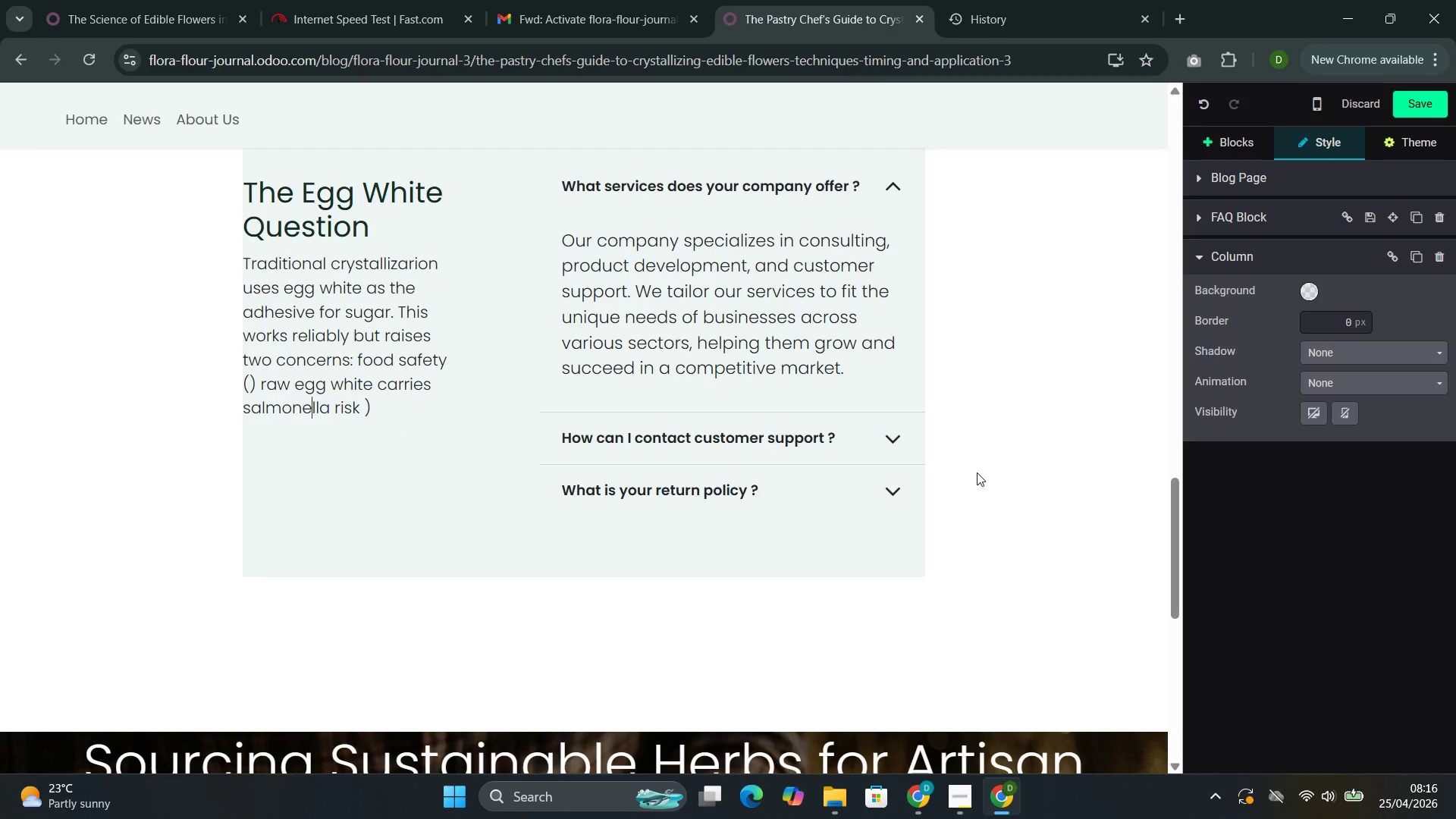 
key(ArrowLeft)
 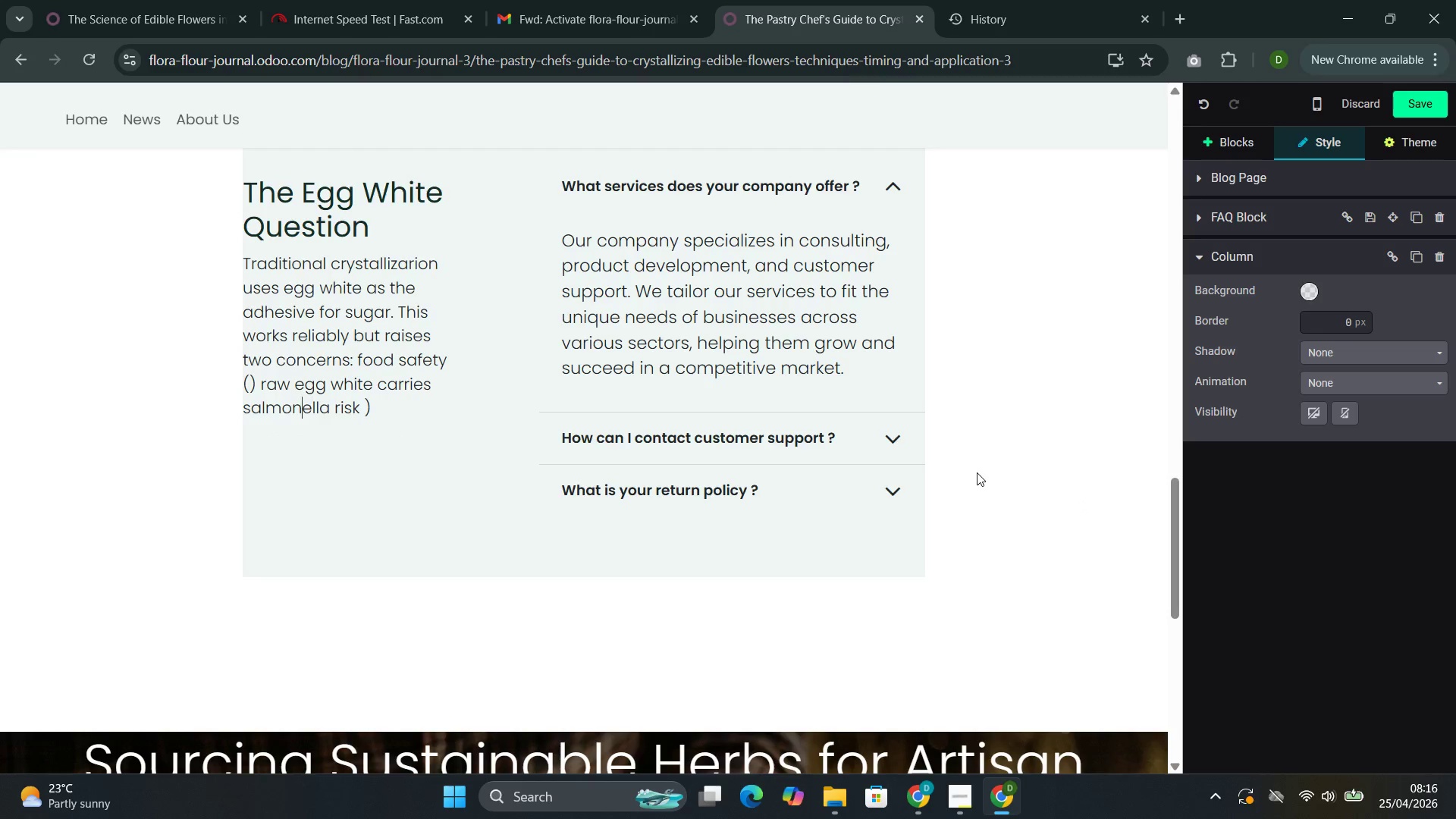 
key(ArrowLeft)
 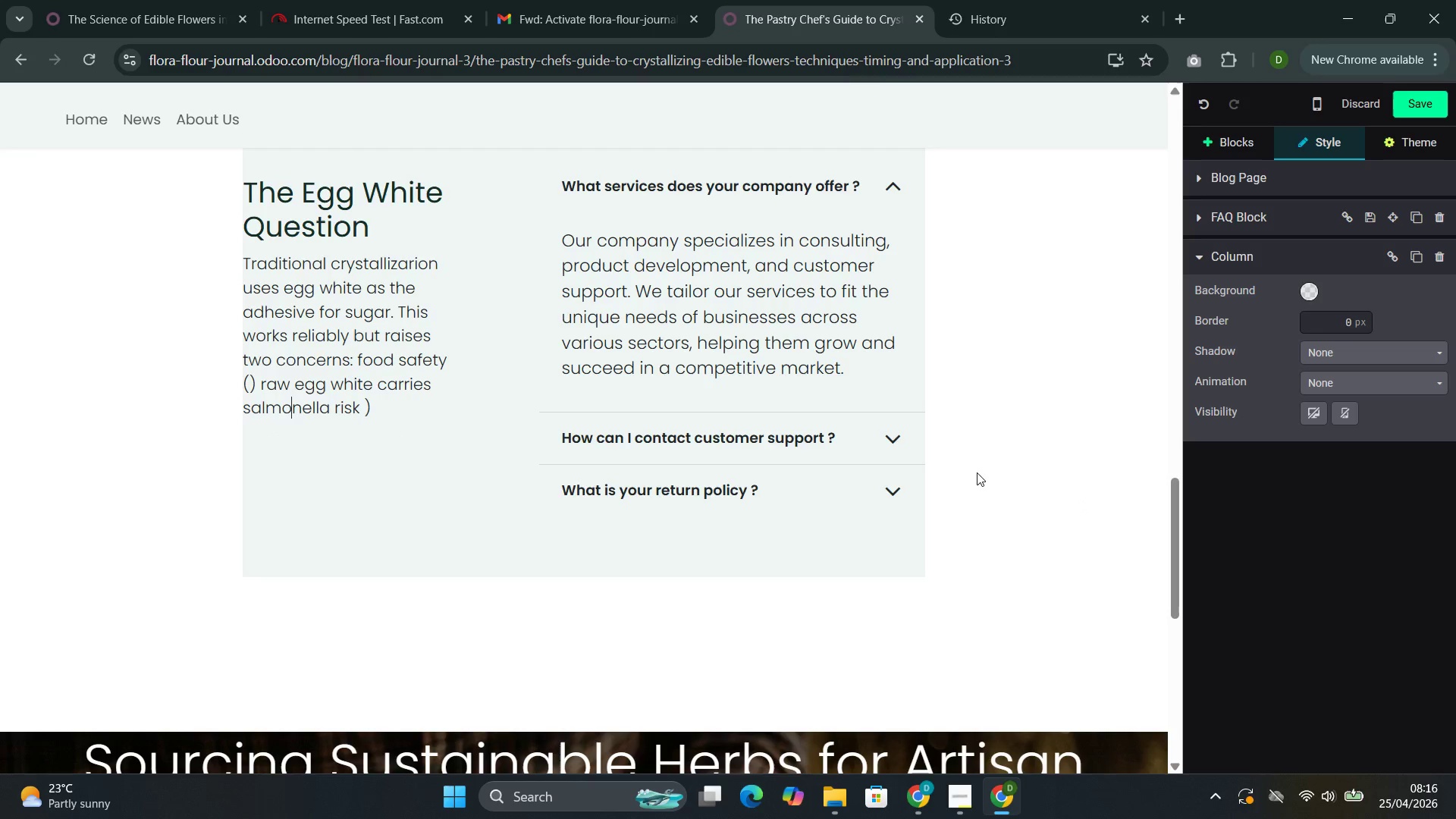 
key(ArrowLeft)
 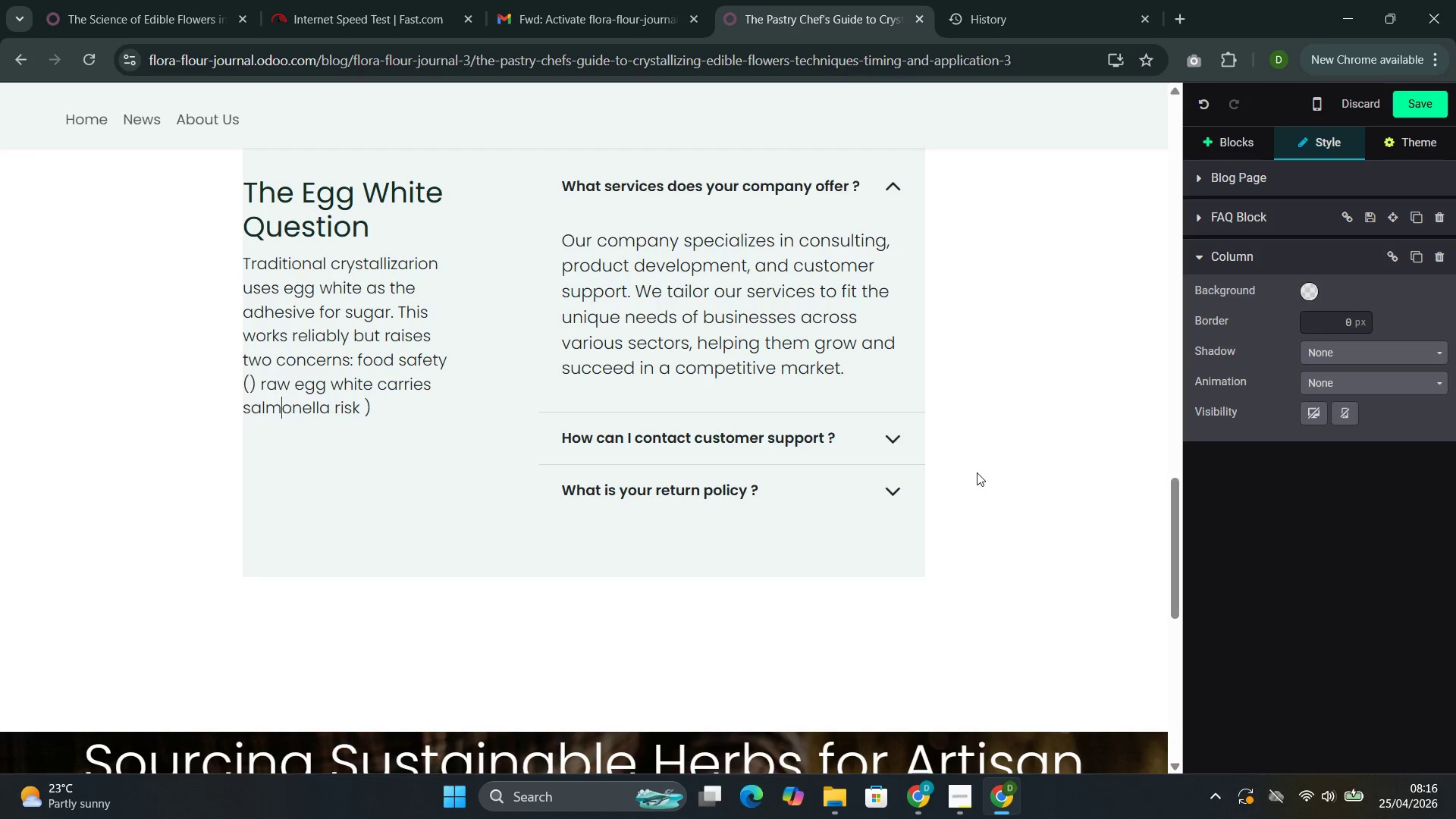 
key(ArrowLeft)
 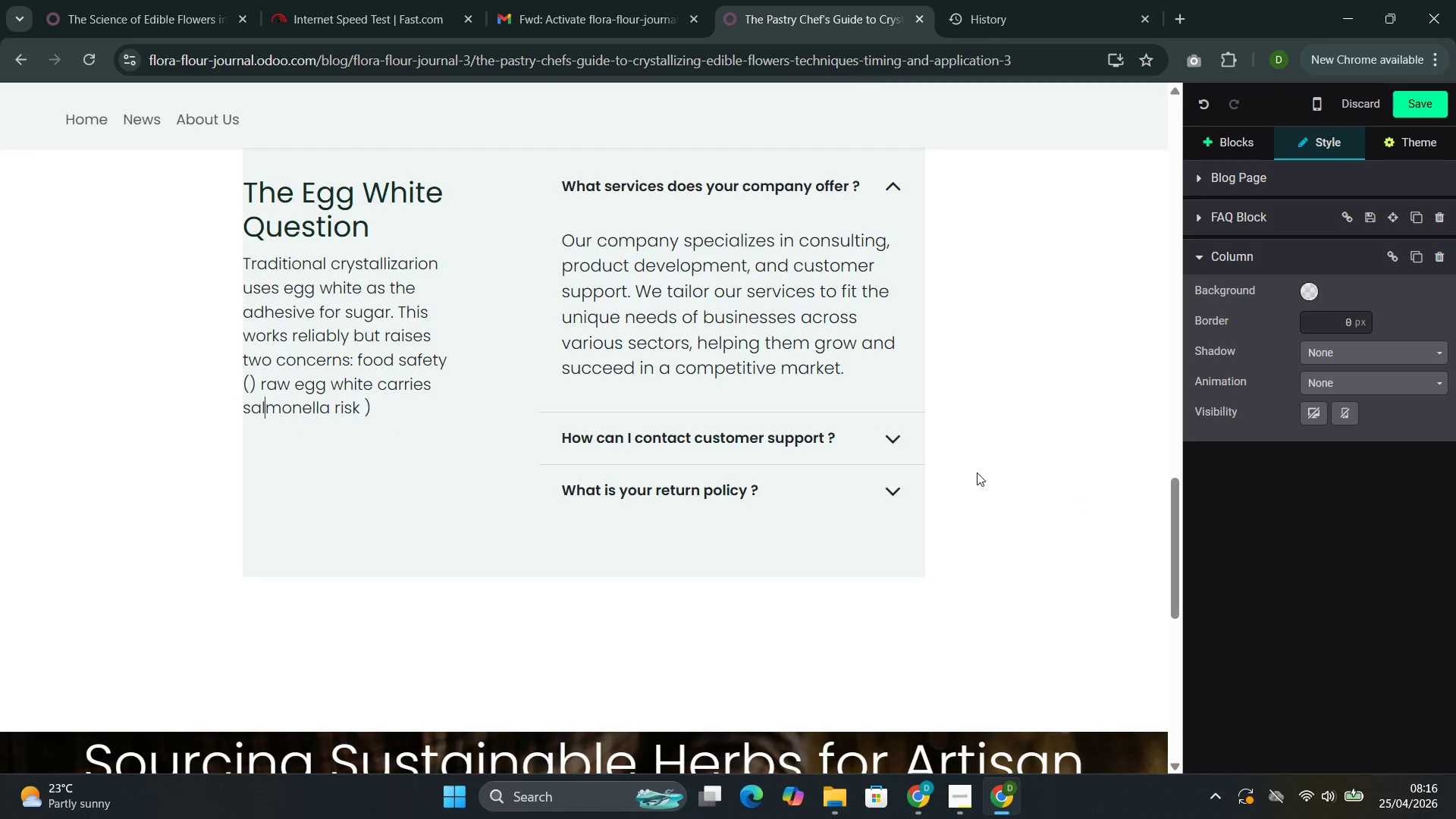 
key(ArrowLeft)
 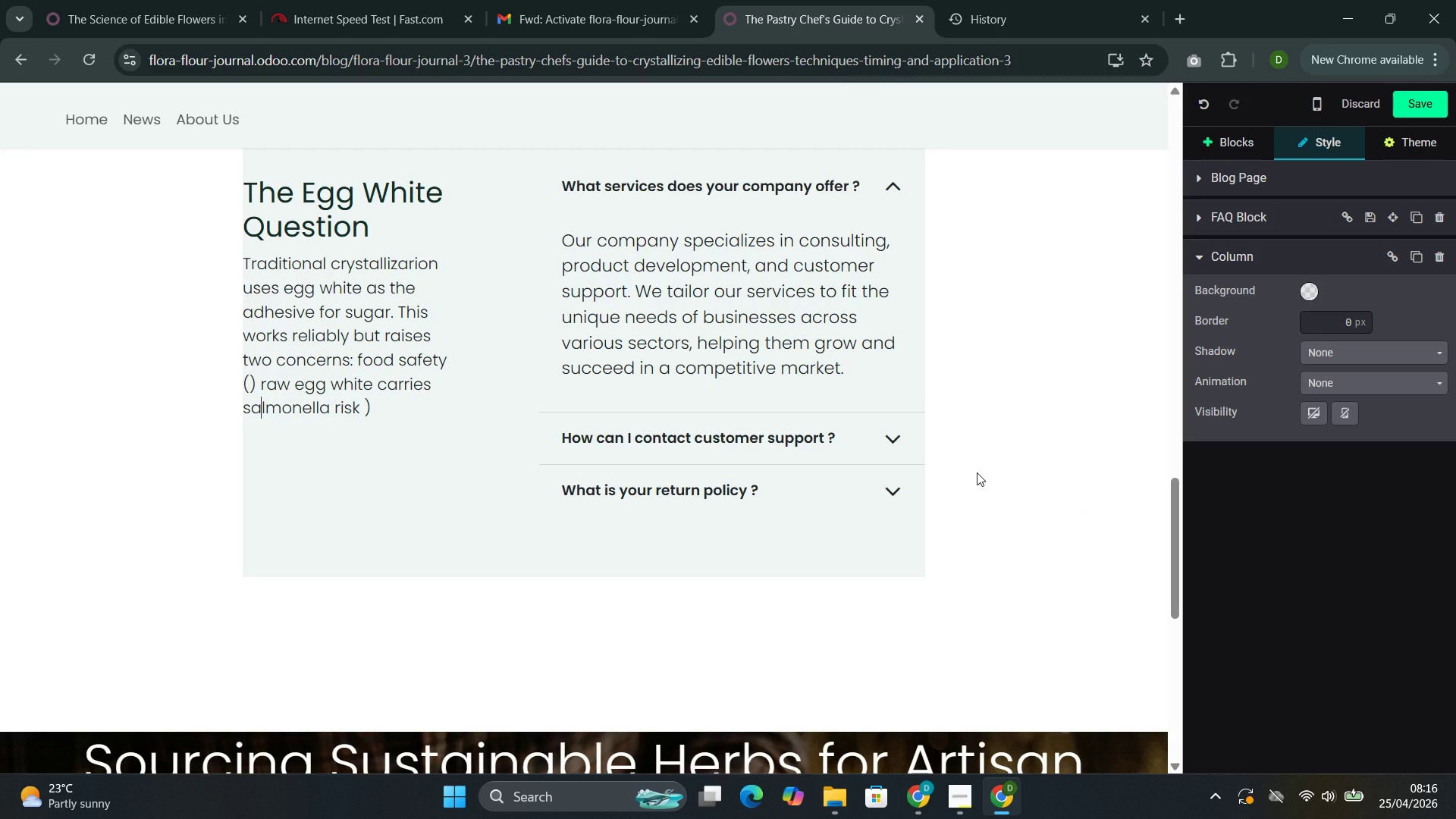 
key(Shift+ShiftRight)
 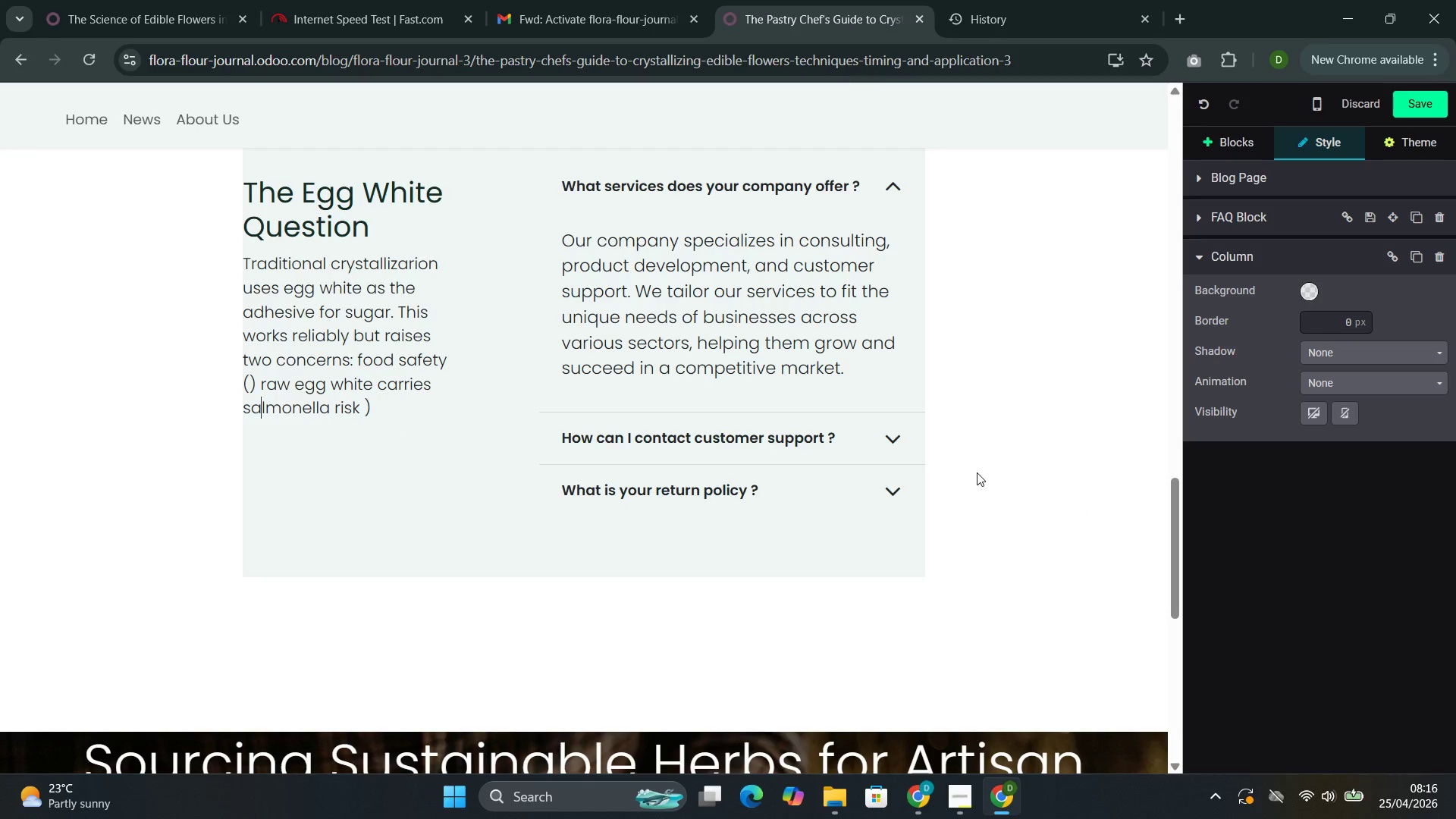 
key(ArrowUp)
 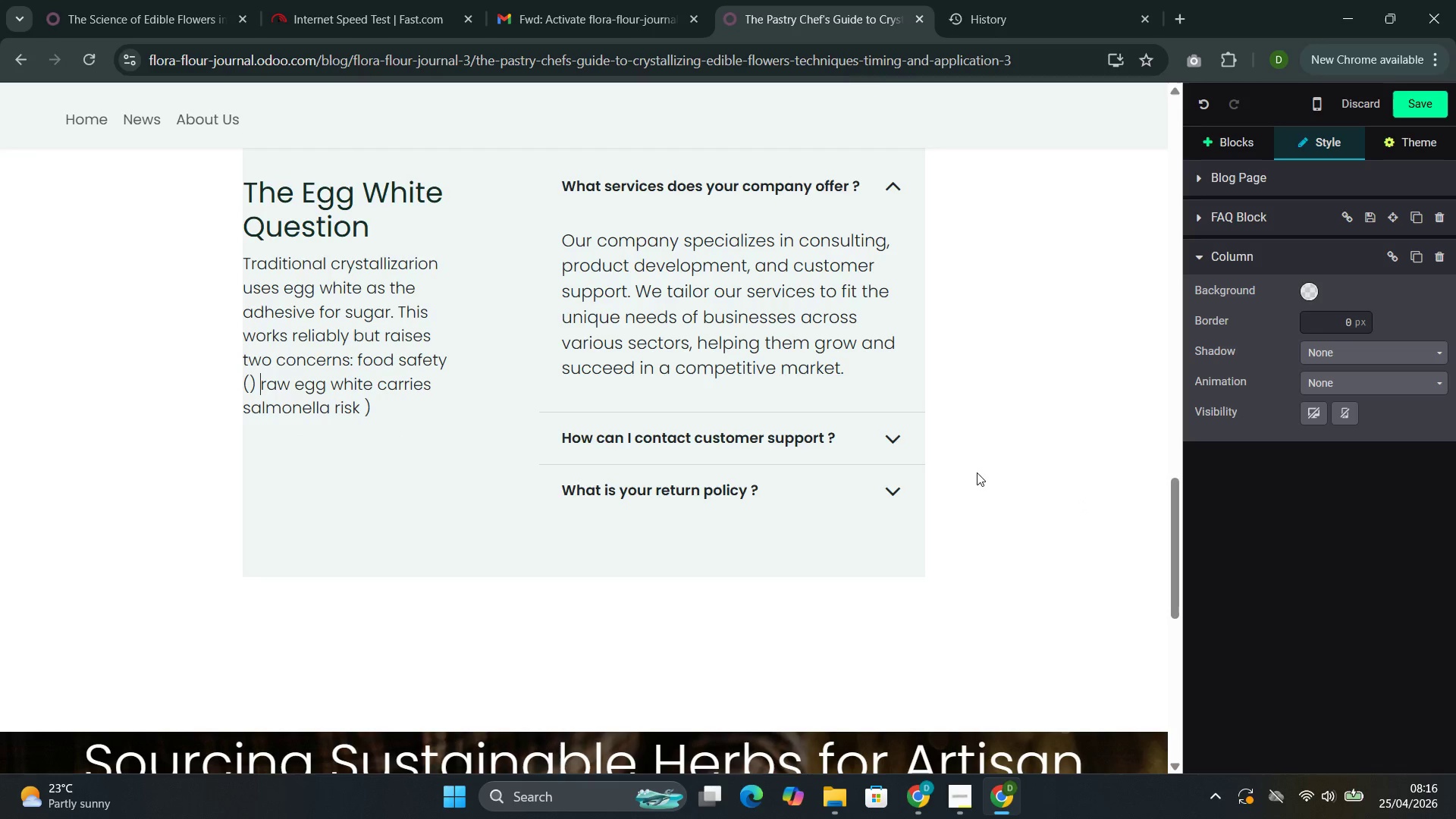 
key(Backspace)
 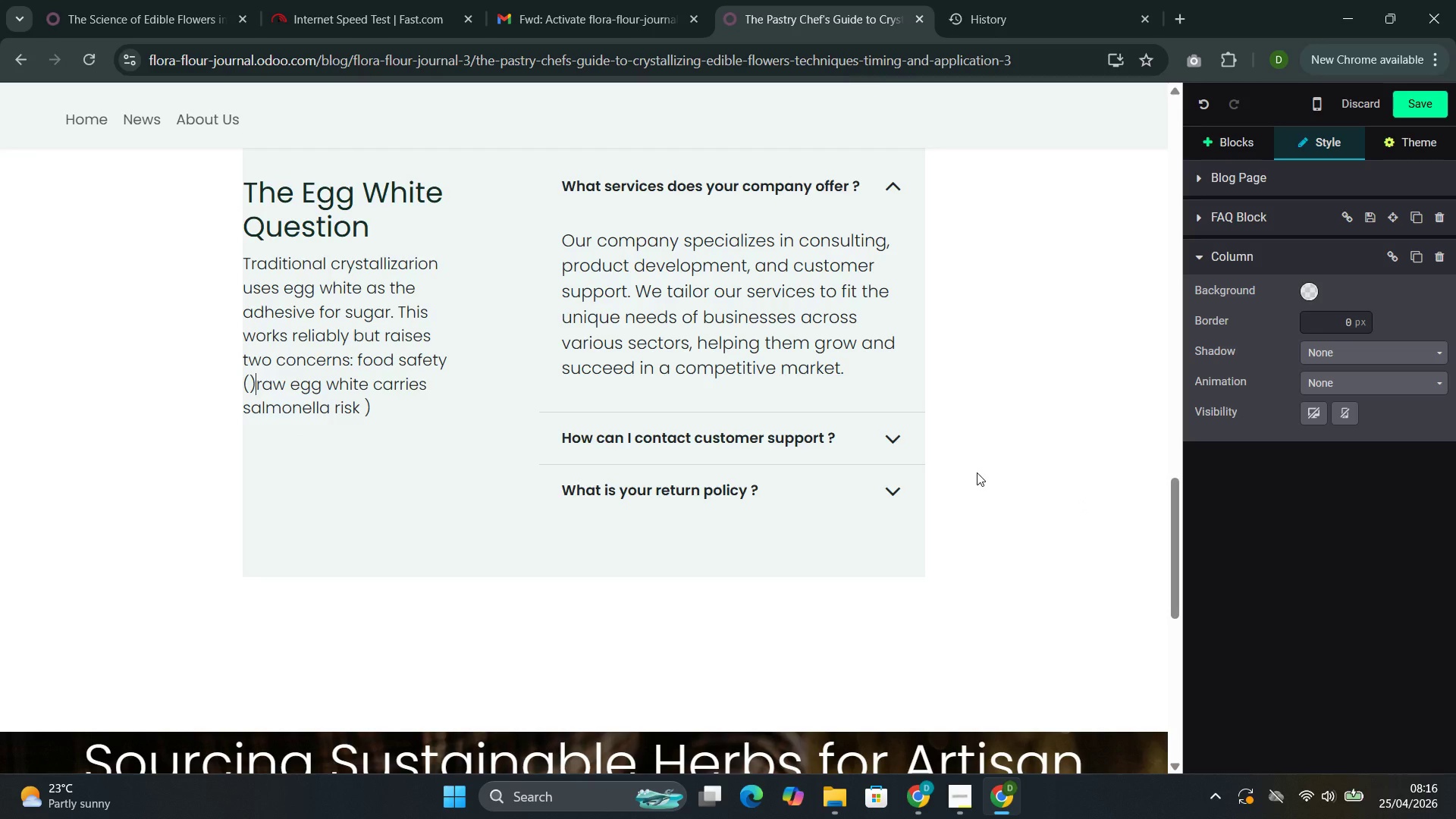 
key(Backspace)
 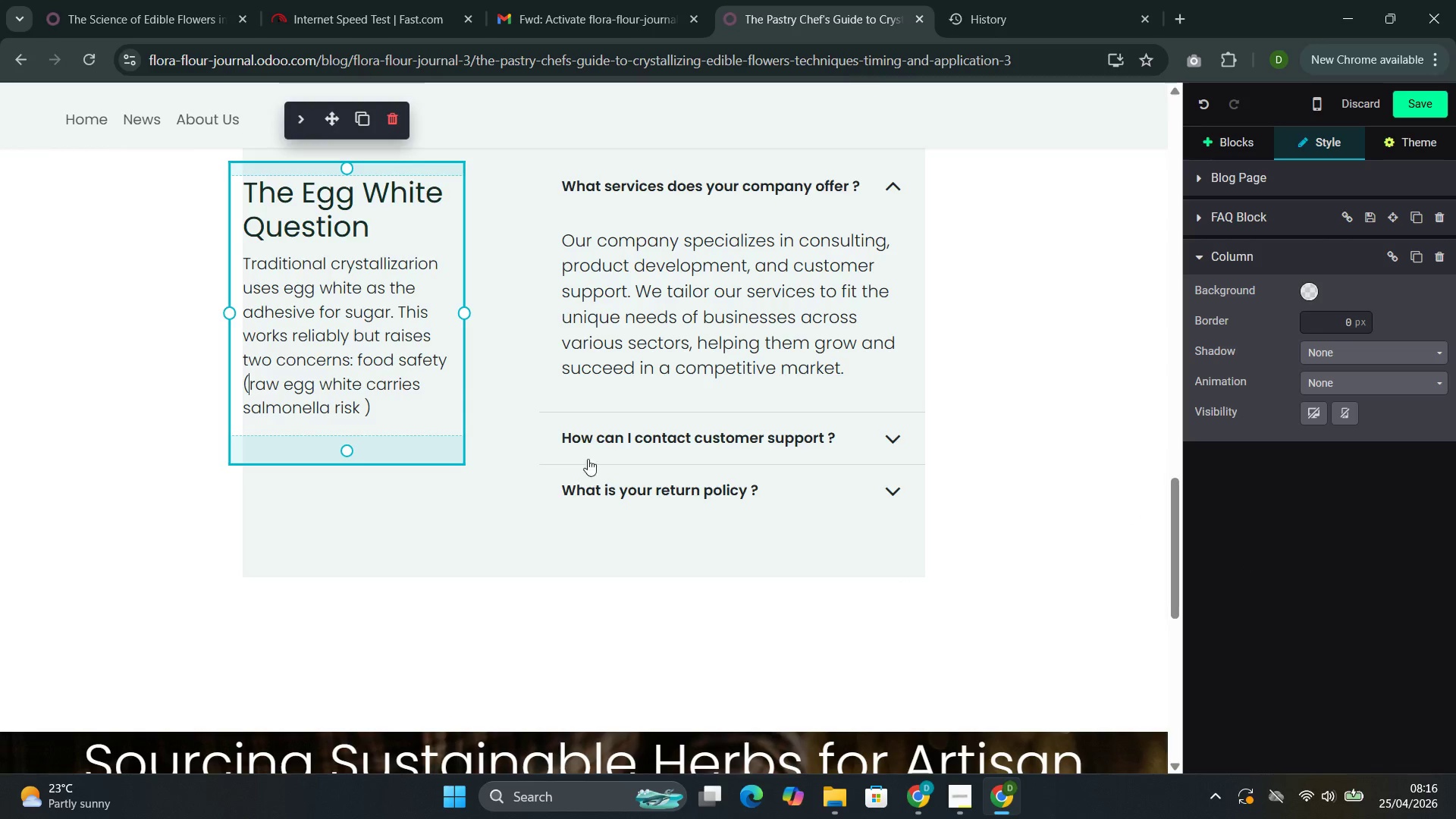 
left_click([415, 403])
 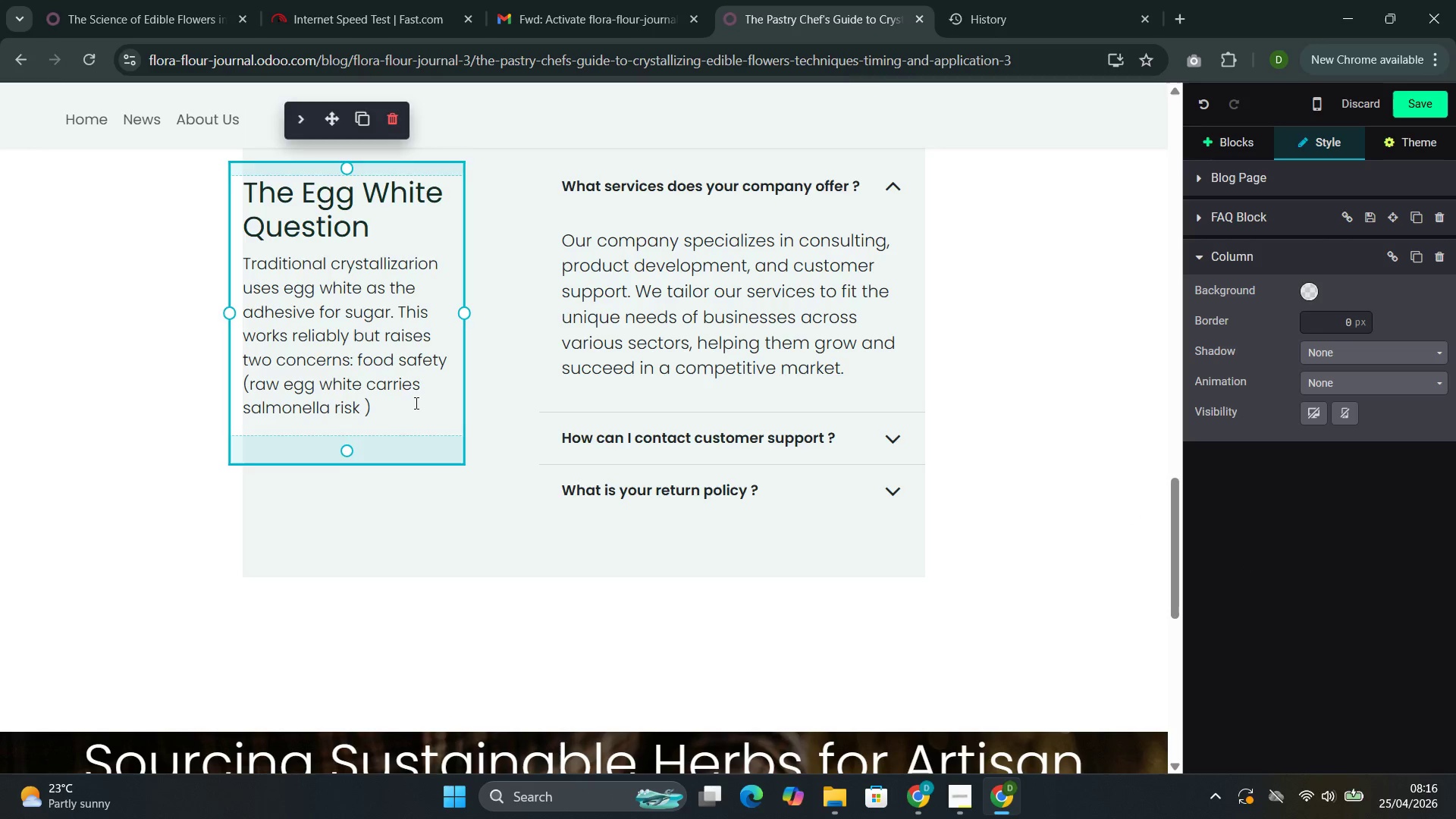 
key(Space)
 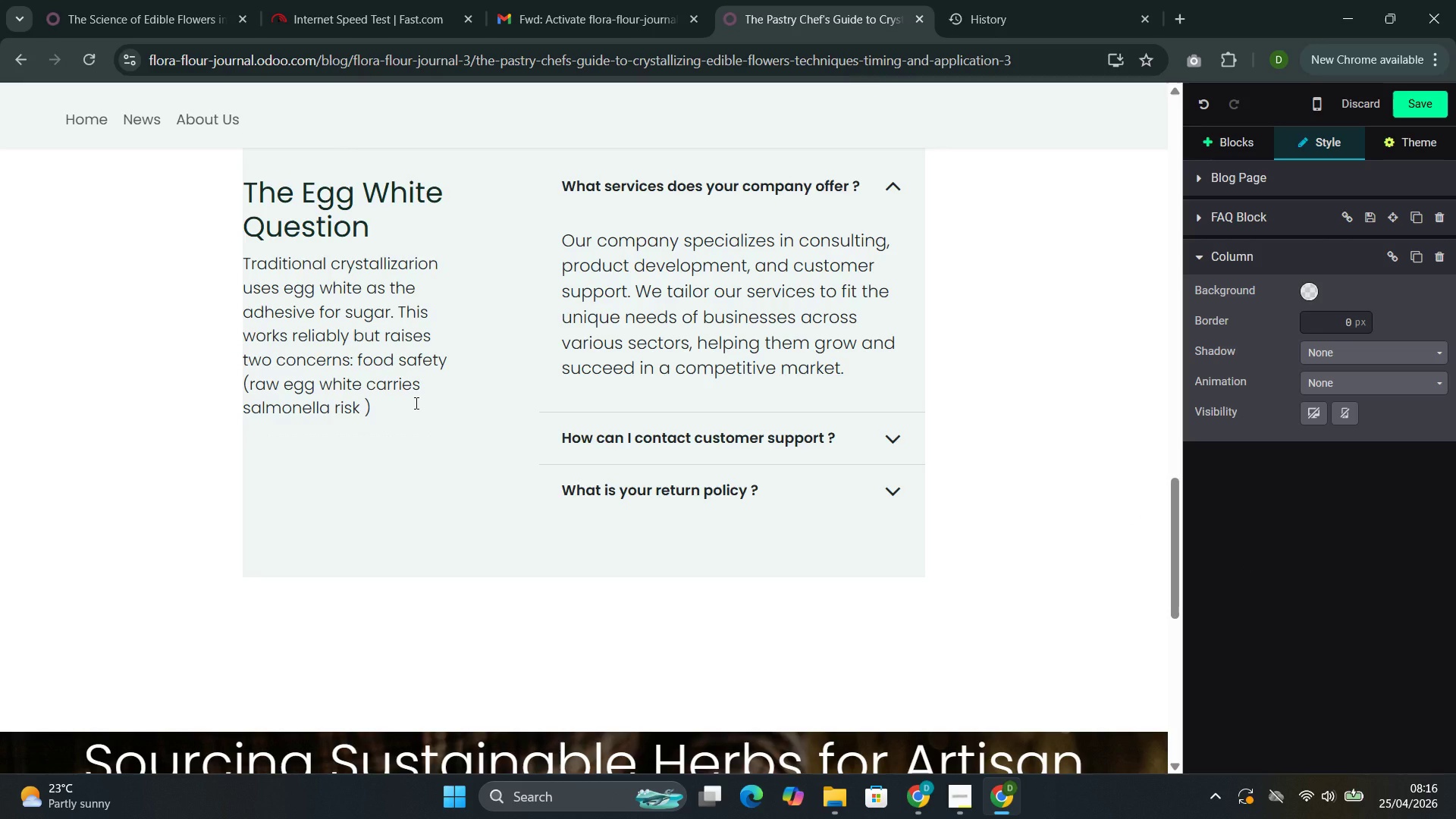 
type(and finish cka)
key(Backspace)
key(Backspace)
type(lai)
key(Backspace)
type(rity)
 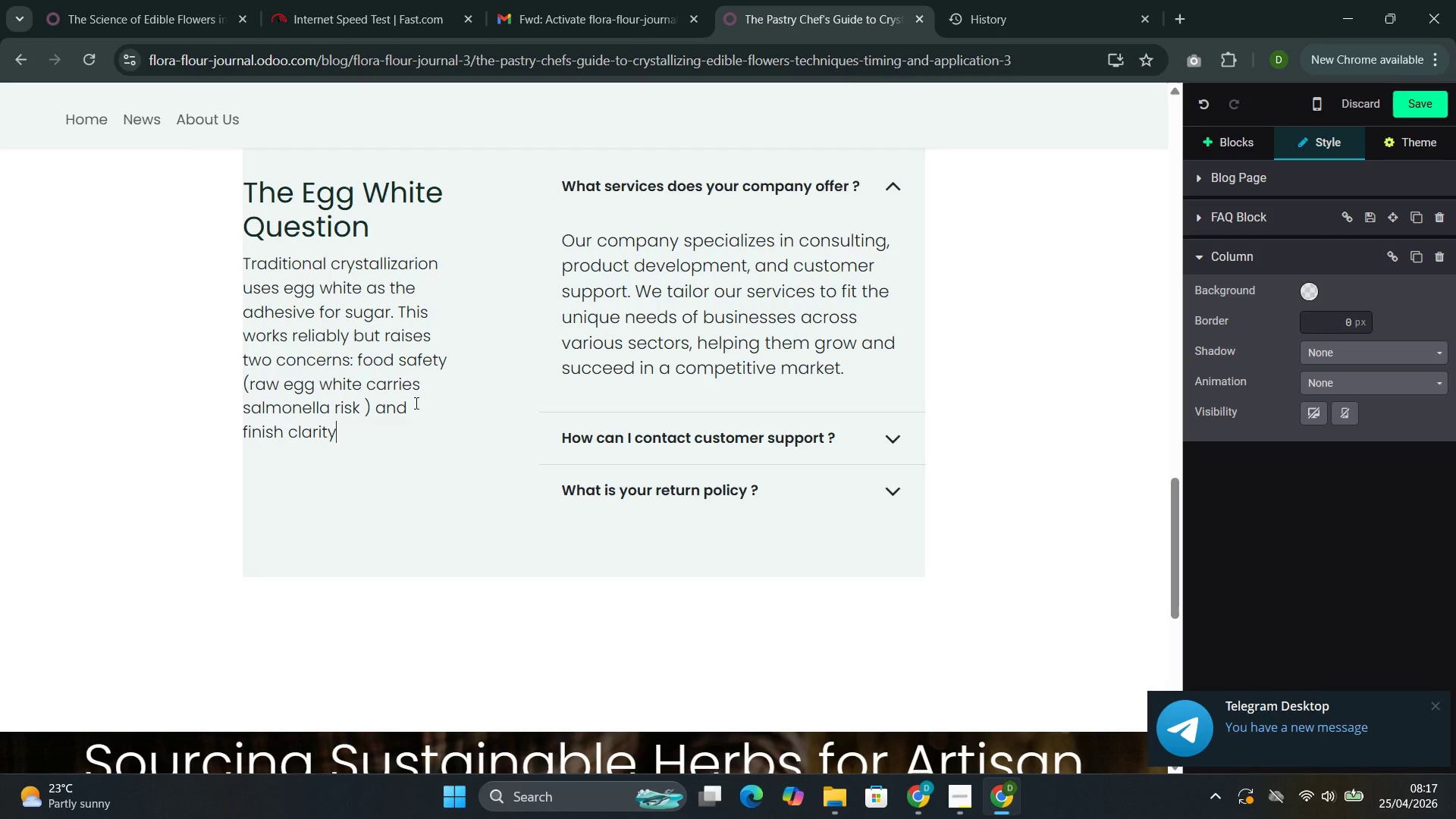 
type(())
 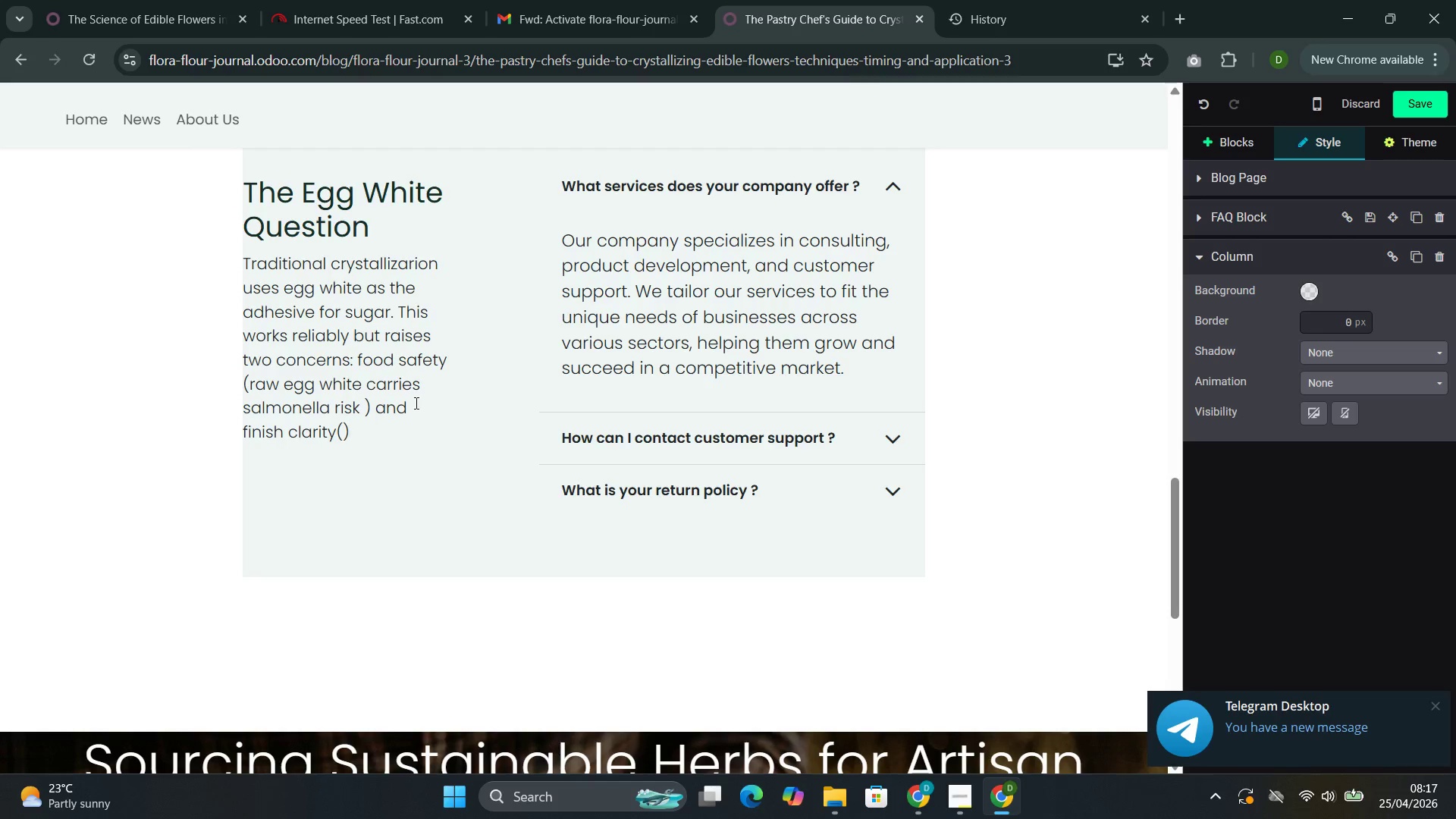 
key(ArrowLeft)
 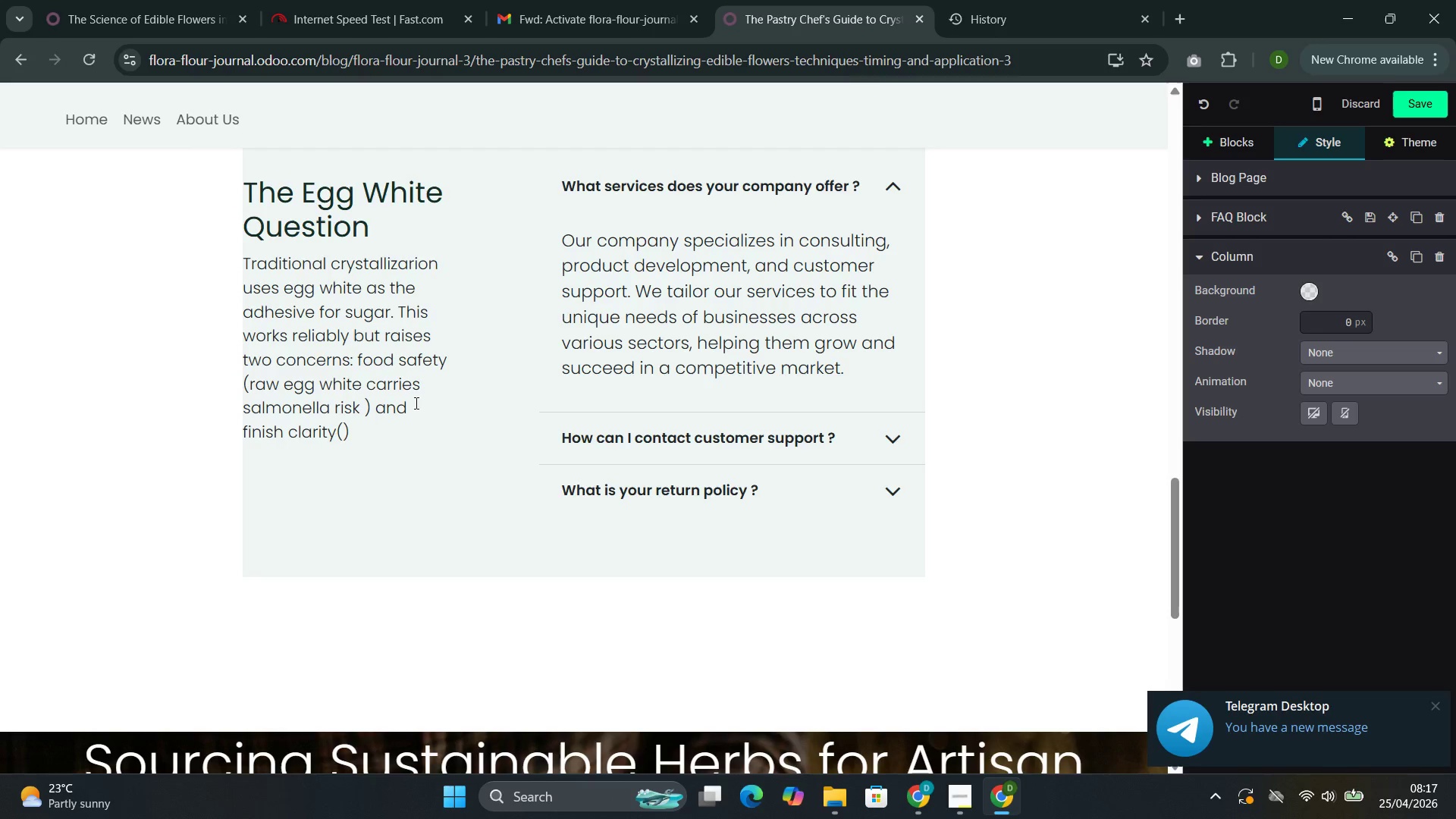 
type(egg wite can leave a sk)
key(Backspace)
type(lig haze on dark-colored petals )
 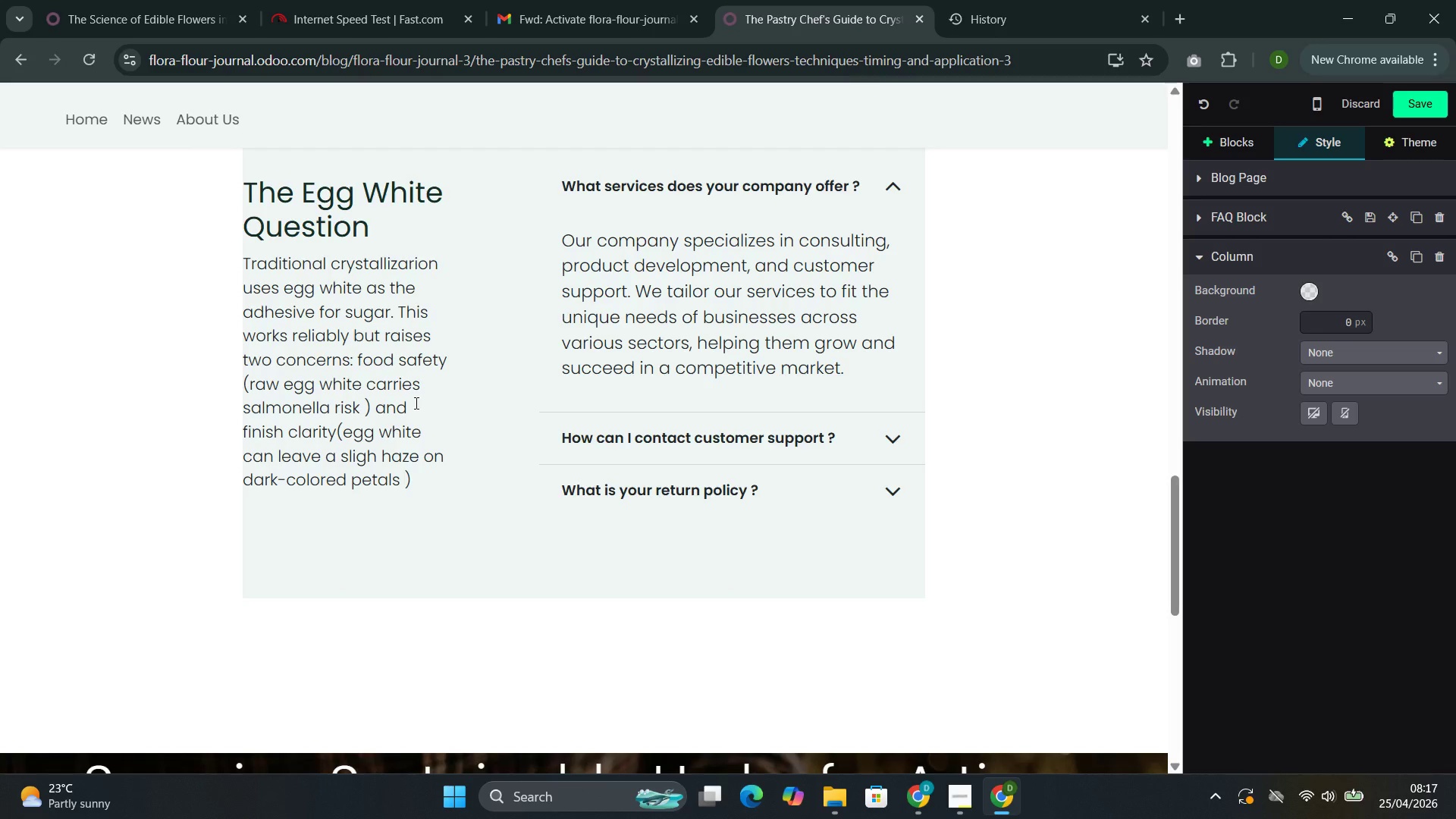 
wait(22.05)
 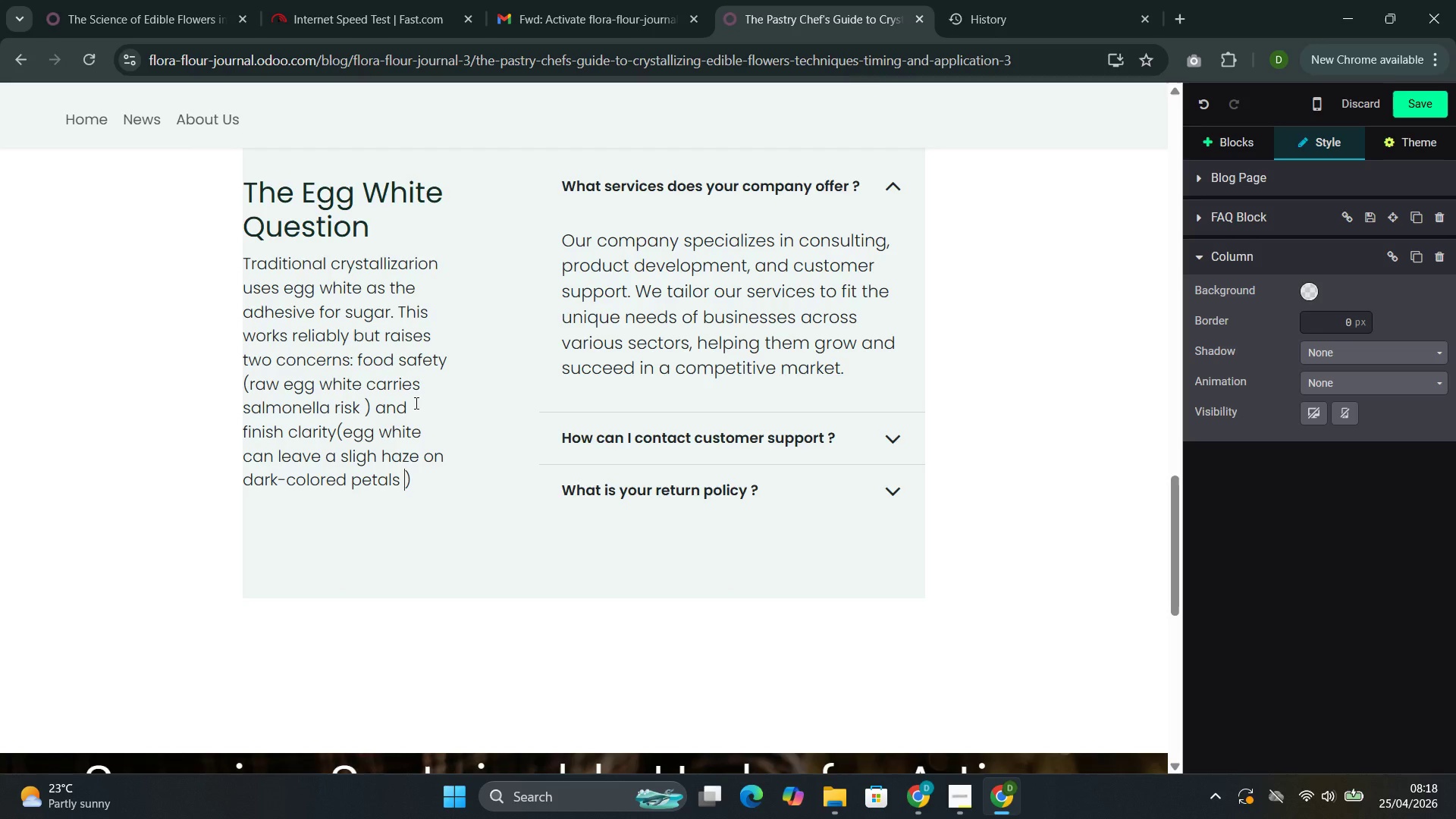 
key(ArrowRight)
 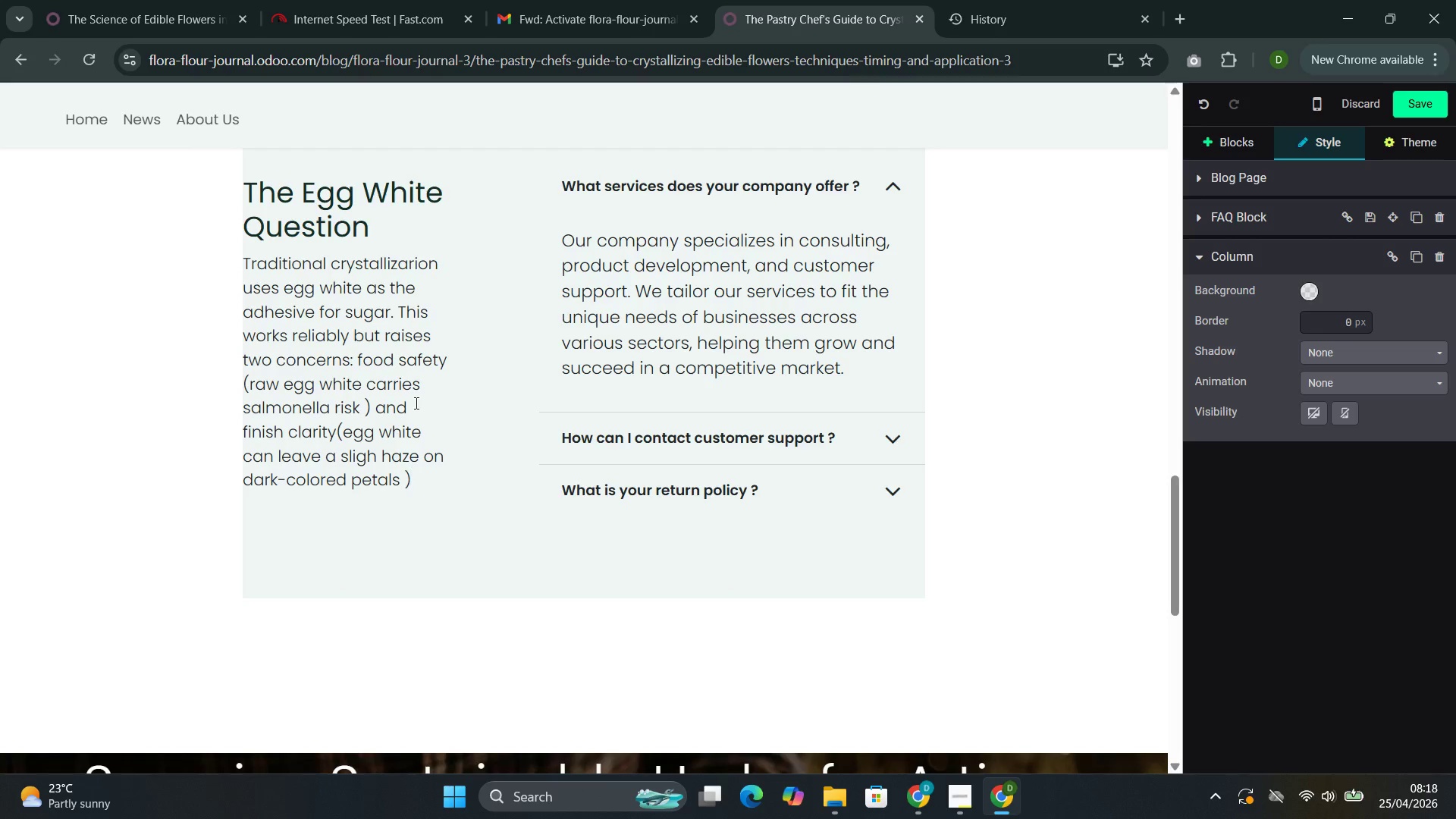 
key(Period)
 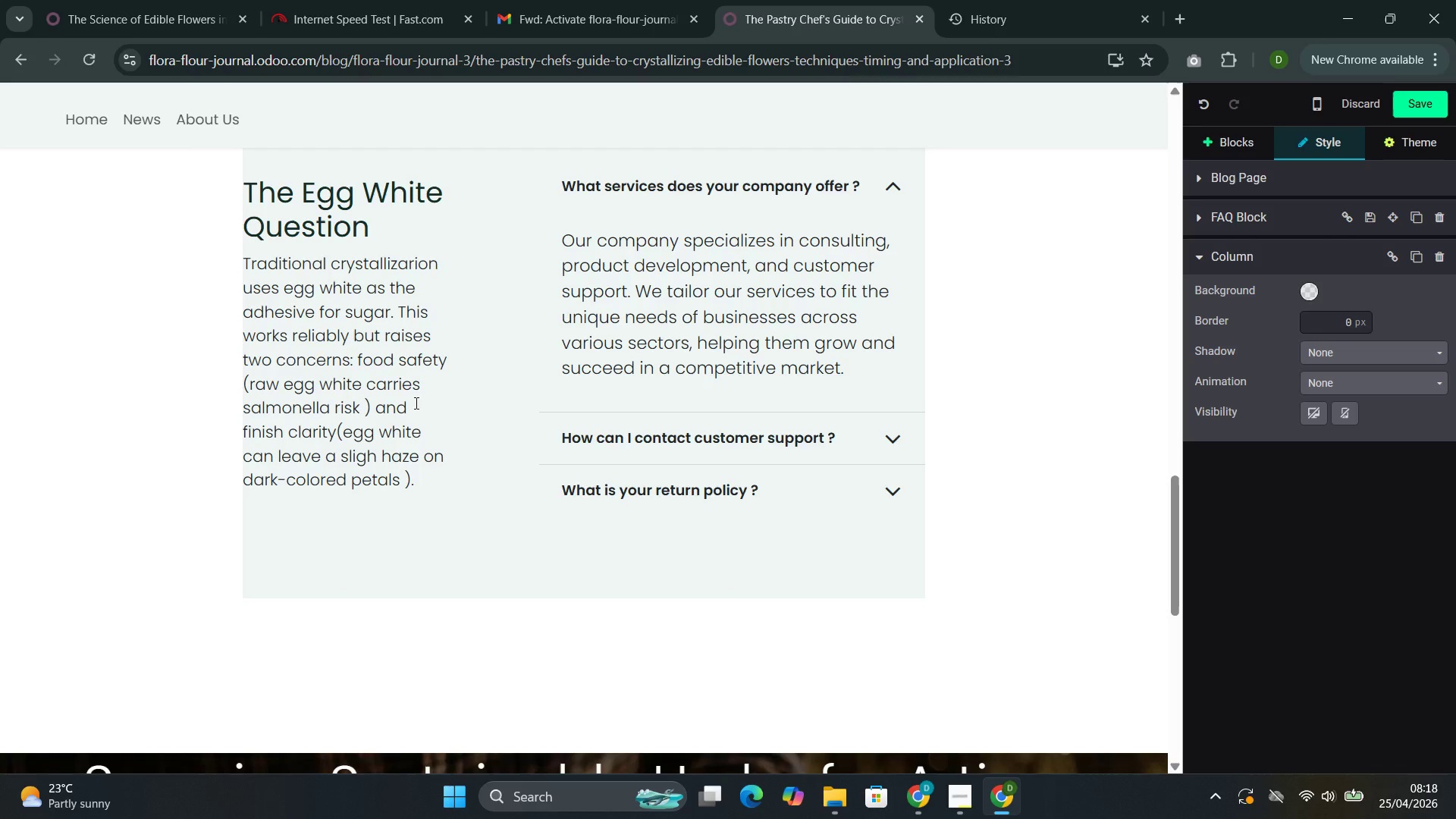 
key(ArrowLeft)
 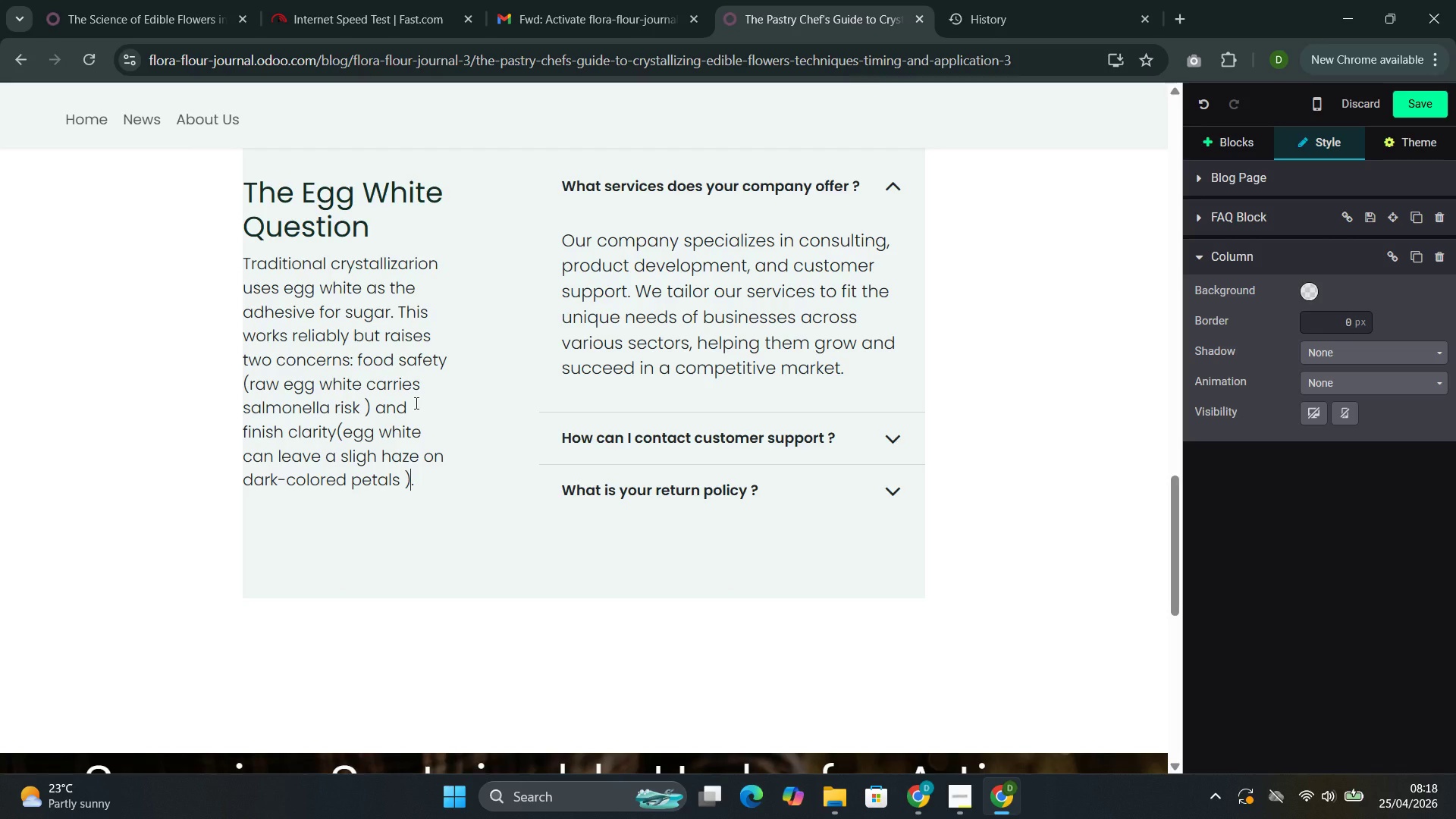 
key(ArrowLeft)
 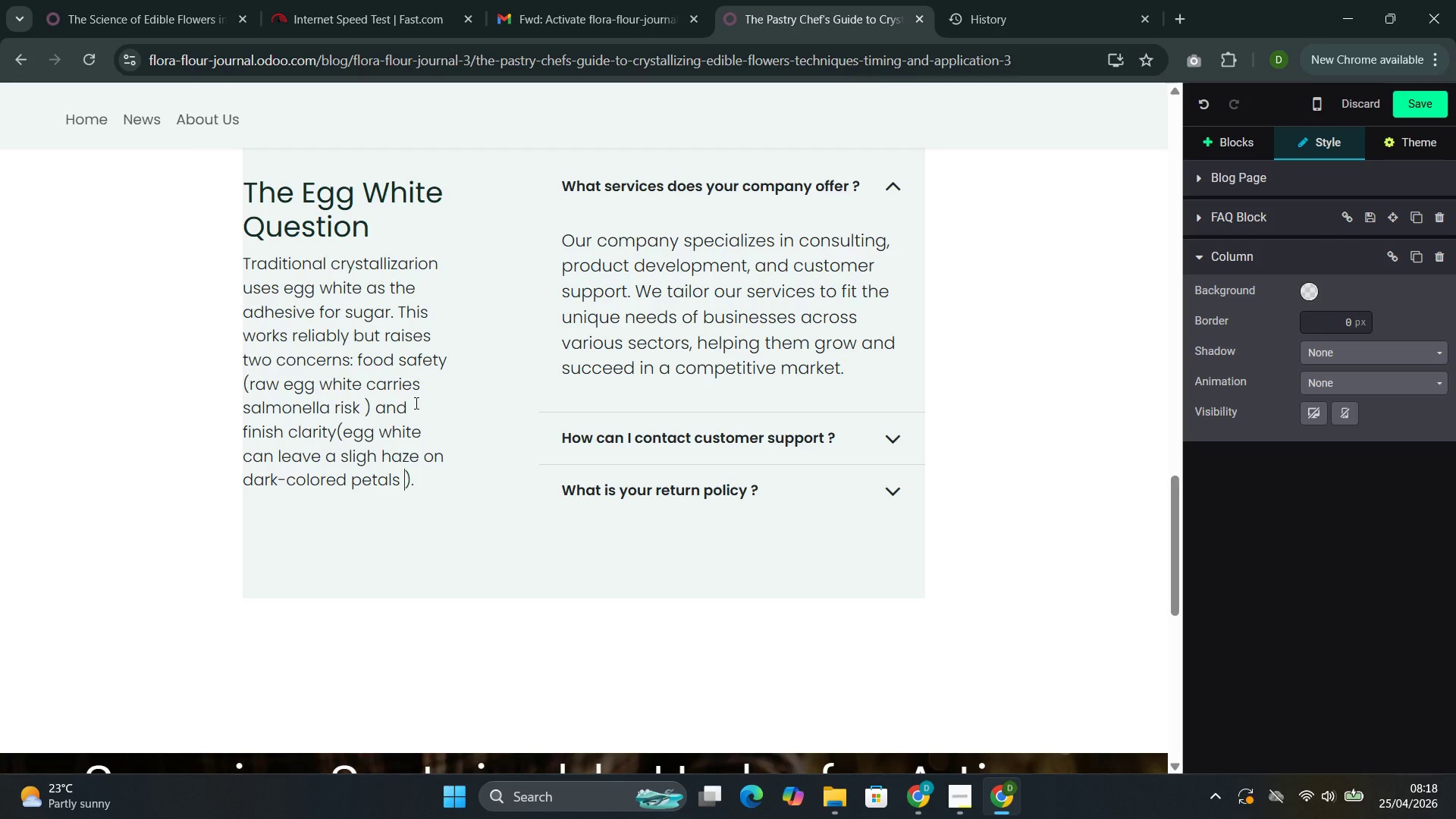 
key(Backspace)
 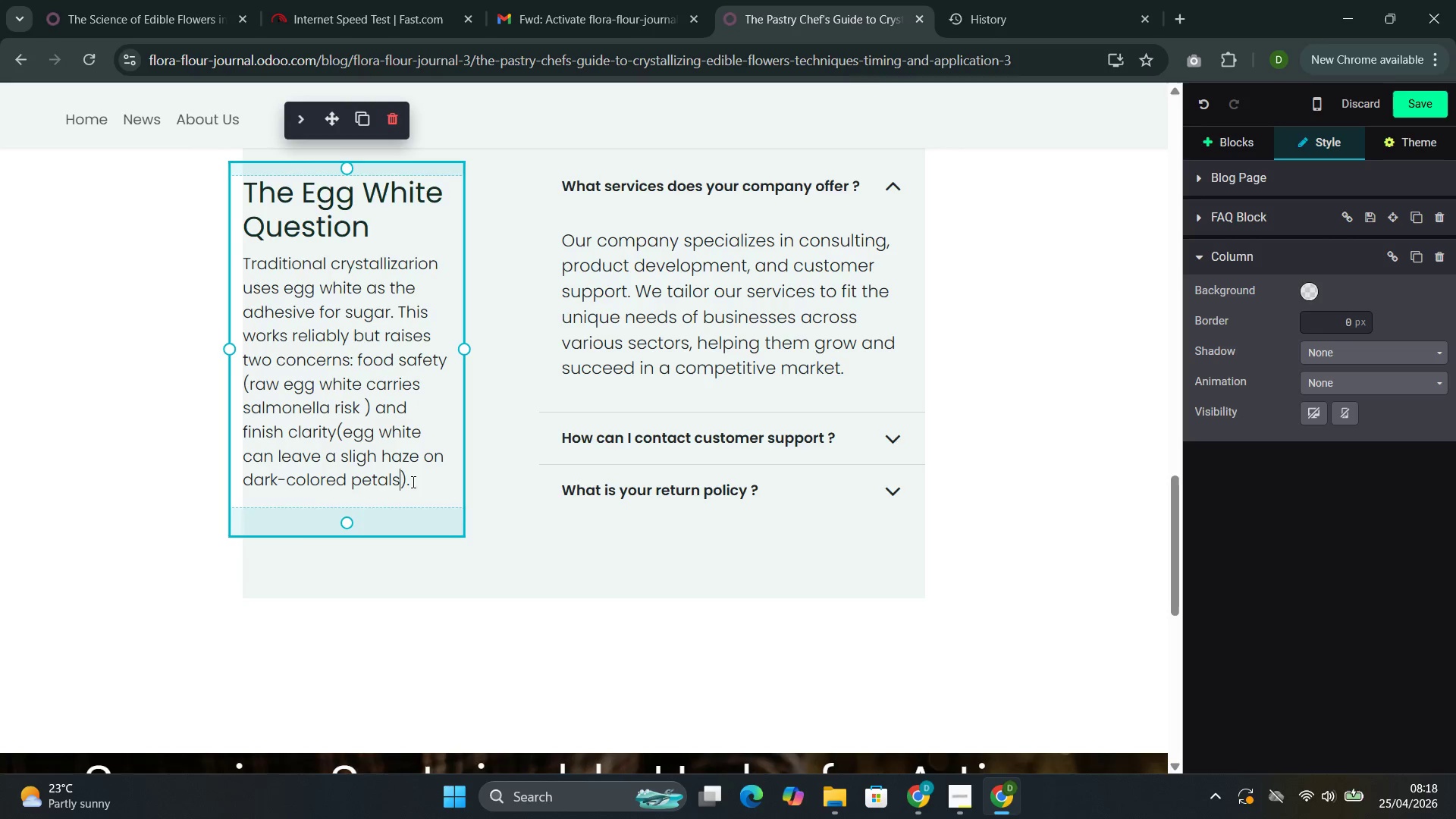 
left_click([416, 482])
 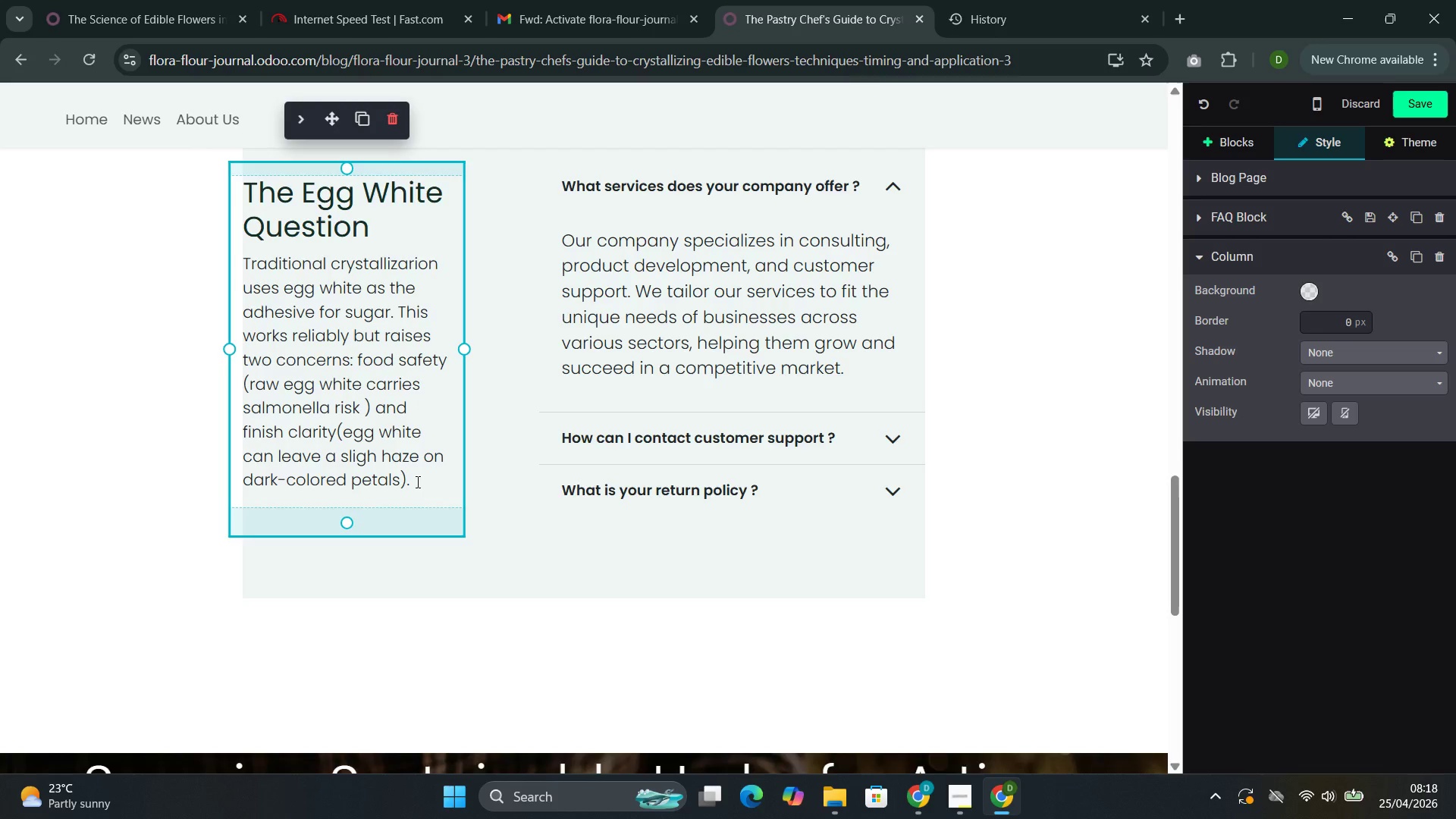 
key(Enter)
 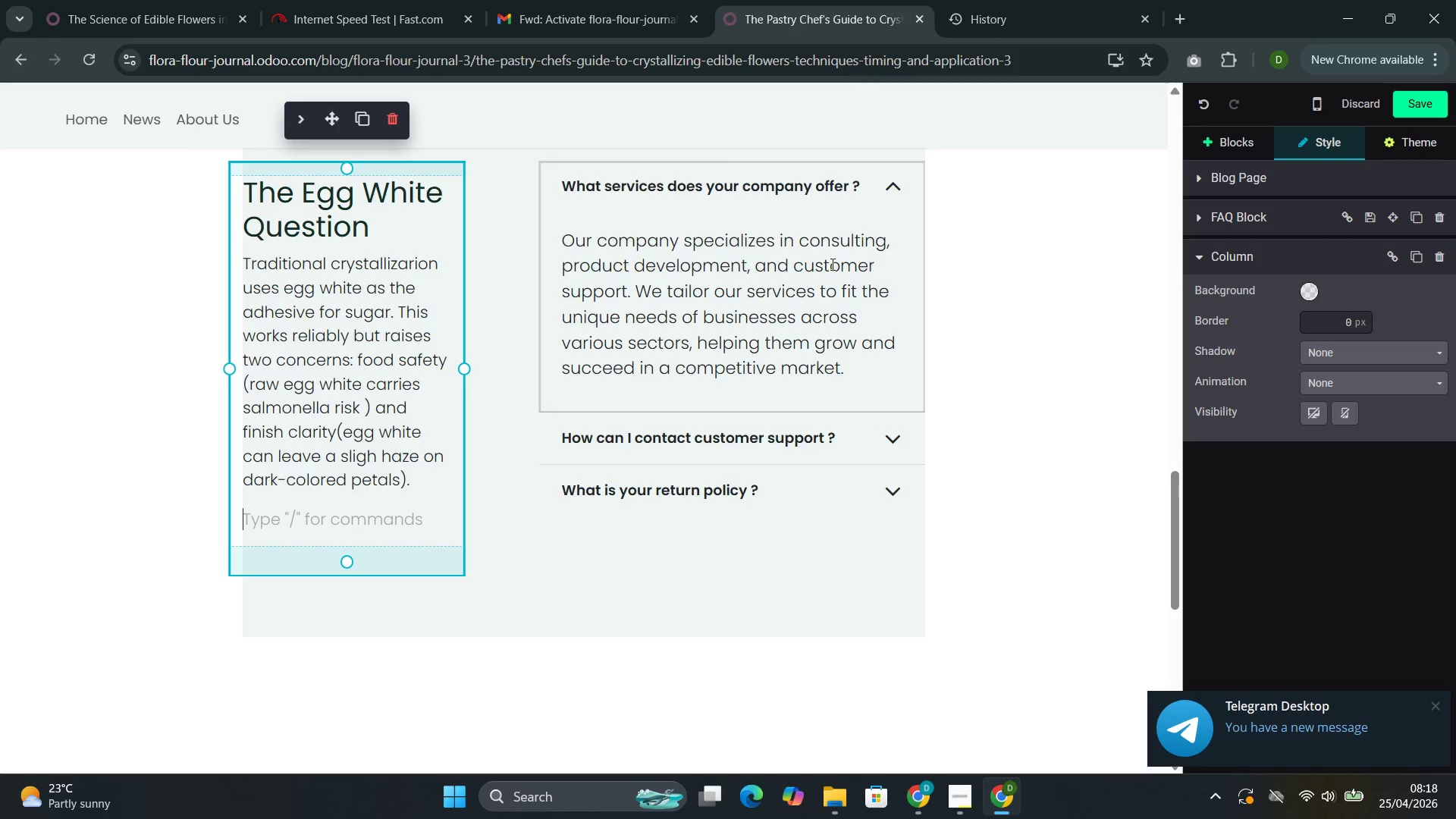 
double_click([772, 184])
 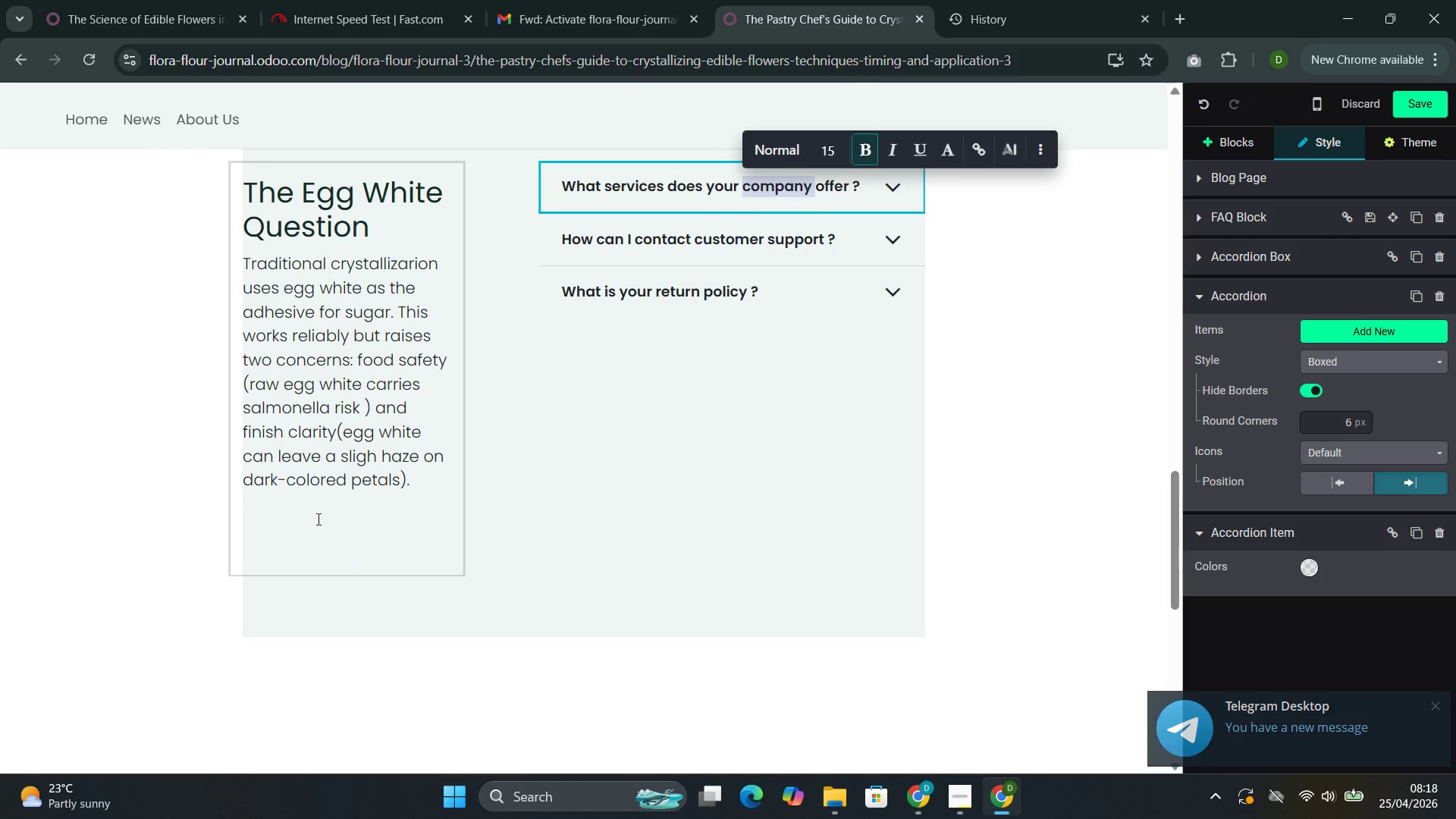 
left_click([256, 511])
 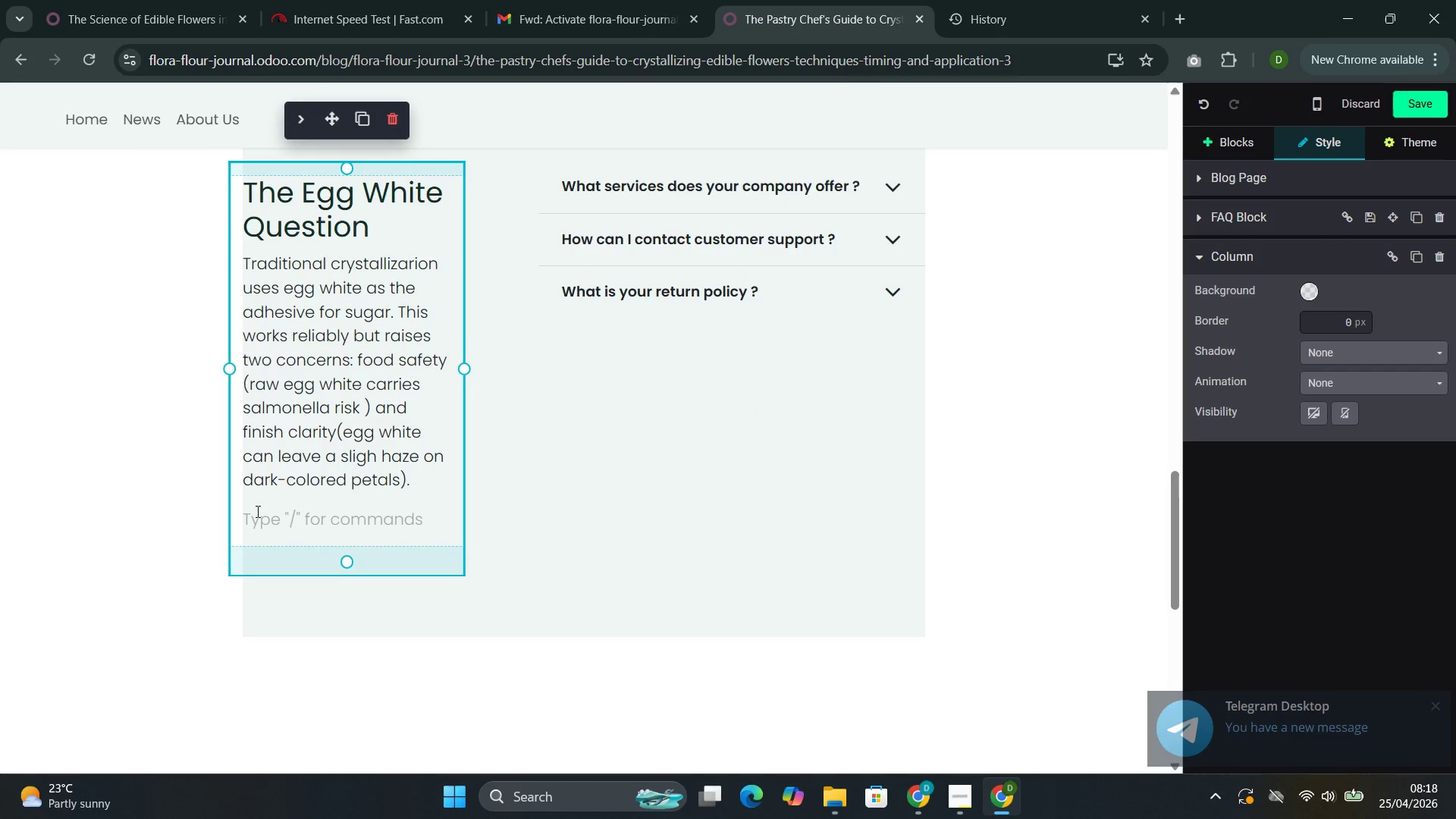 
hold_key(key=ControlLeft, duration=0.89)
 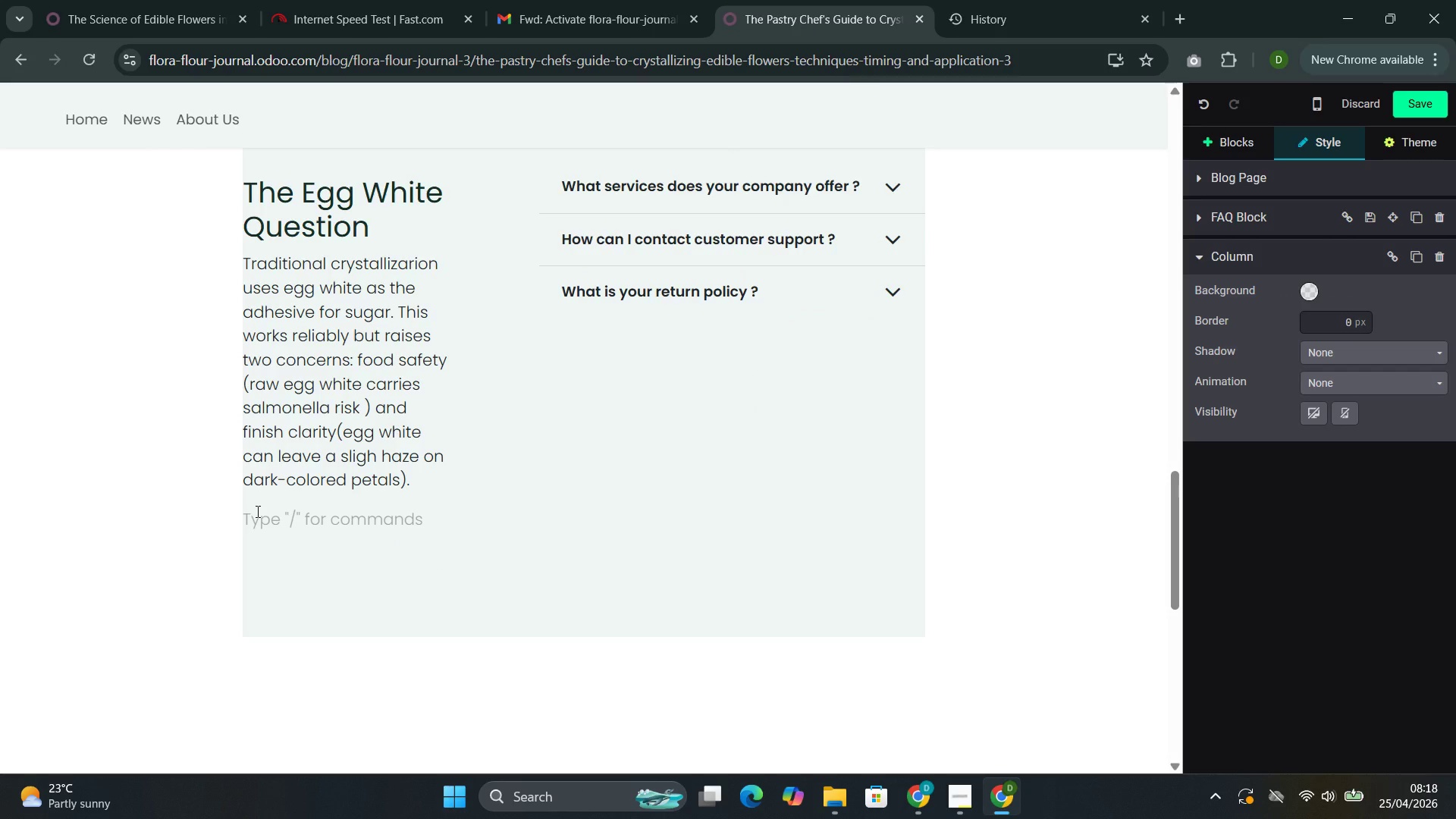 
type(MO)
key(Backspace)
type(odern ALter)
key(Backspace)
key(Backspace)
key(Backspace)
key(Backspace)
key(Backspace)
type(alternative )
key(Backspace)
type(s include)
 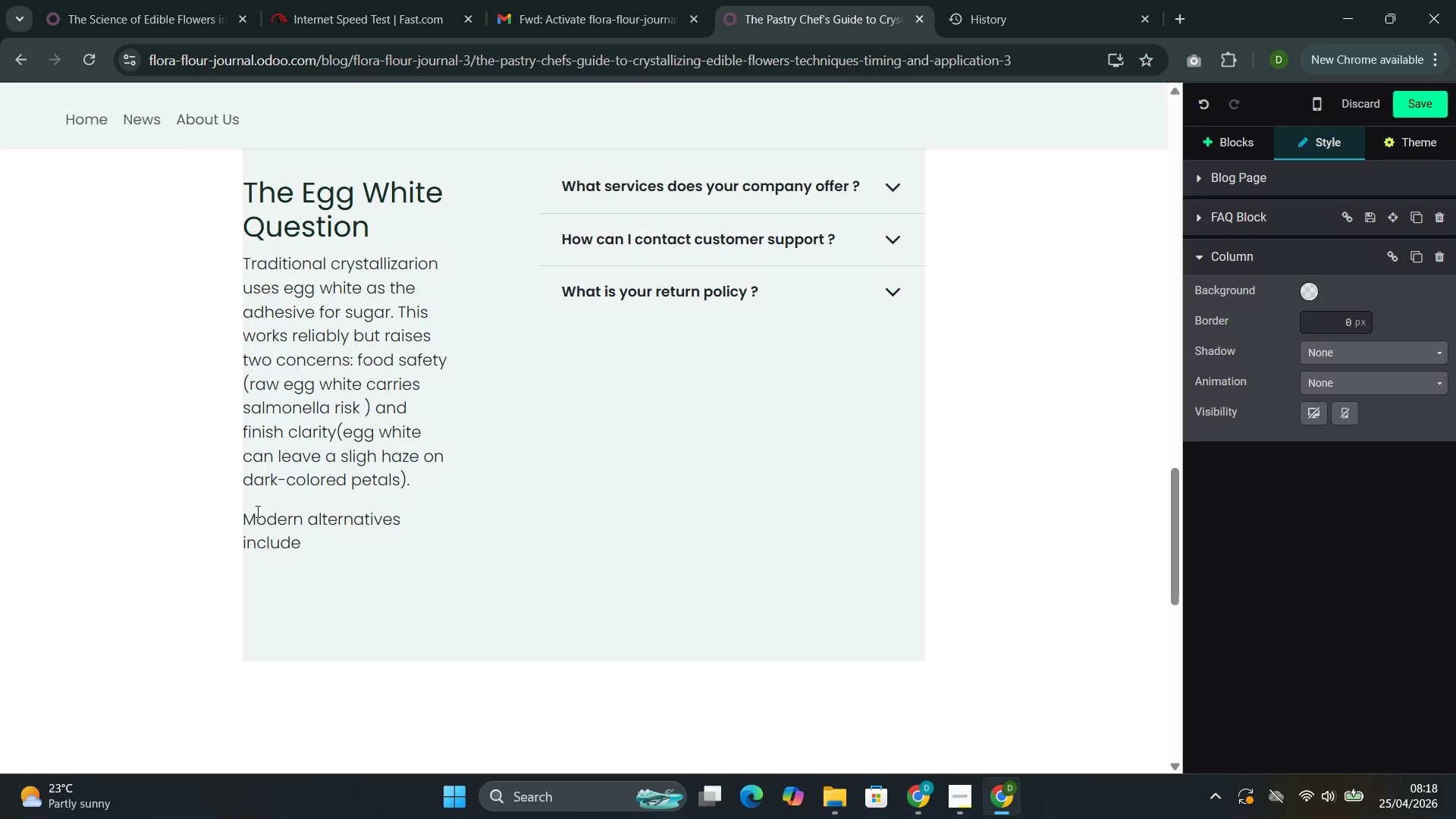 
left_click_drag(start_coordinate=[306, 538], to_coordinate=[236, 509])
 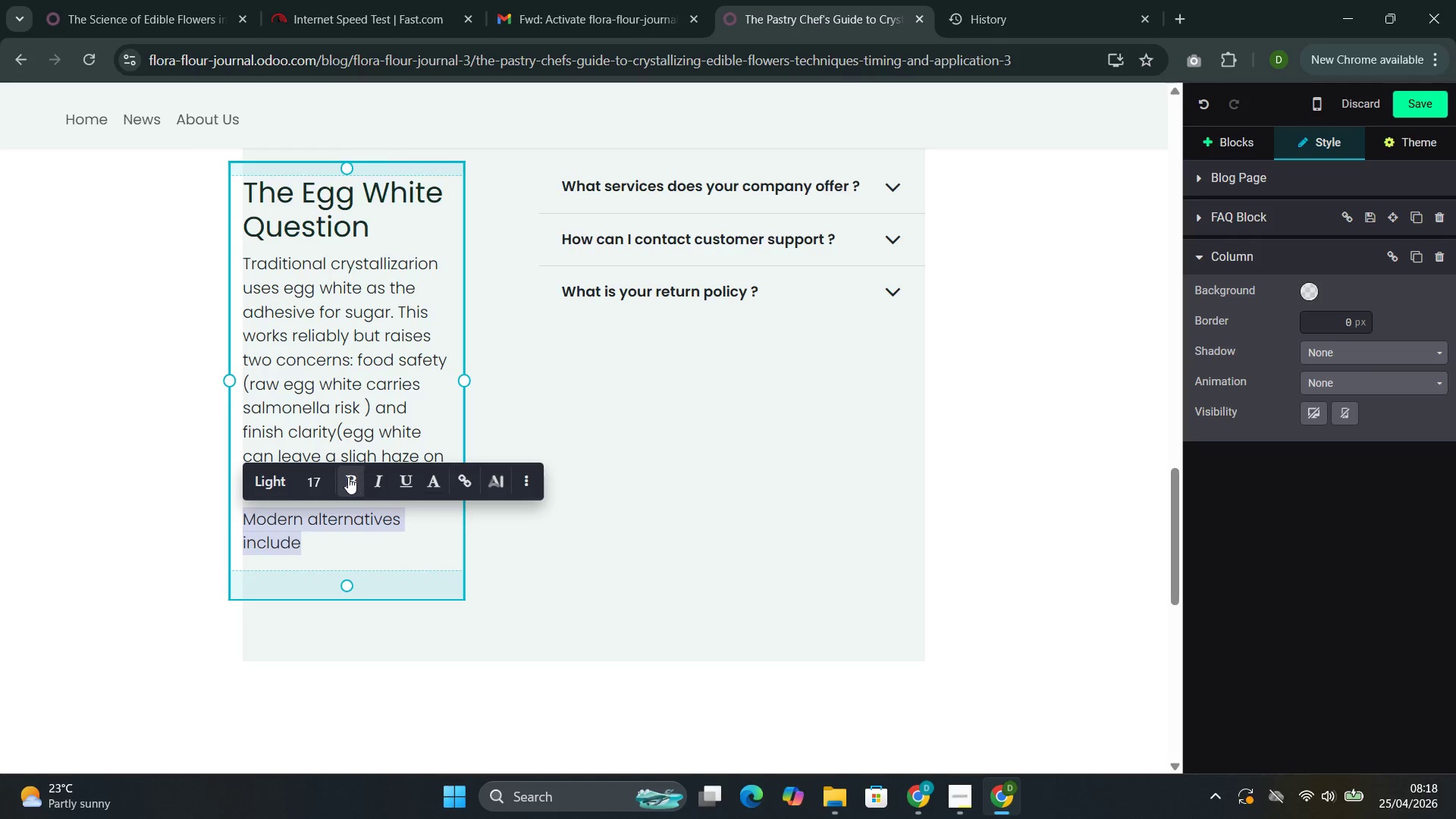 
left_click([347, 478])
 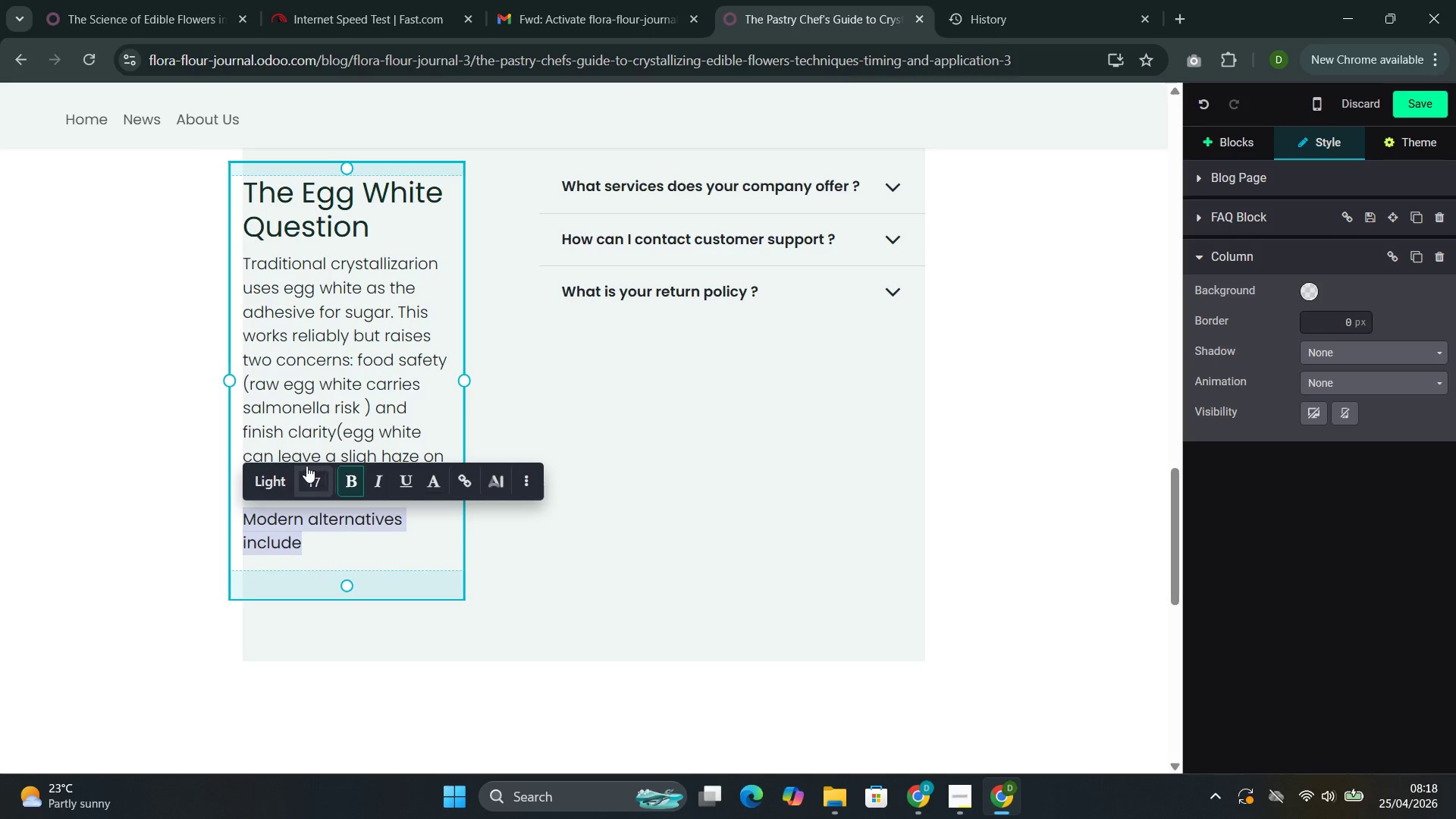 
left_click([318, 482])
 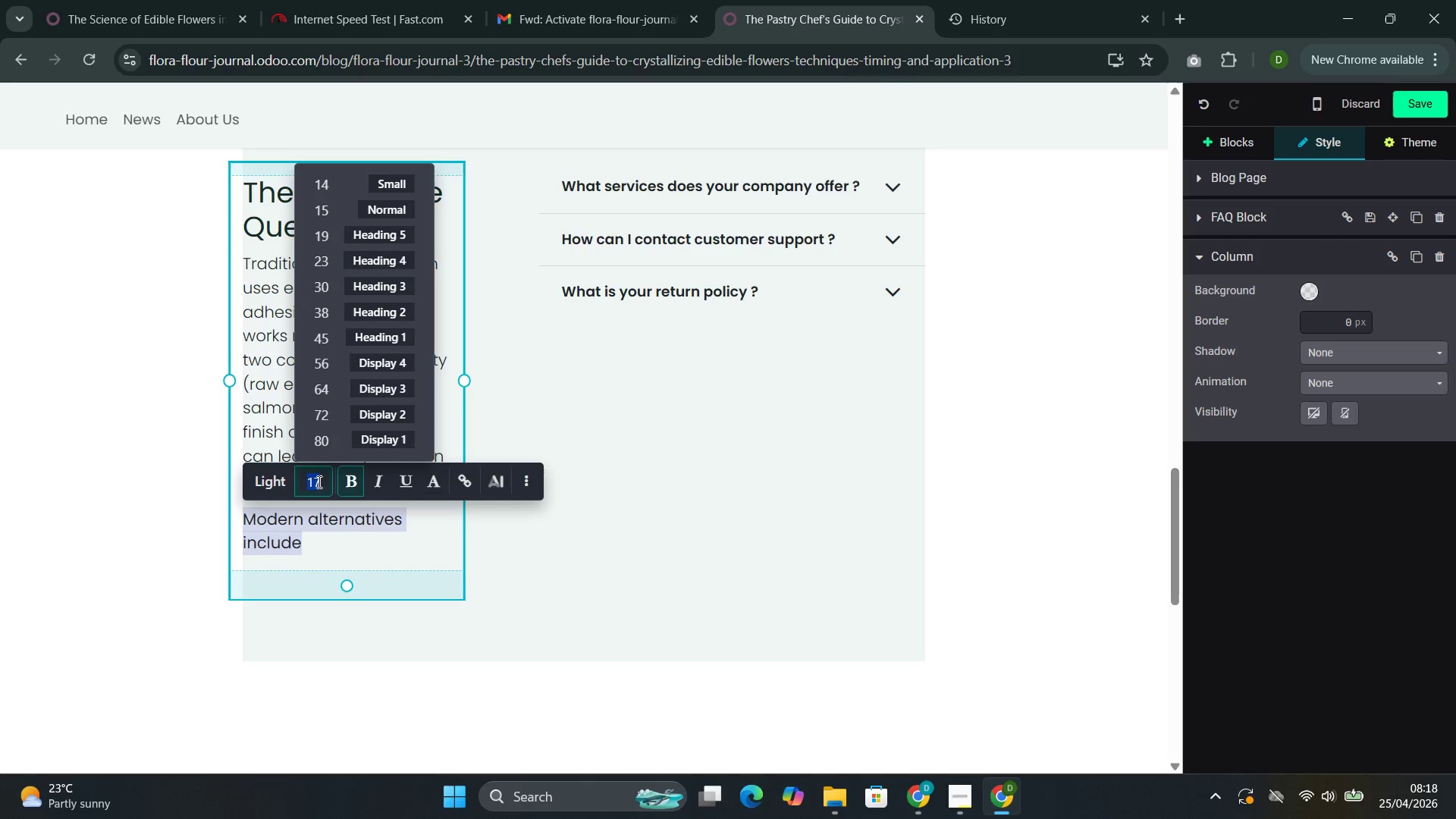 
mouse_move([325, 465])
 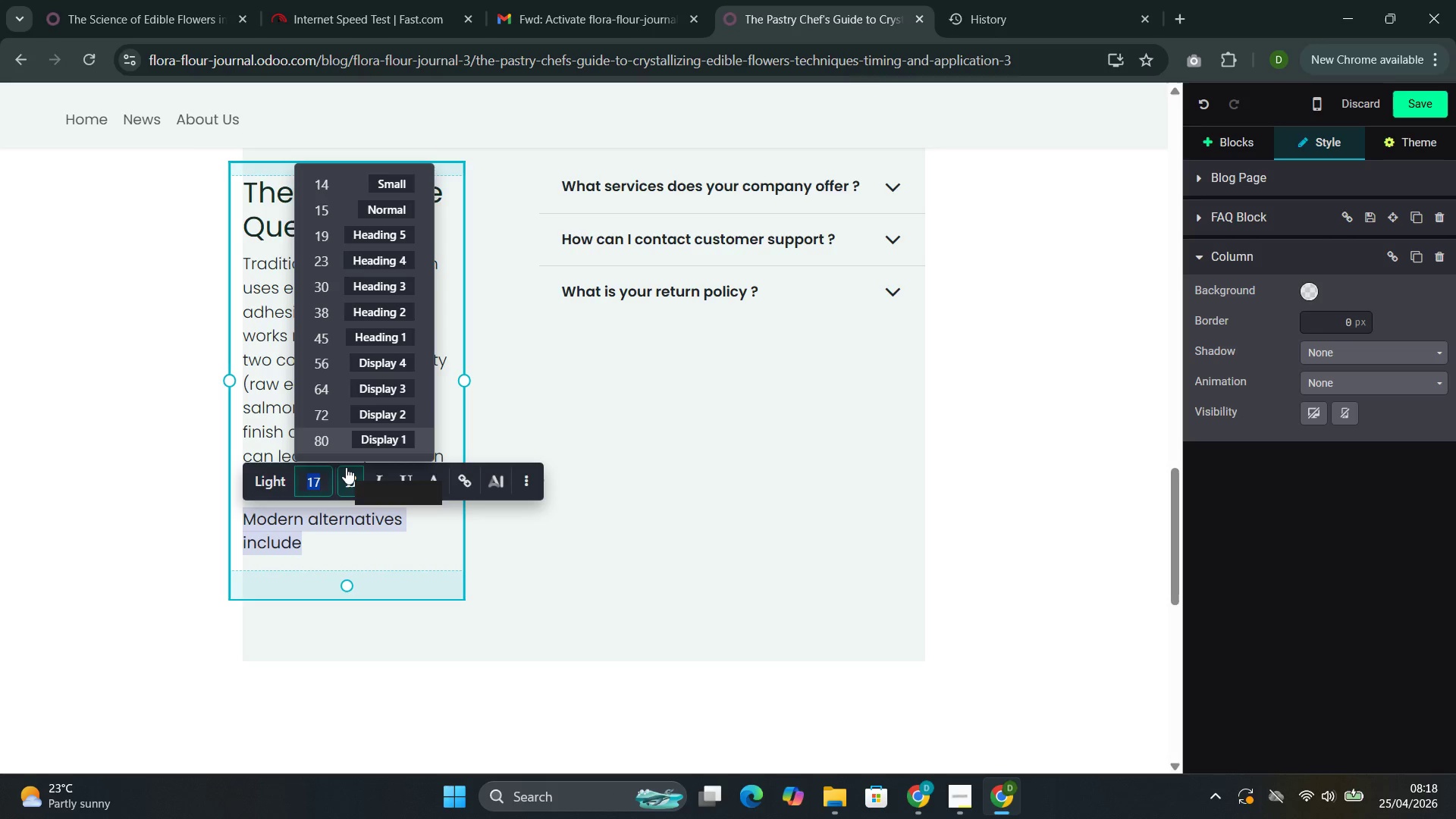 
type(18)
 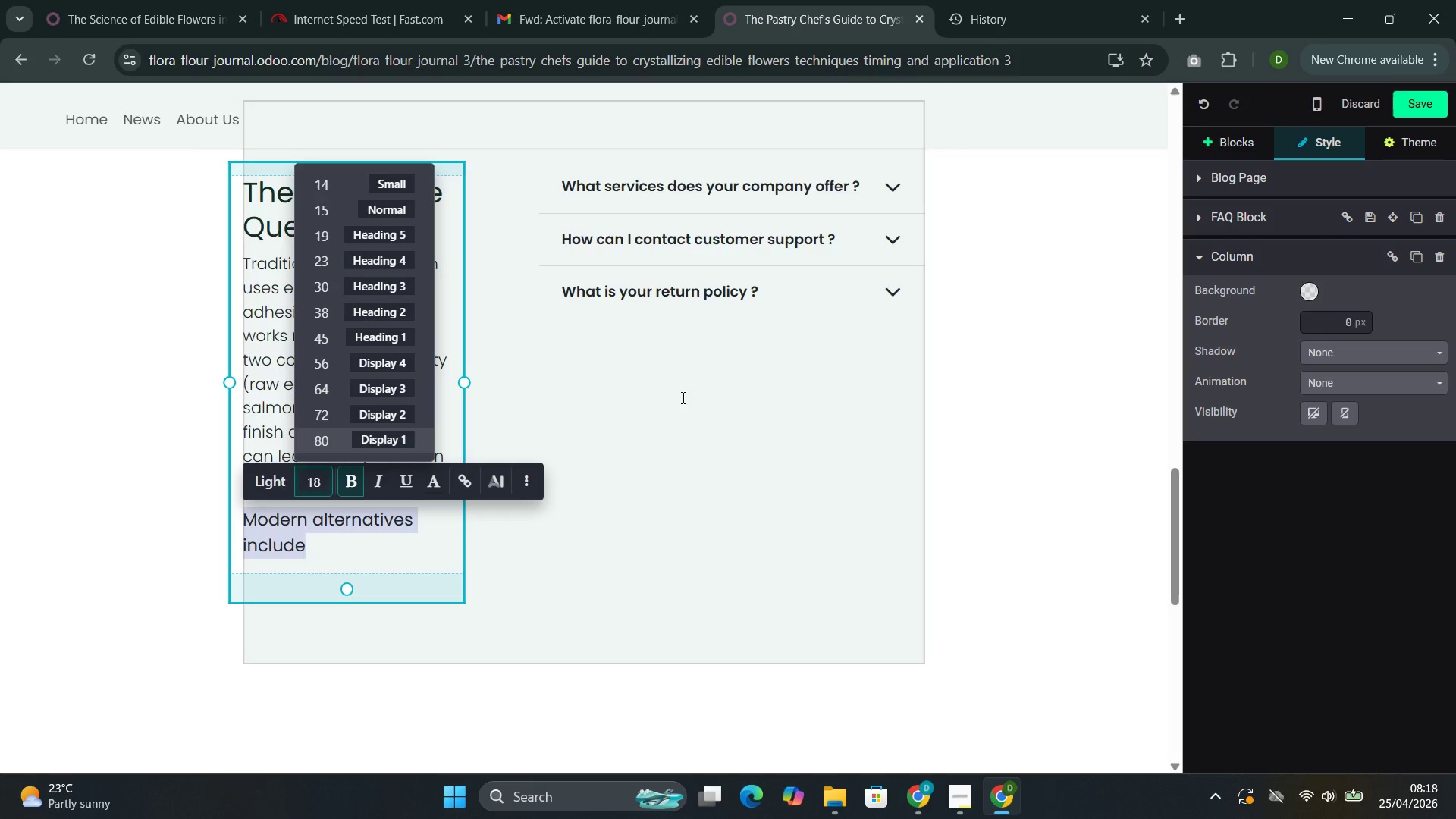 
left_click([696, 394])
 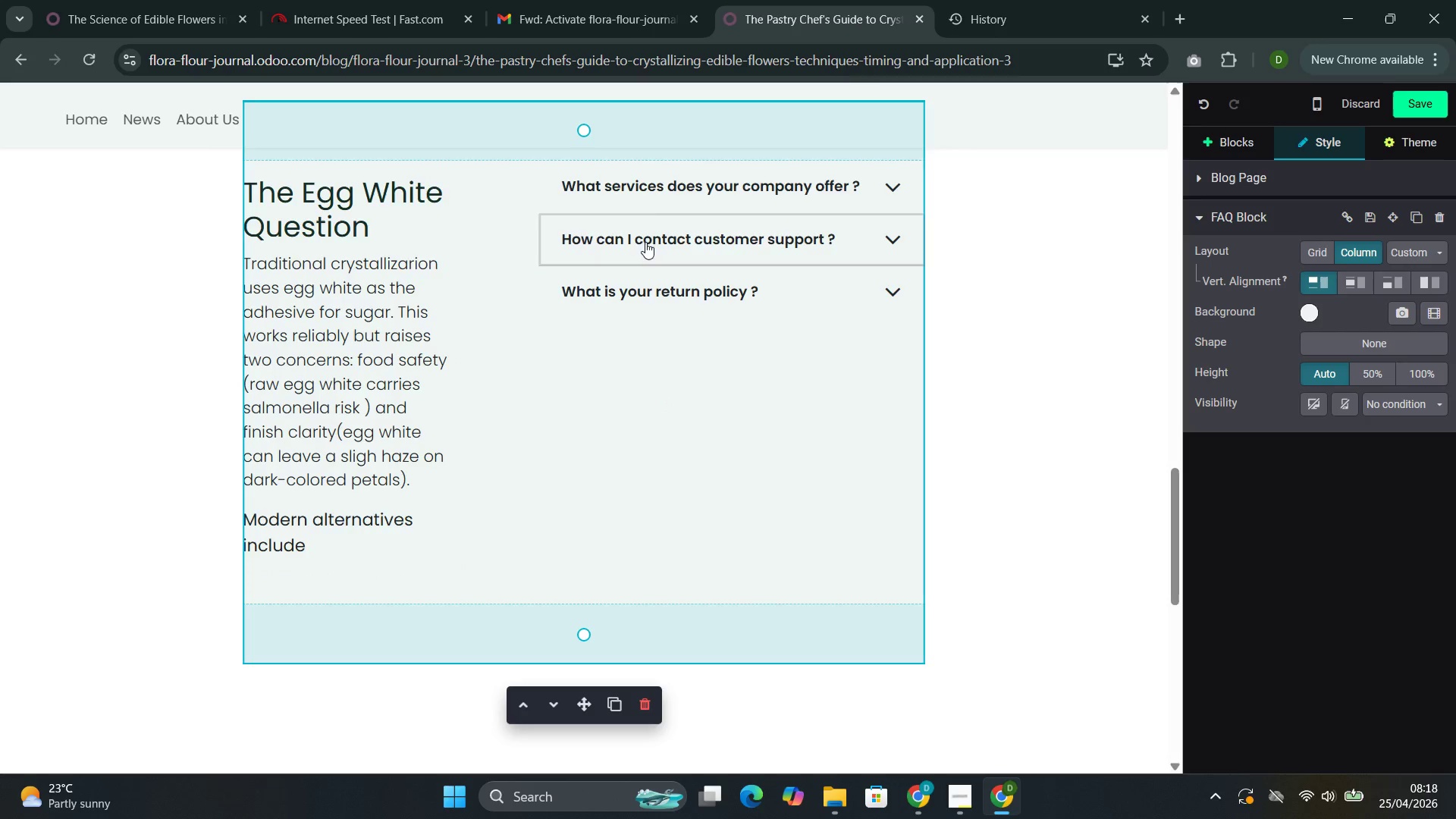 
left_click([659, 187])
 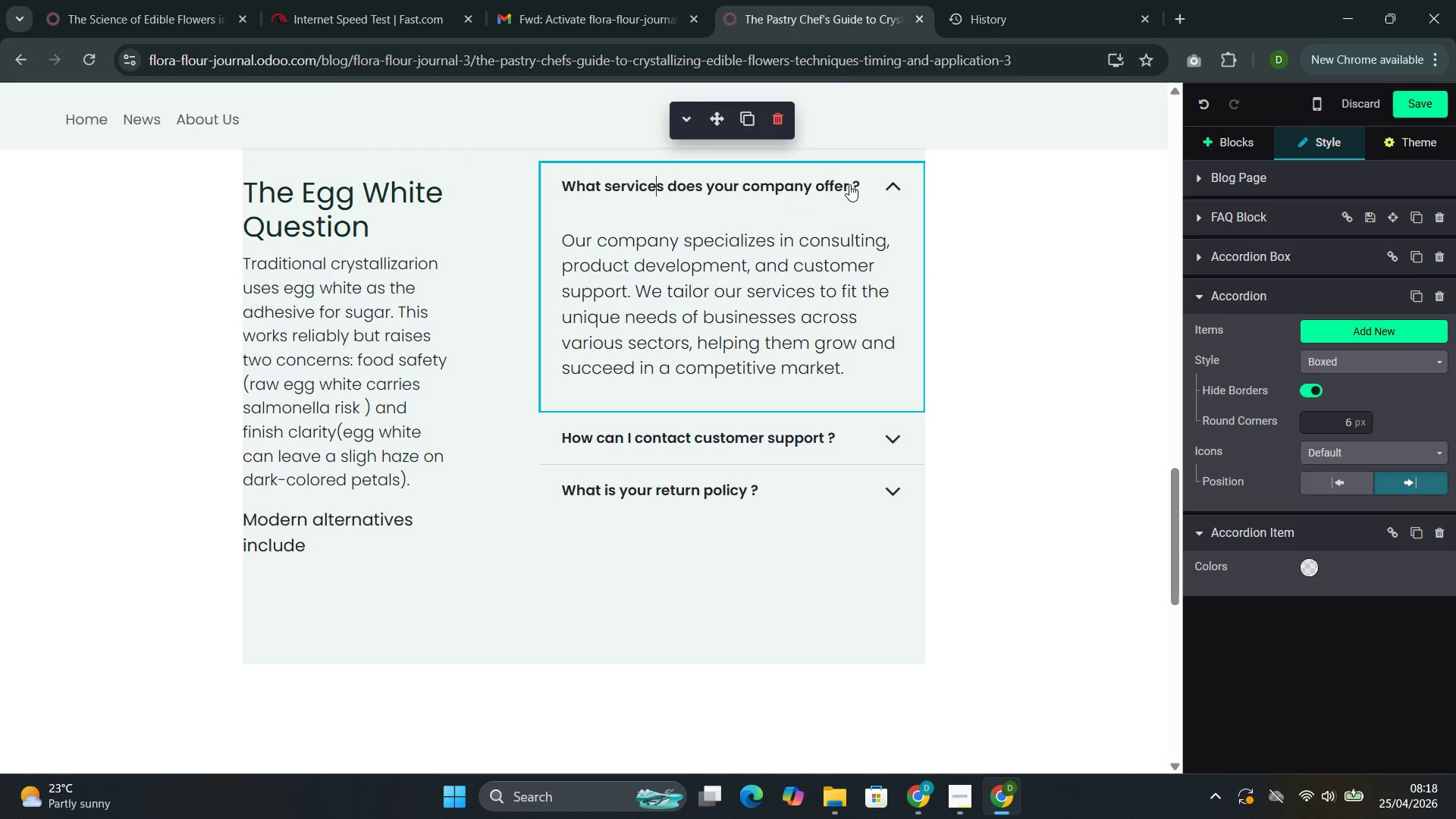 
left_click_drag(start_coordinate=[849, 184], to_coordinate=[841, 188])
 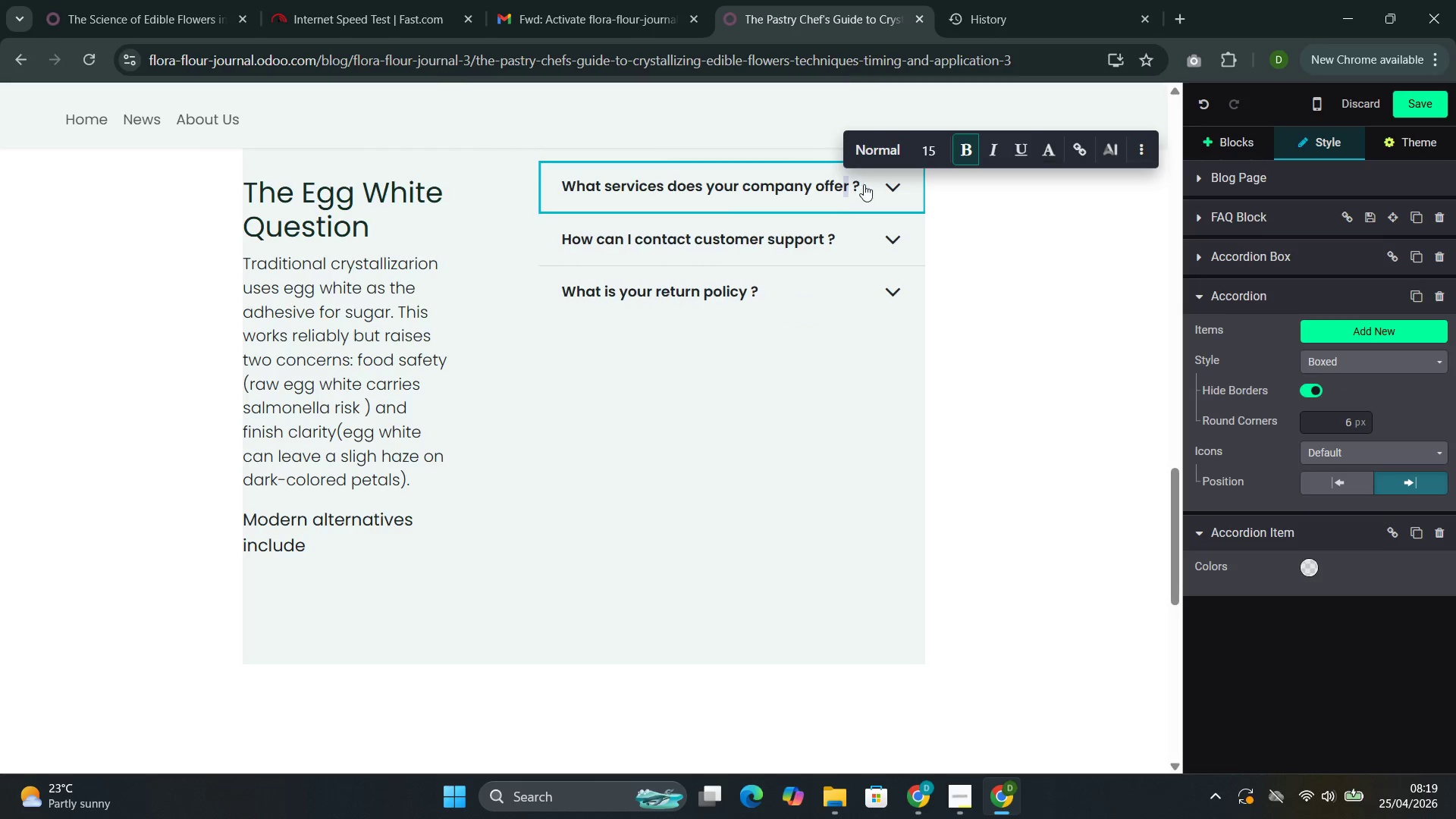 
left_click_drag(start_coordinate=[864, 184], to_coordinate=[558, 190])
 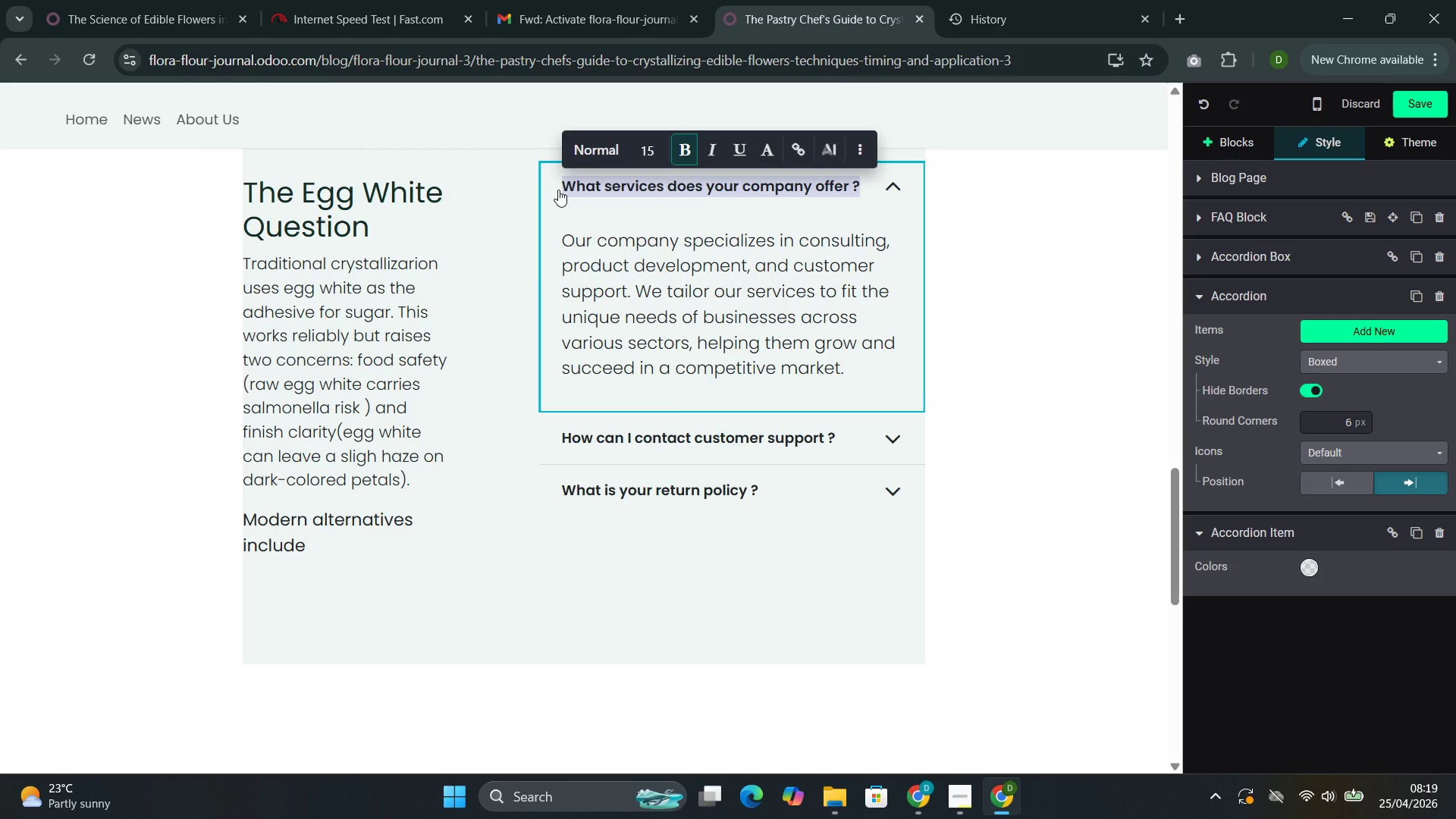 
type(gI)
key(Backspace)
type(UN )
key(Backspace)
key(Backspace)
key(Backspace)
type(um arabic solution)
 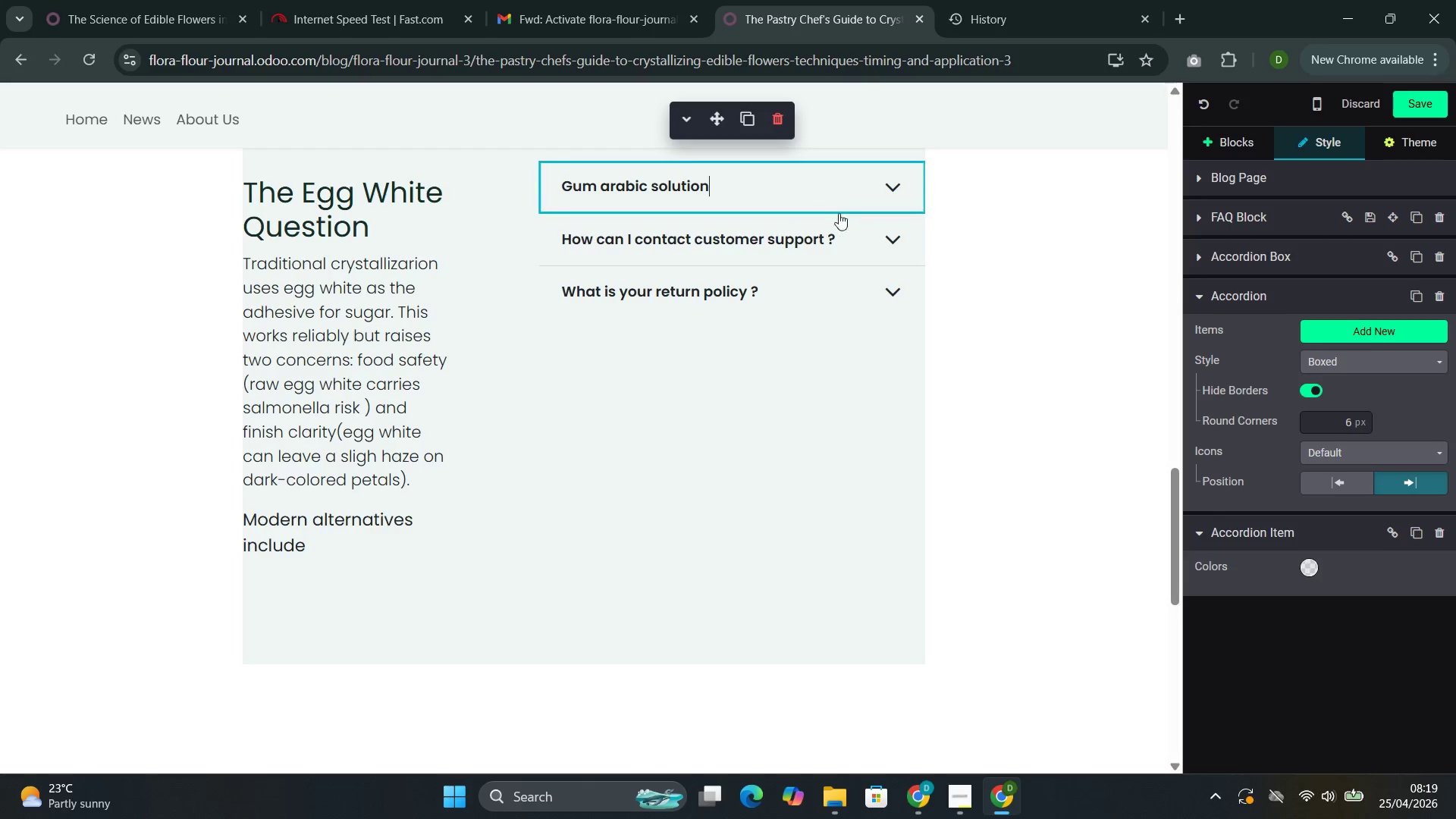 
left_click_drag(start_coordinate=[837, 234], to_coordinate=[533, 253])
 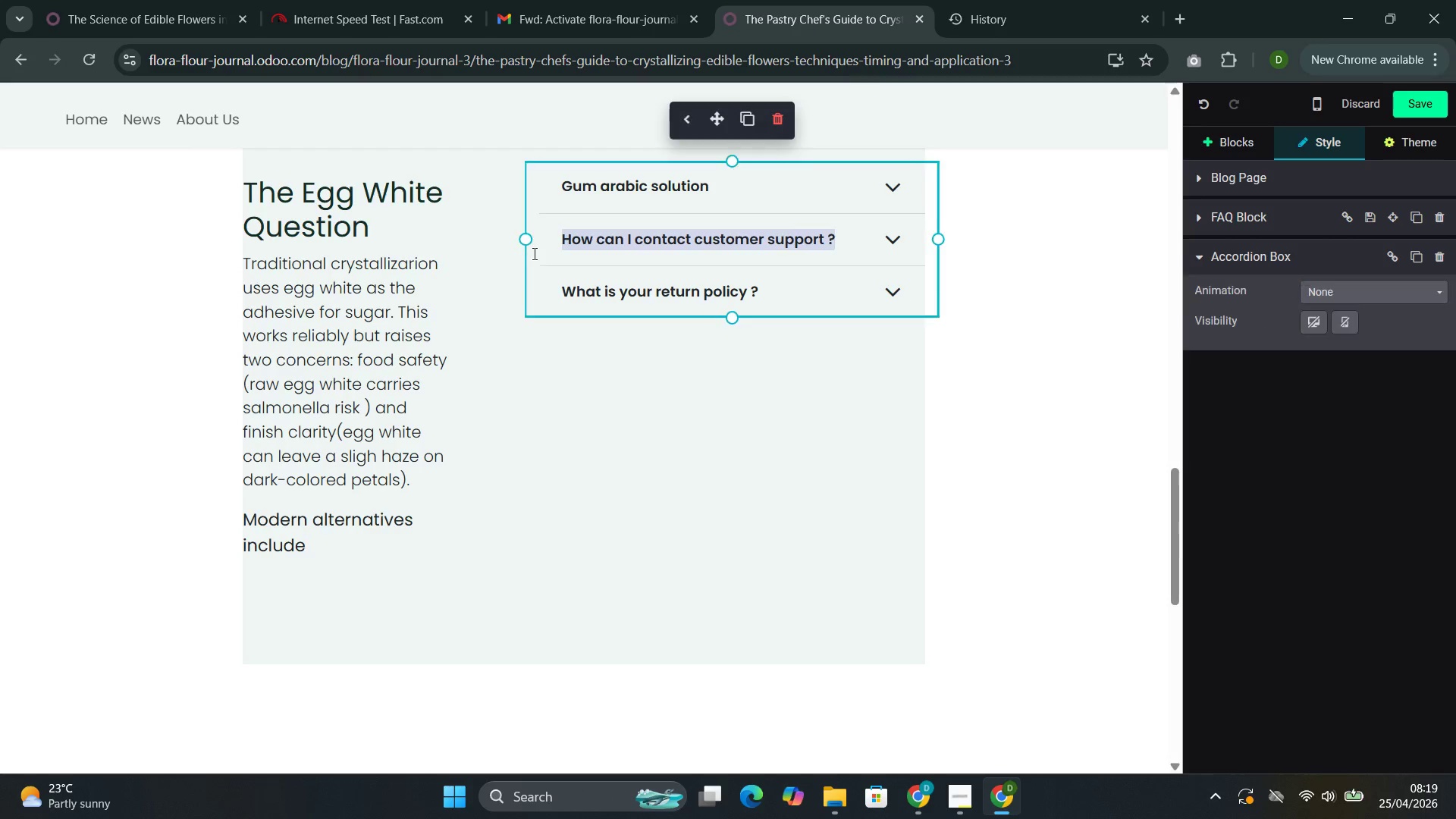 
left_click([533, 253])
 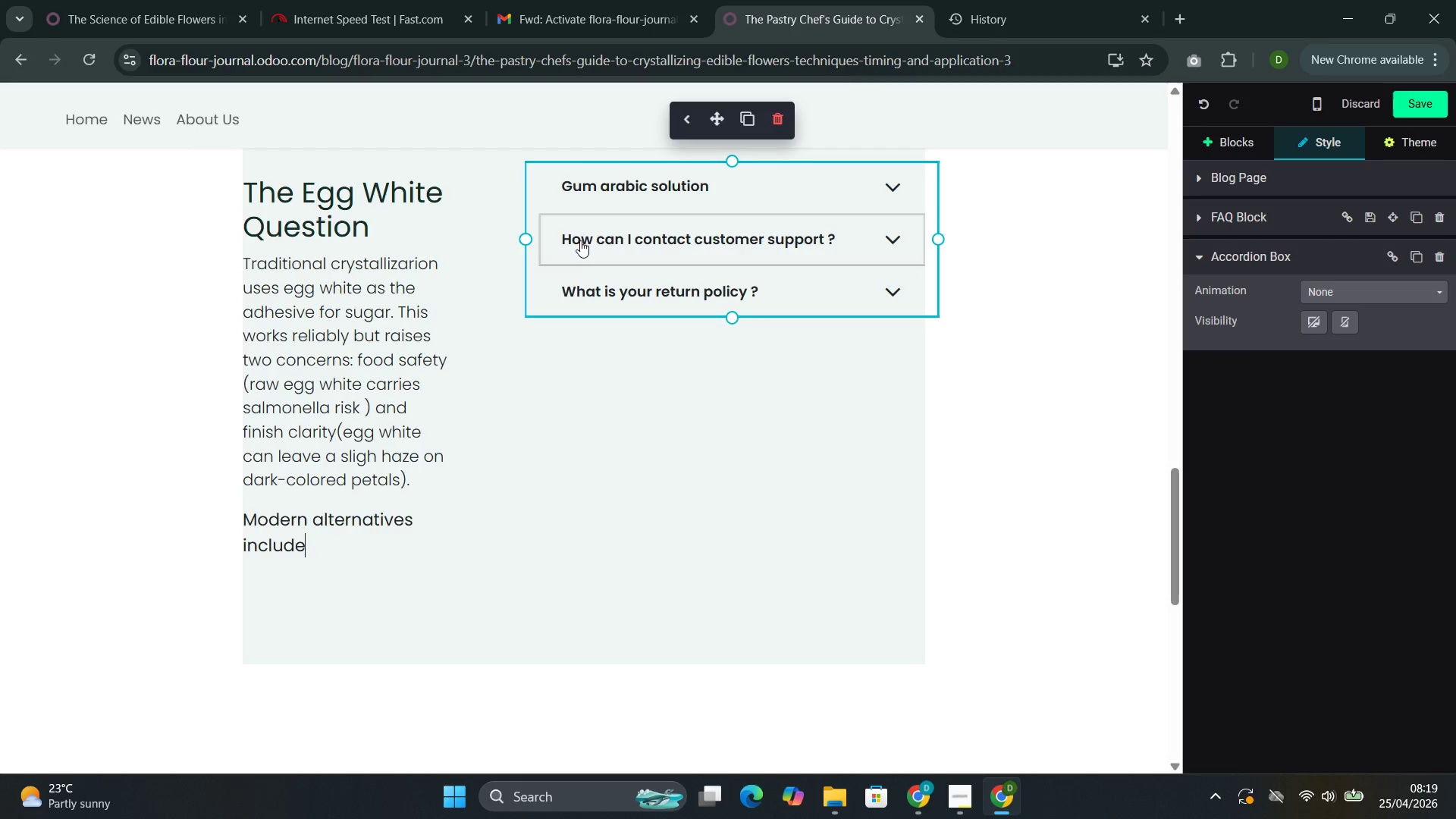 
double_click([580, 240])
 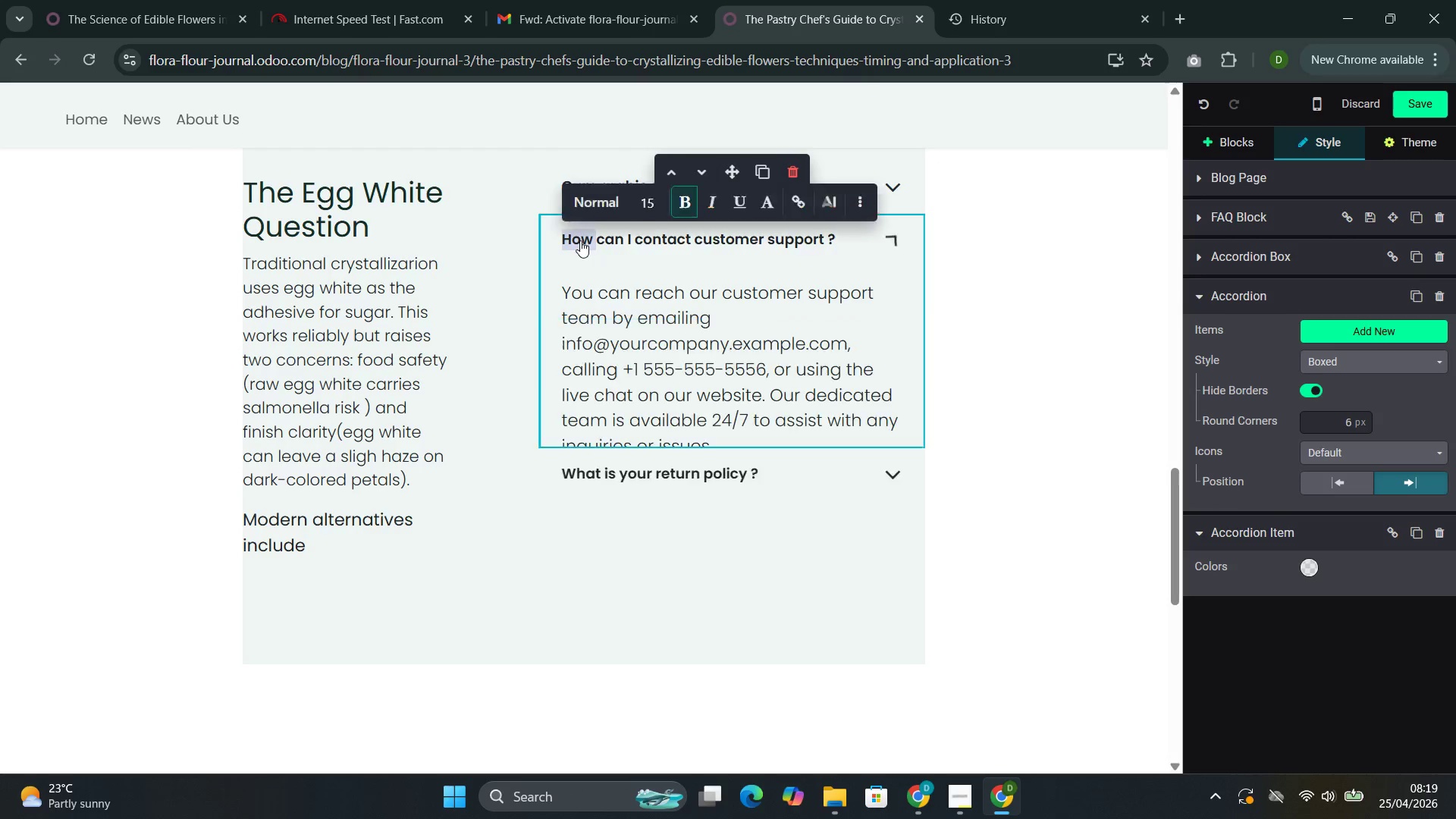 
triple_click([580, 240])
 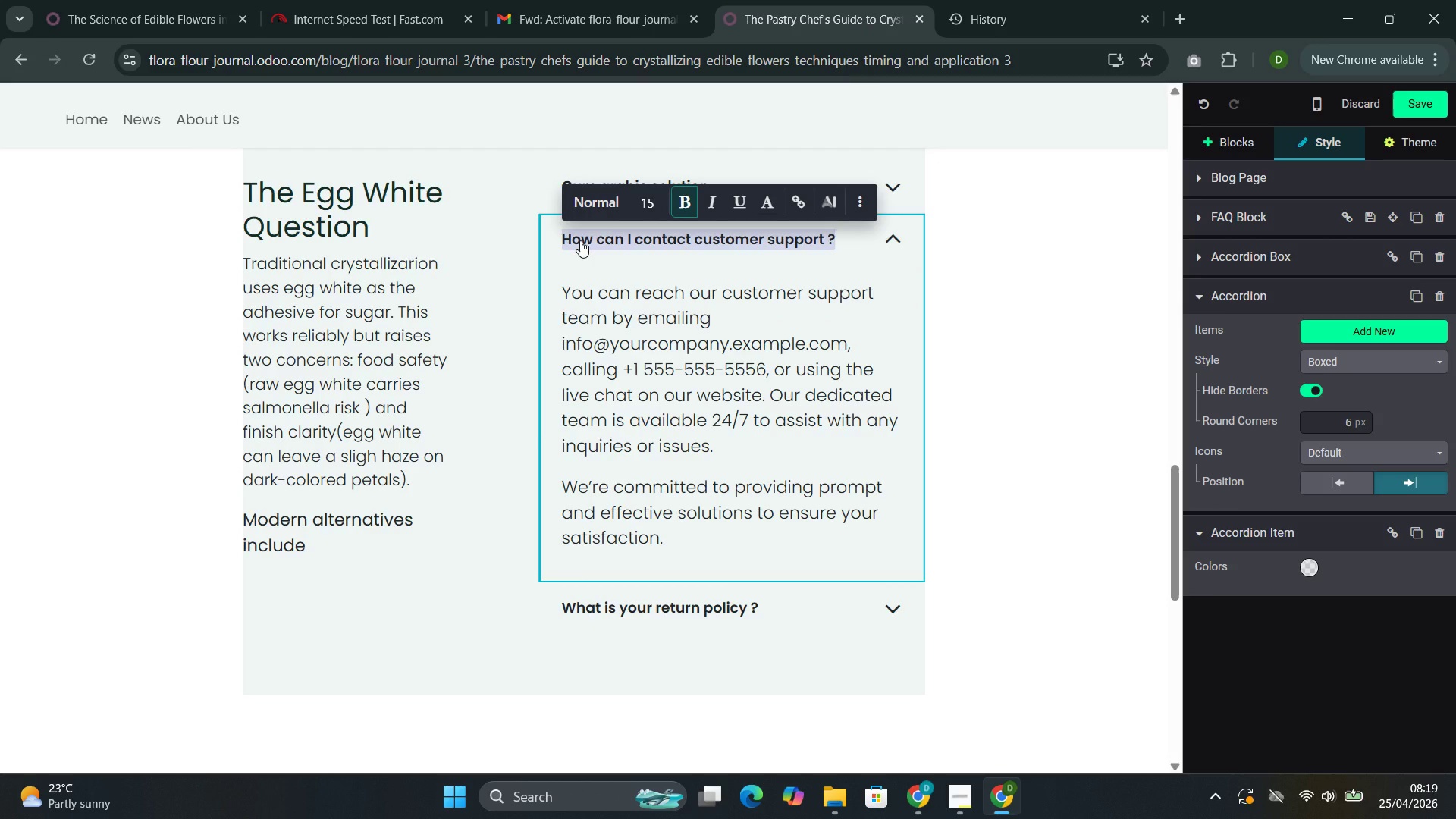 
type(VI)
key(Backspace)
type(odka or grain alchohol:)
key(Backspace)
 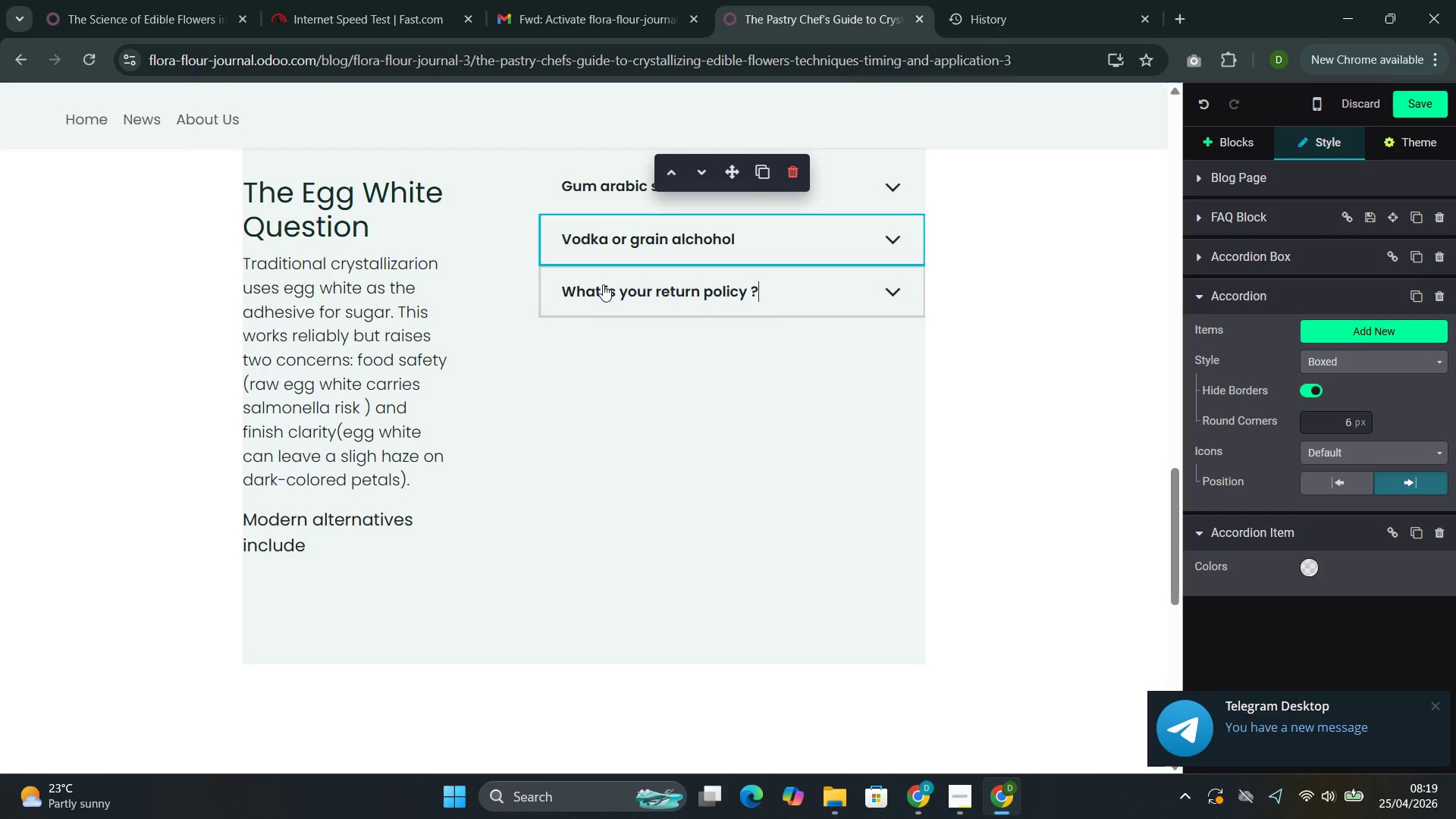 
double_click([573, 287])
 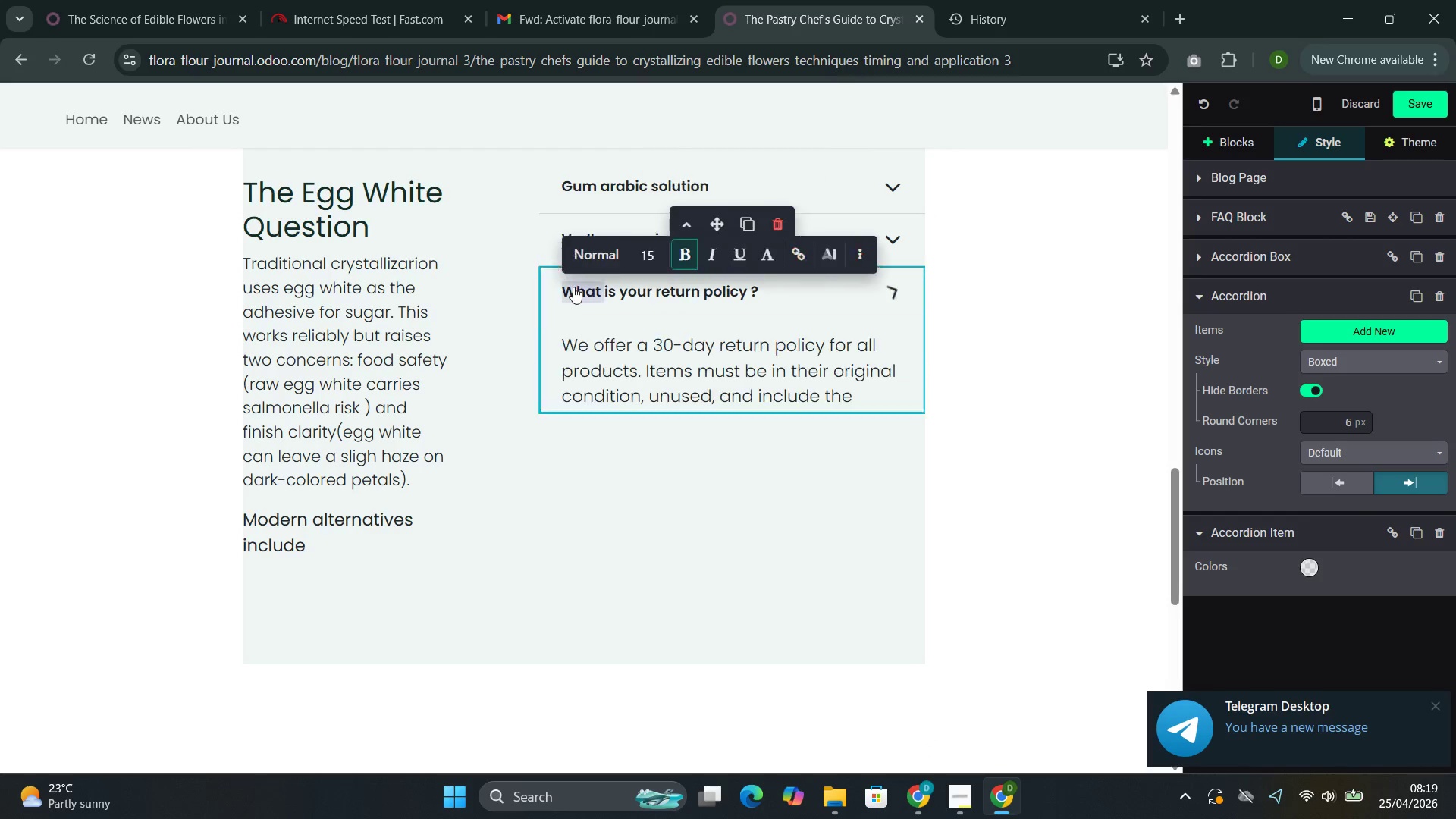 
triple_click([573, 287])
 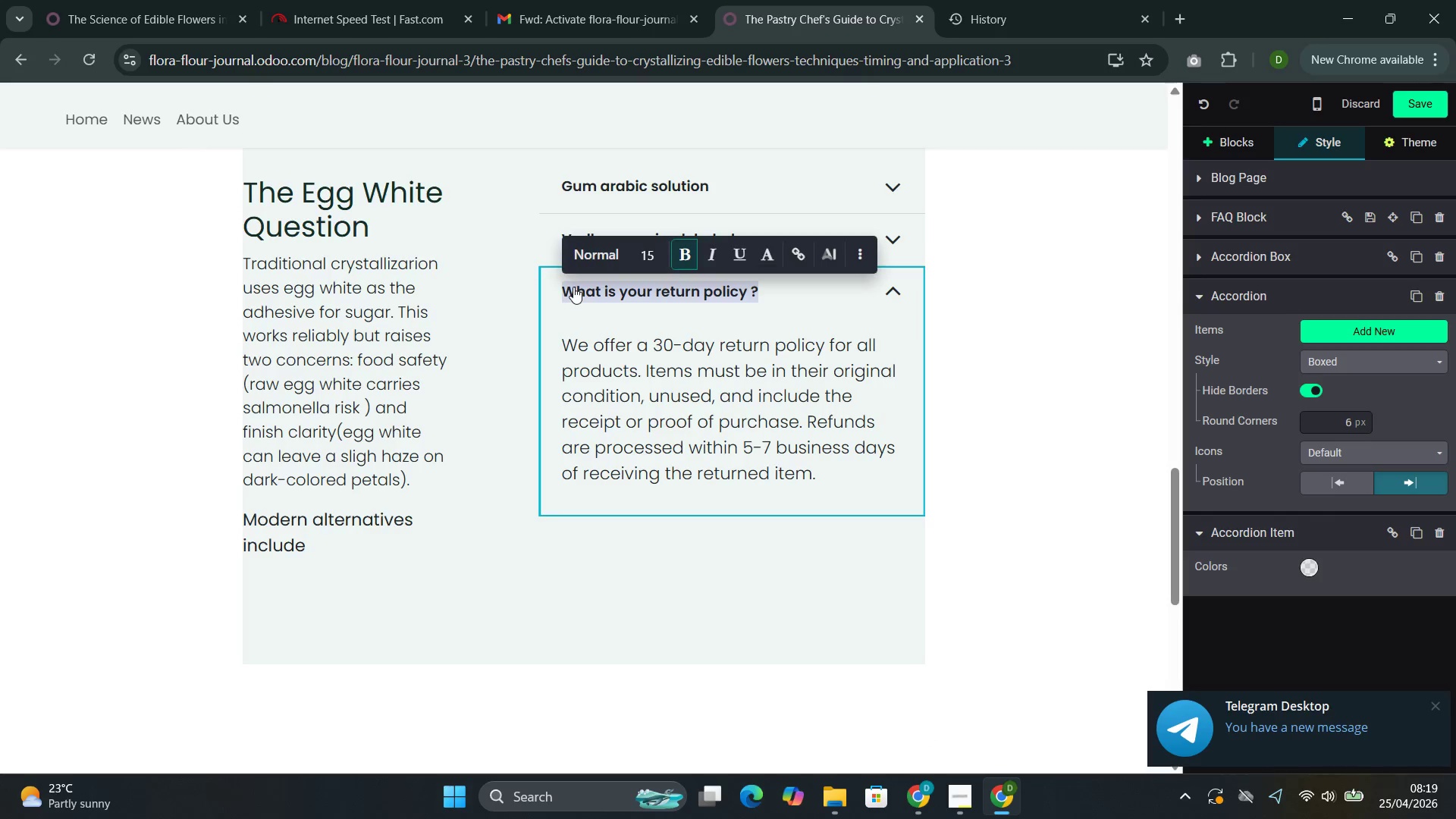 
type(Aquafaba)
 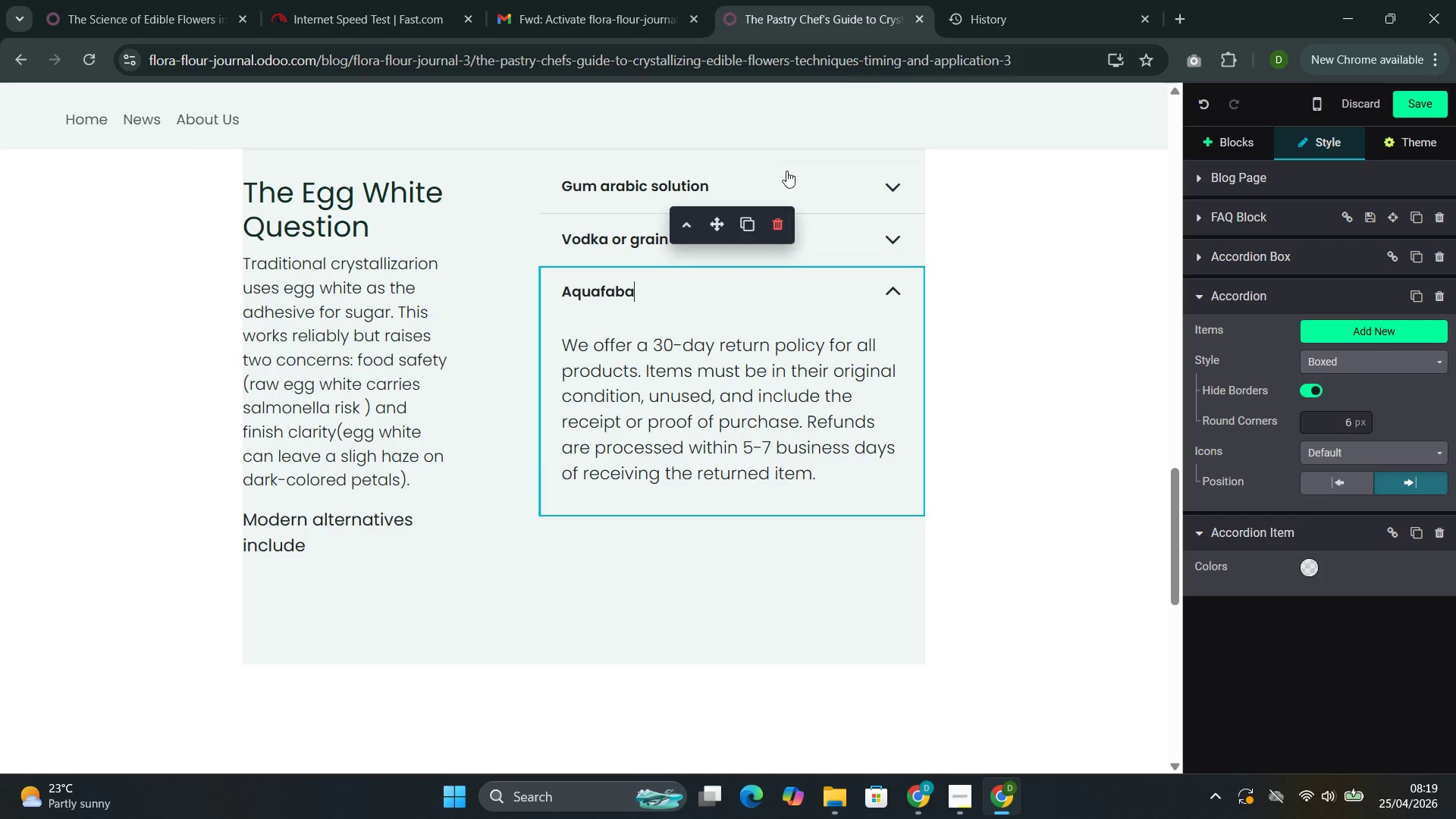 
left_click([786, 173])
 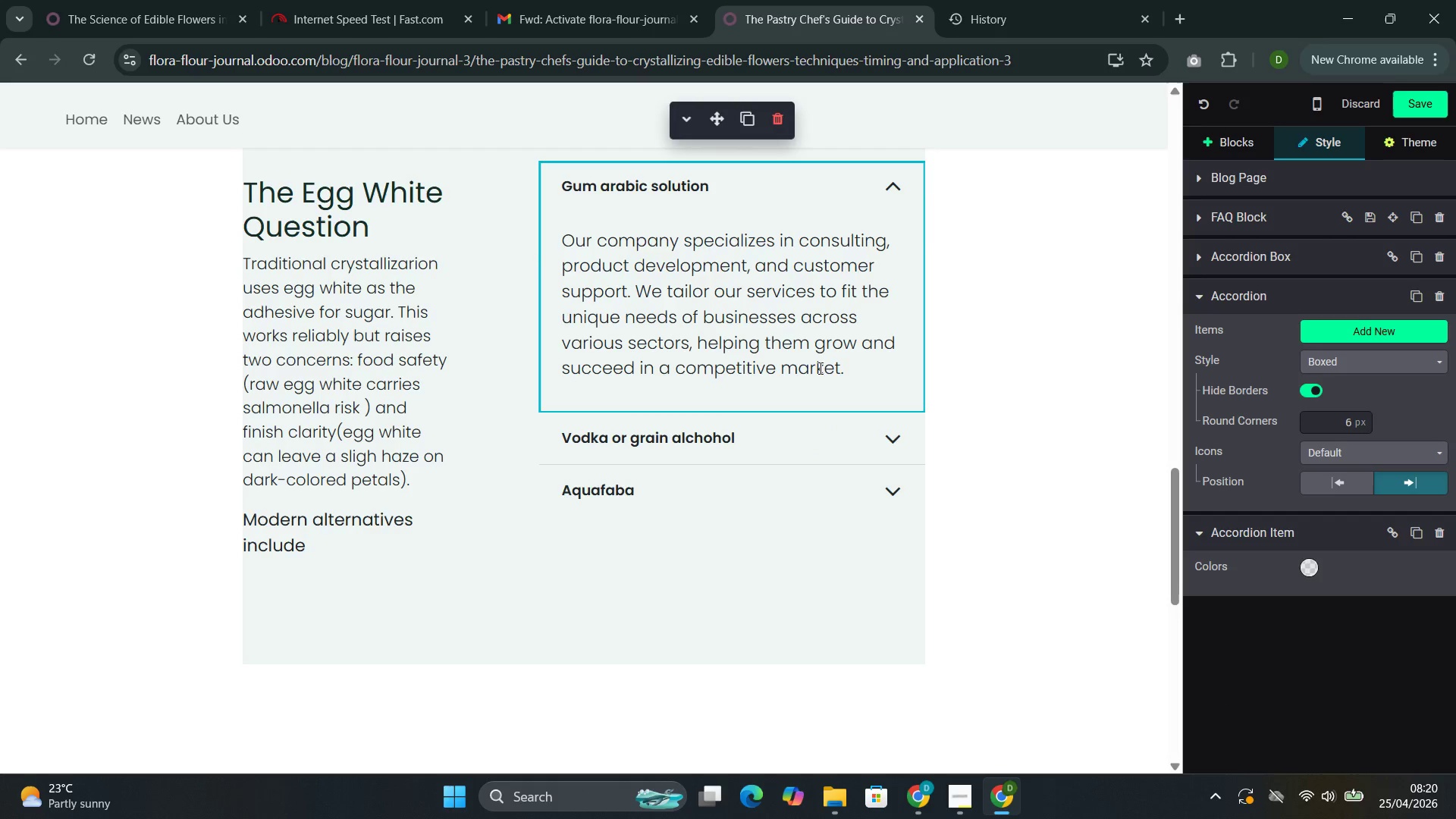 
left_click_drag(start_coordinate=[849, 382], to_coordinate=[592, 253])
 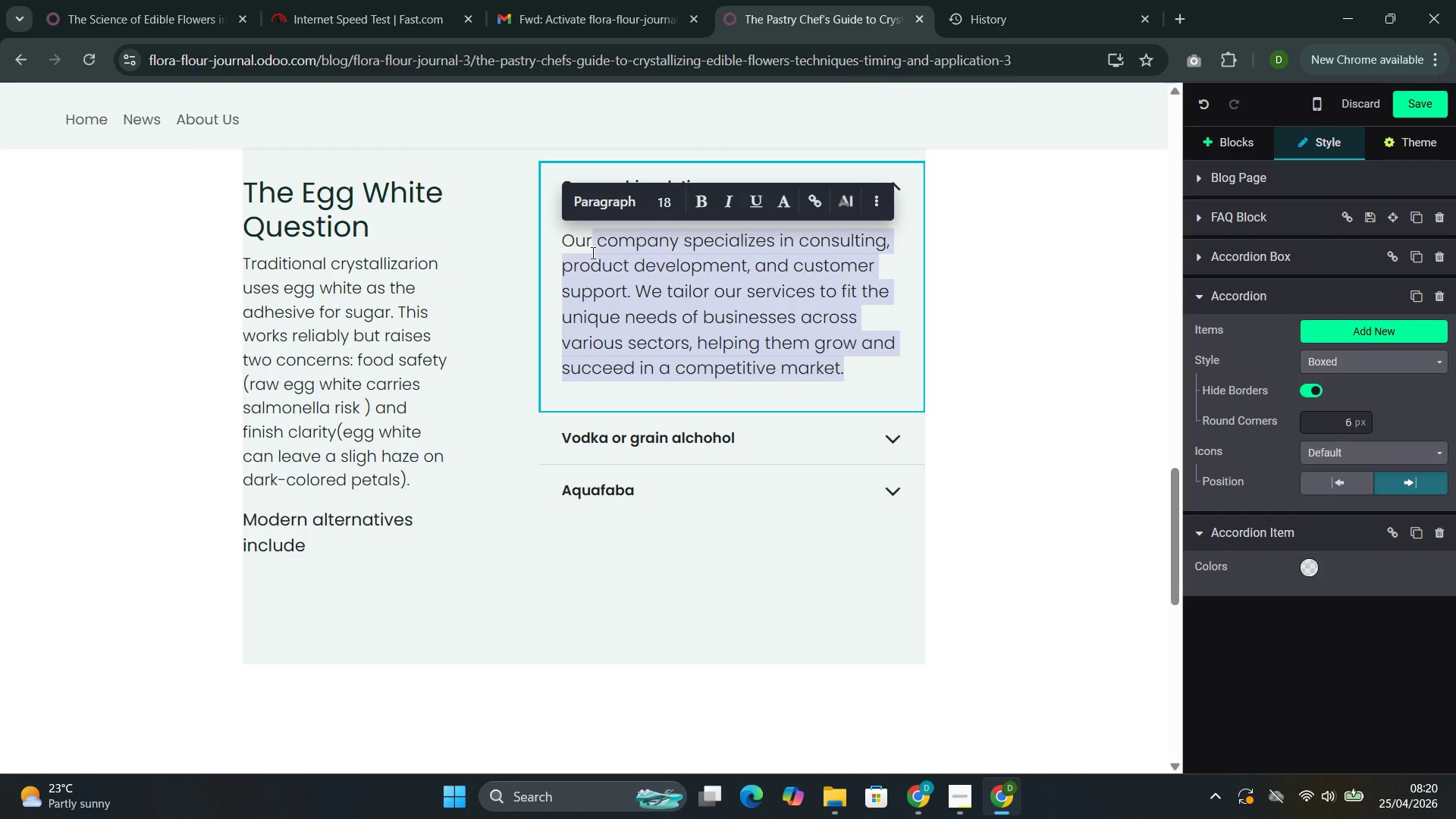 
key(Backspace)
key(Backspace)
key(Backspace)
key(Backspace)
type(Dissolved in wahte)
key(Backspace)
key(Backspace)
key(Backspace)
key(Backspace)
type(ha)
 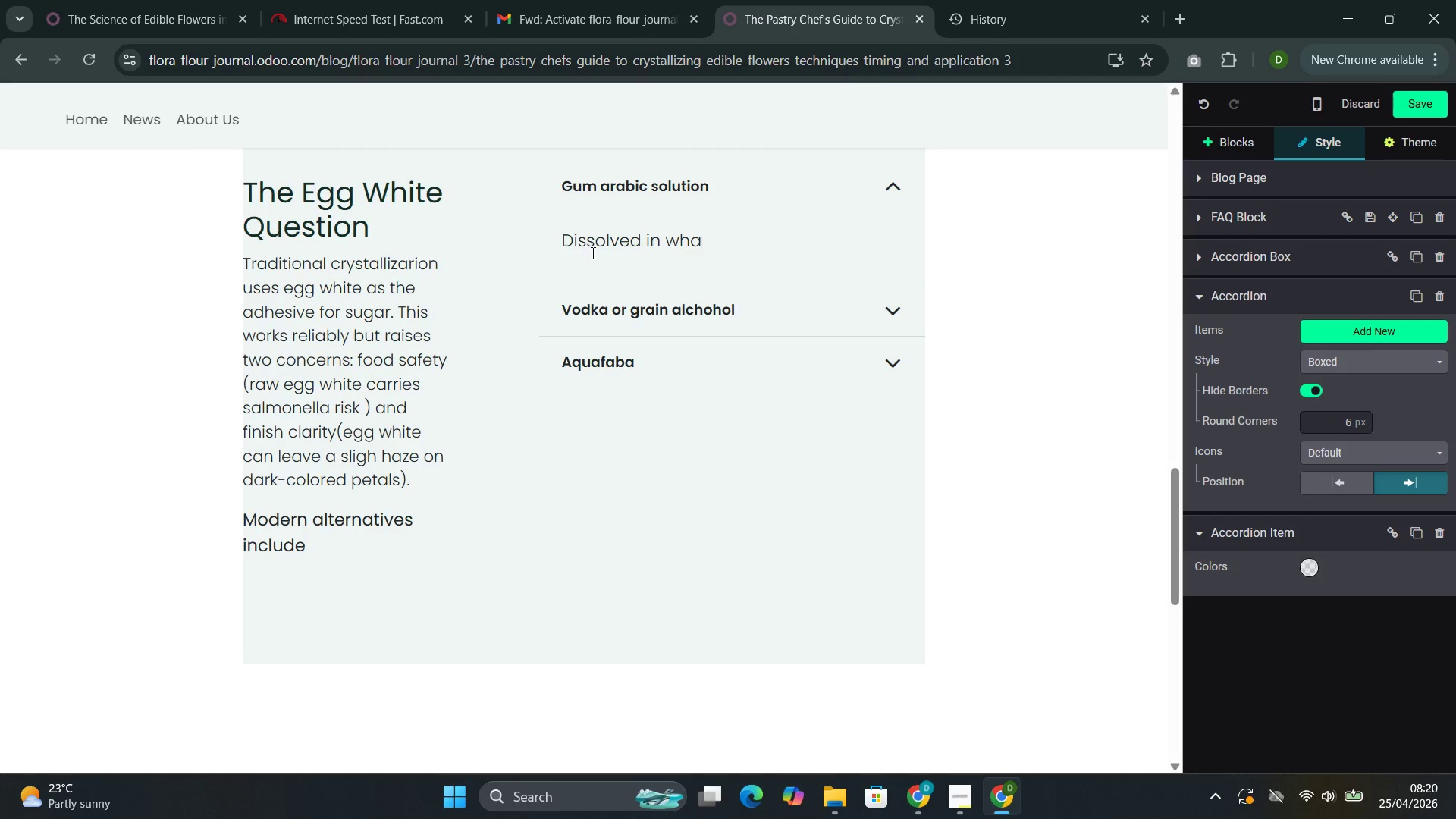 
type(ter at a 1;4 ratio)
key(Backspace)
key(Backspace)
key(Backspace)
key(Backspace)
key(Backspace)
type(RATIO)
 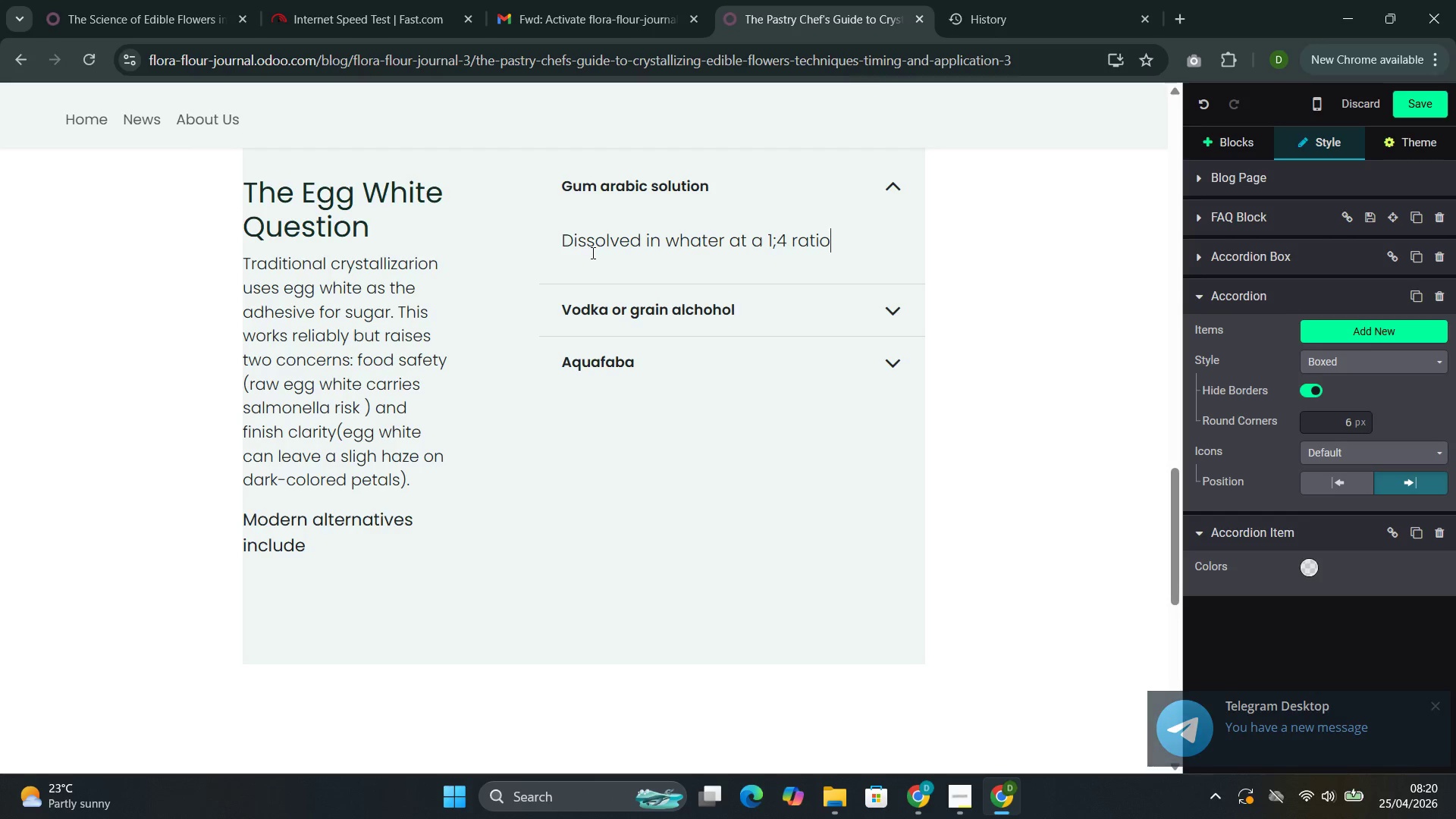 
 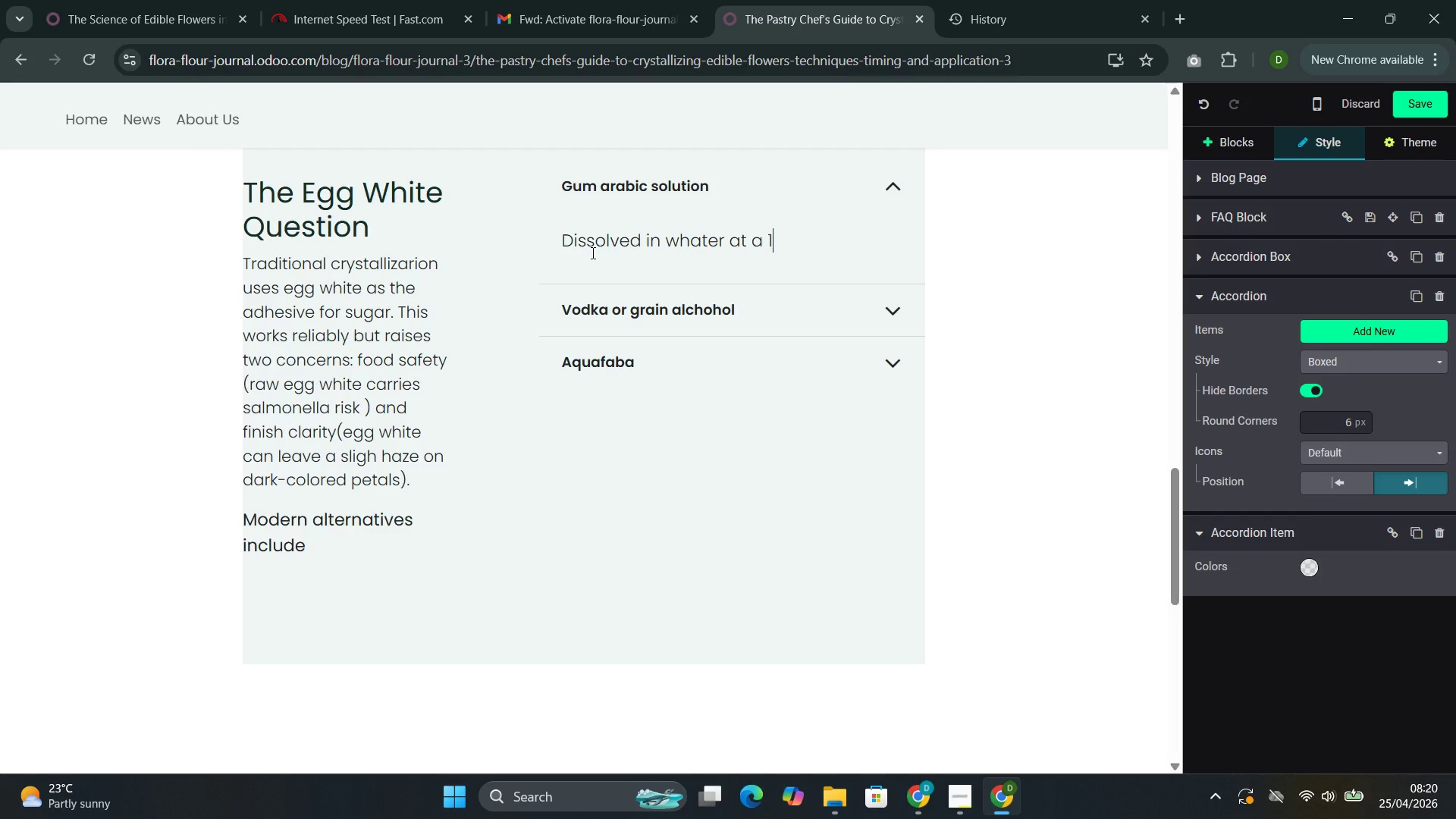 
hold_key(key=CapsLock, duration=0.56)
 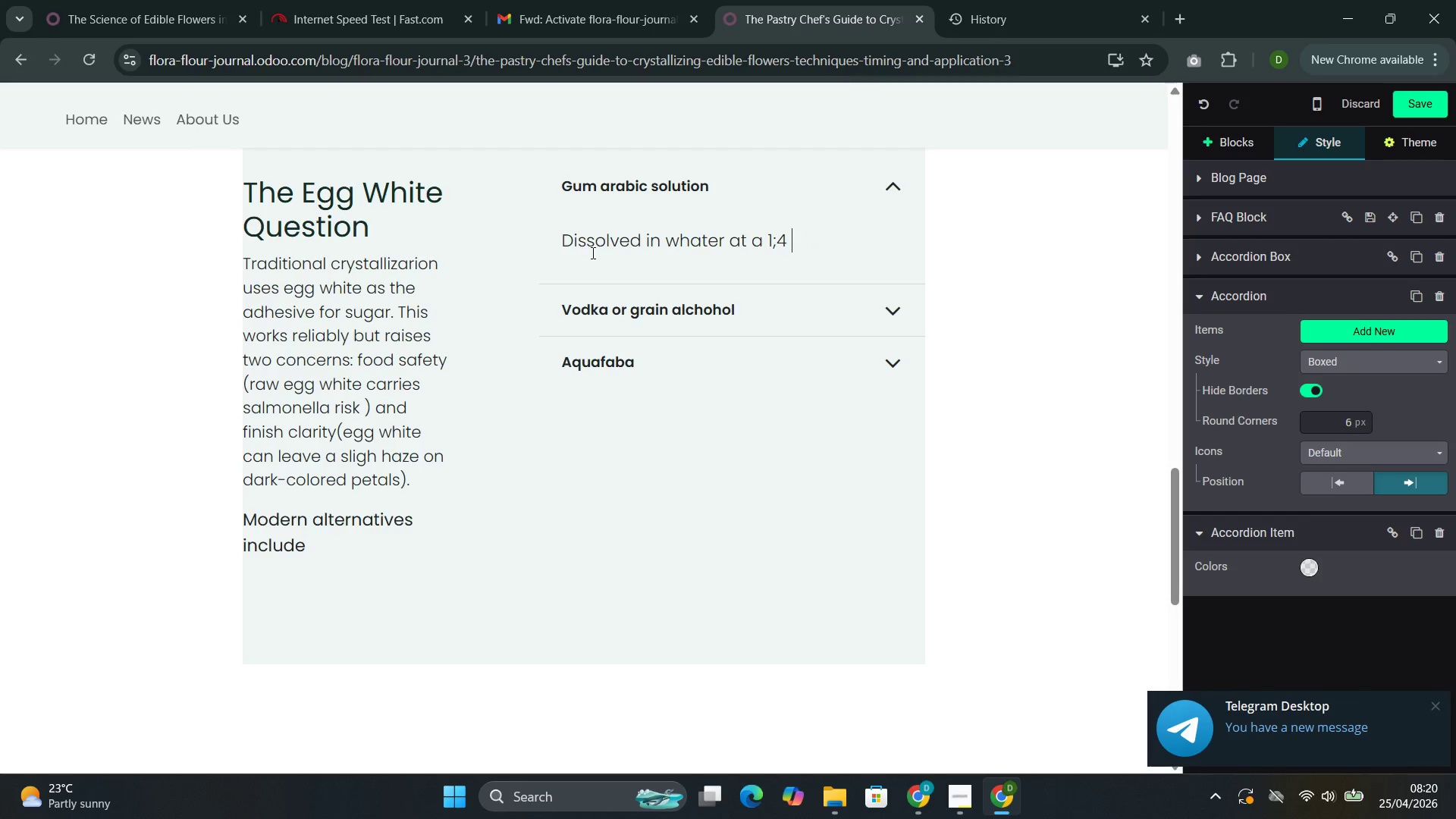 
type(, this plant-derived )
 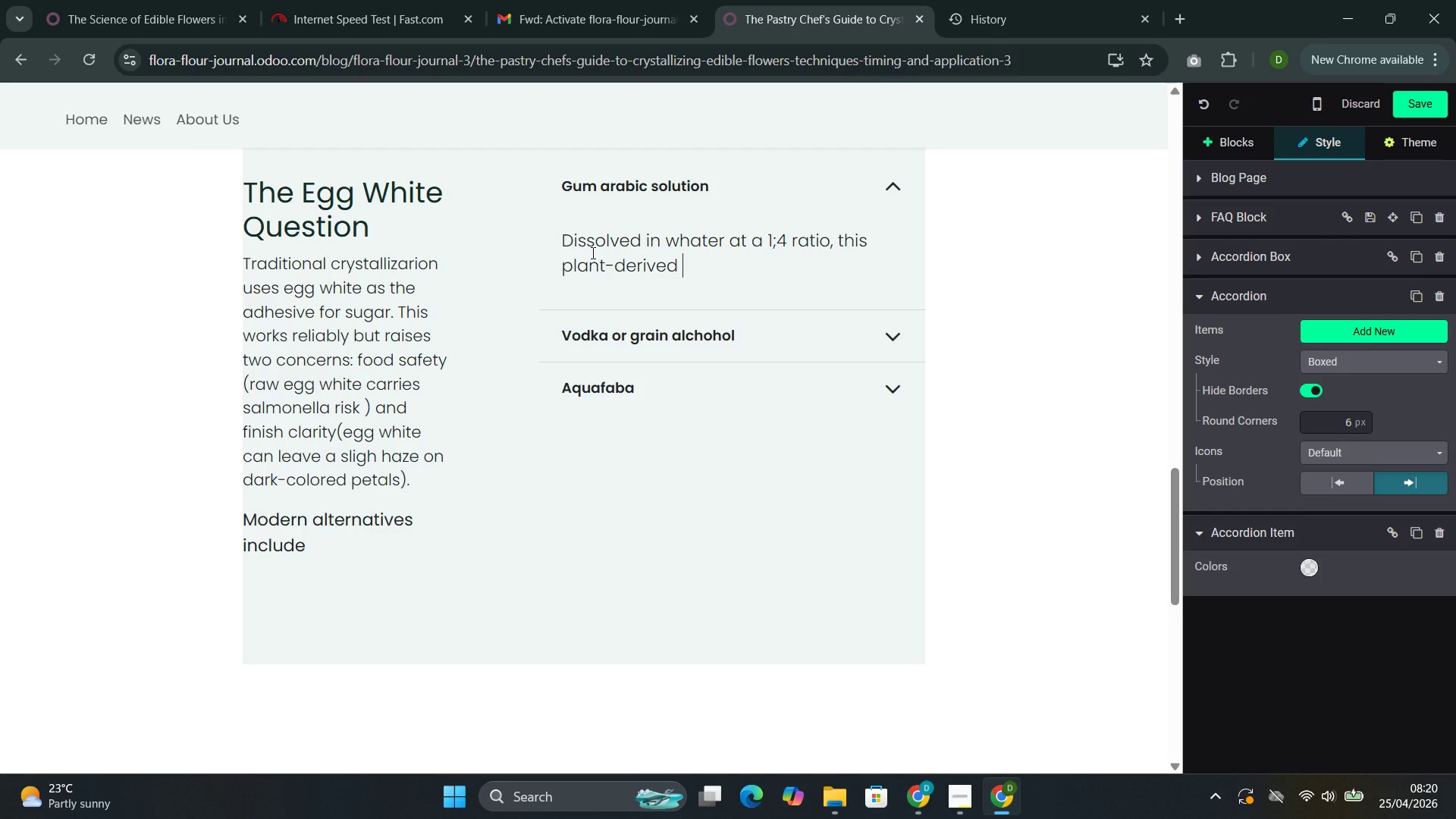 
type(gum dries completely clear and carries no food d)
key(Backspace)
type(safety concerns )
key(Backspace)
type(/)
 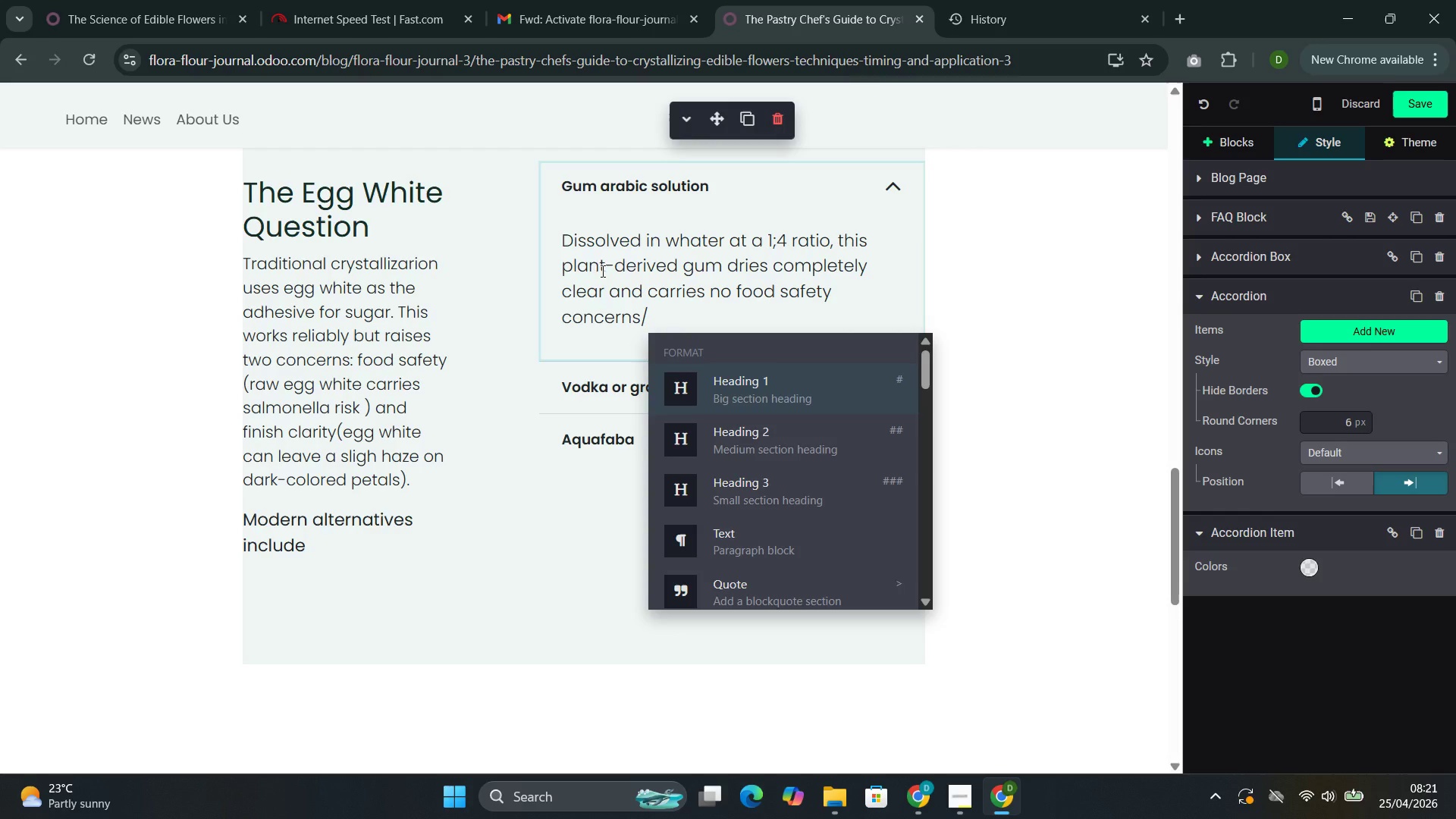 
key(Backspace)
 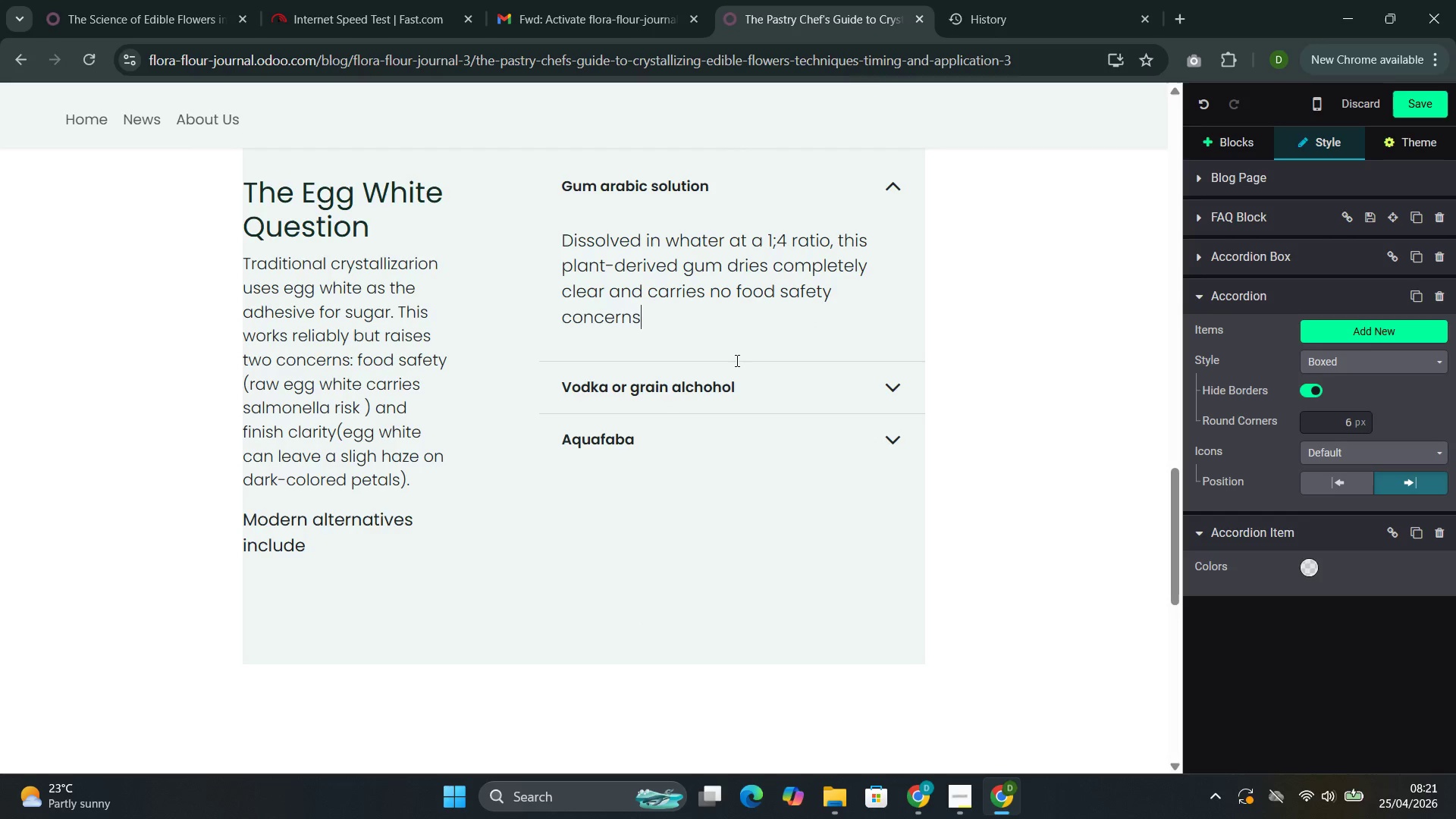 
key(Period)
 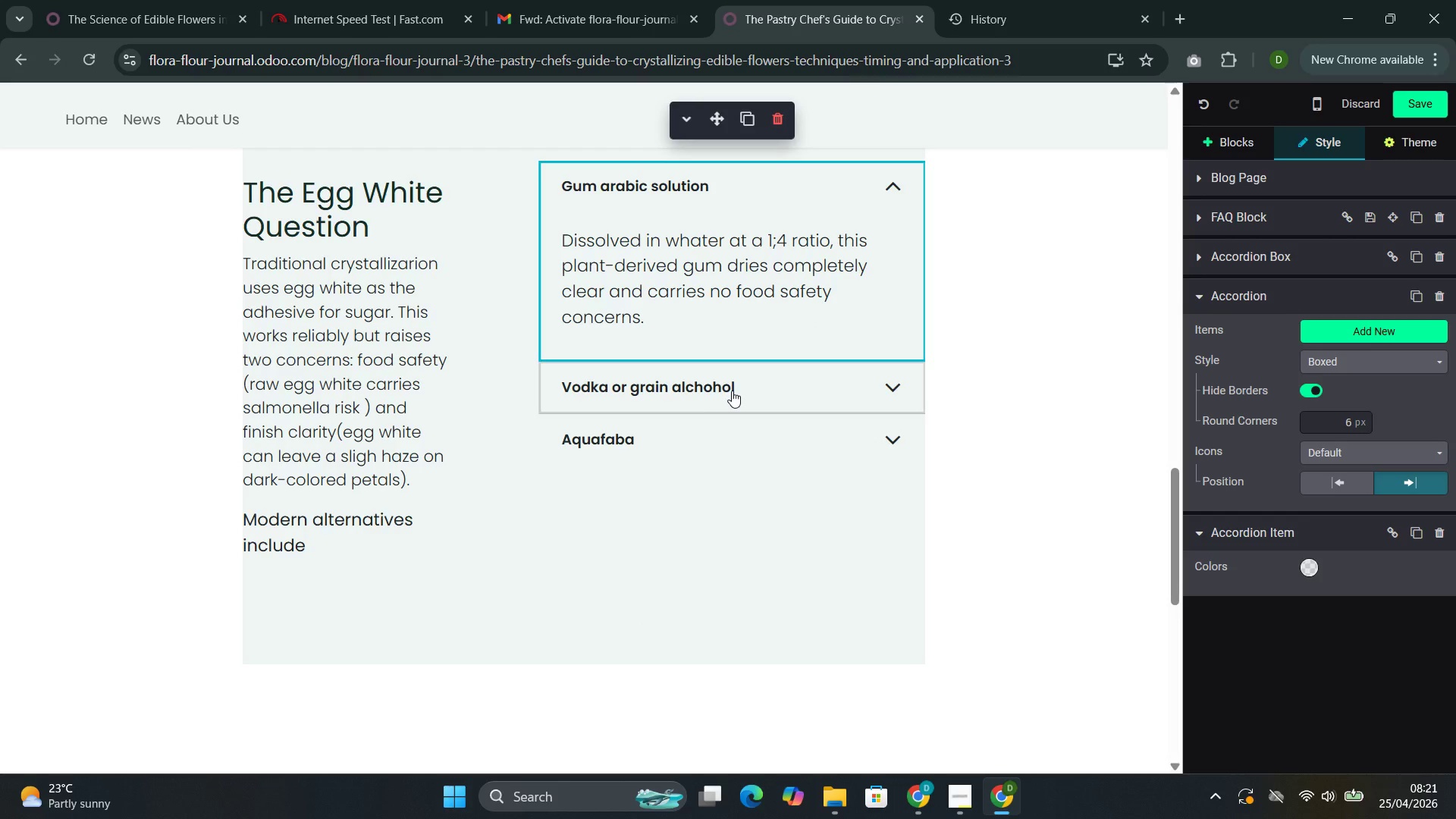 
left_click([771, 195])
 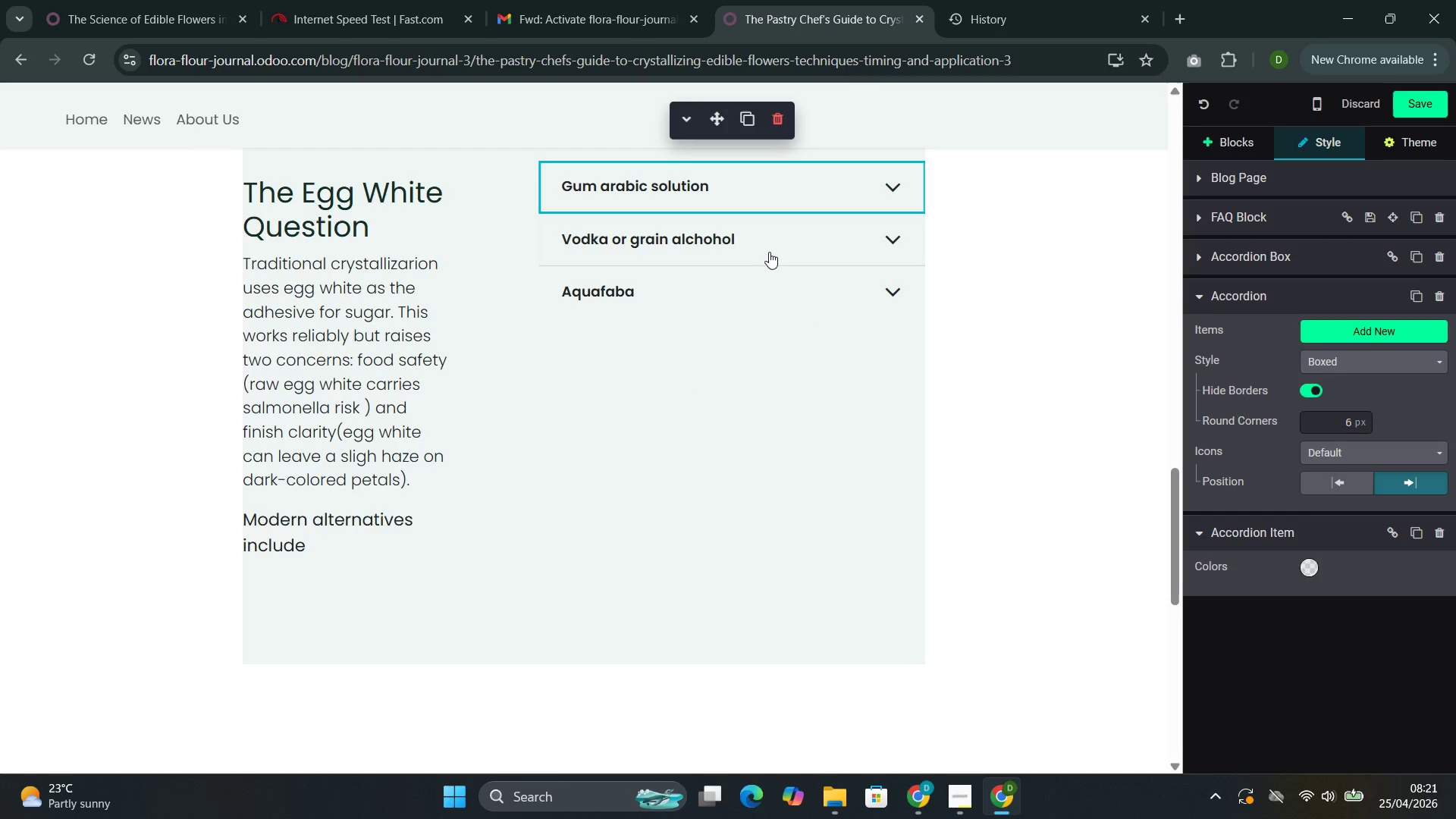 
left_click([768, 250])
 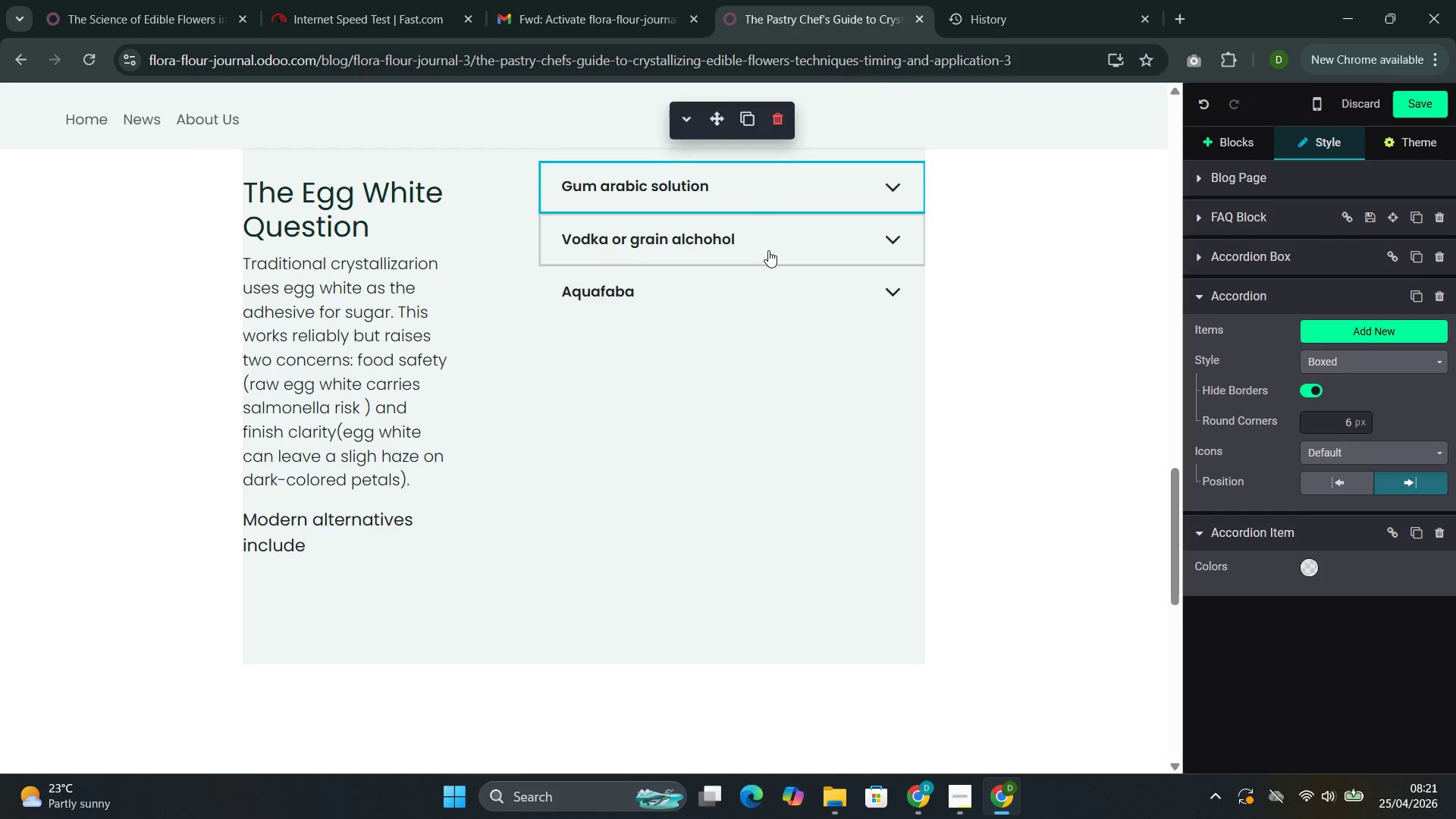 
mouse_move([764, 264])
 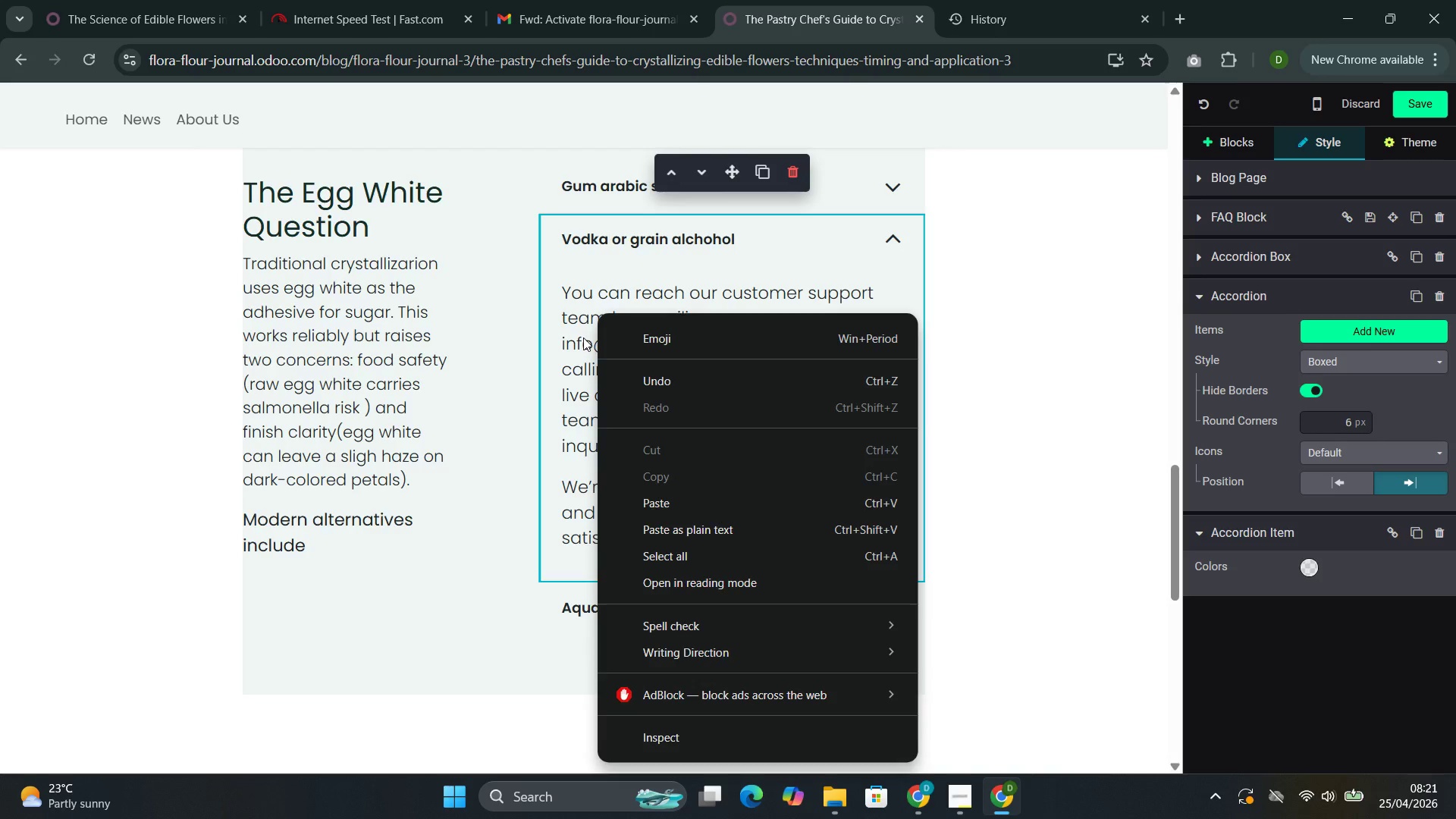 
double_click([583, 337])
 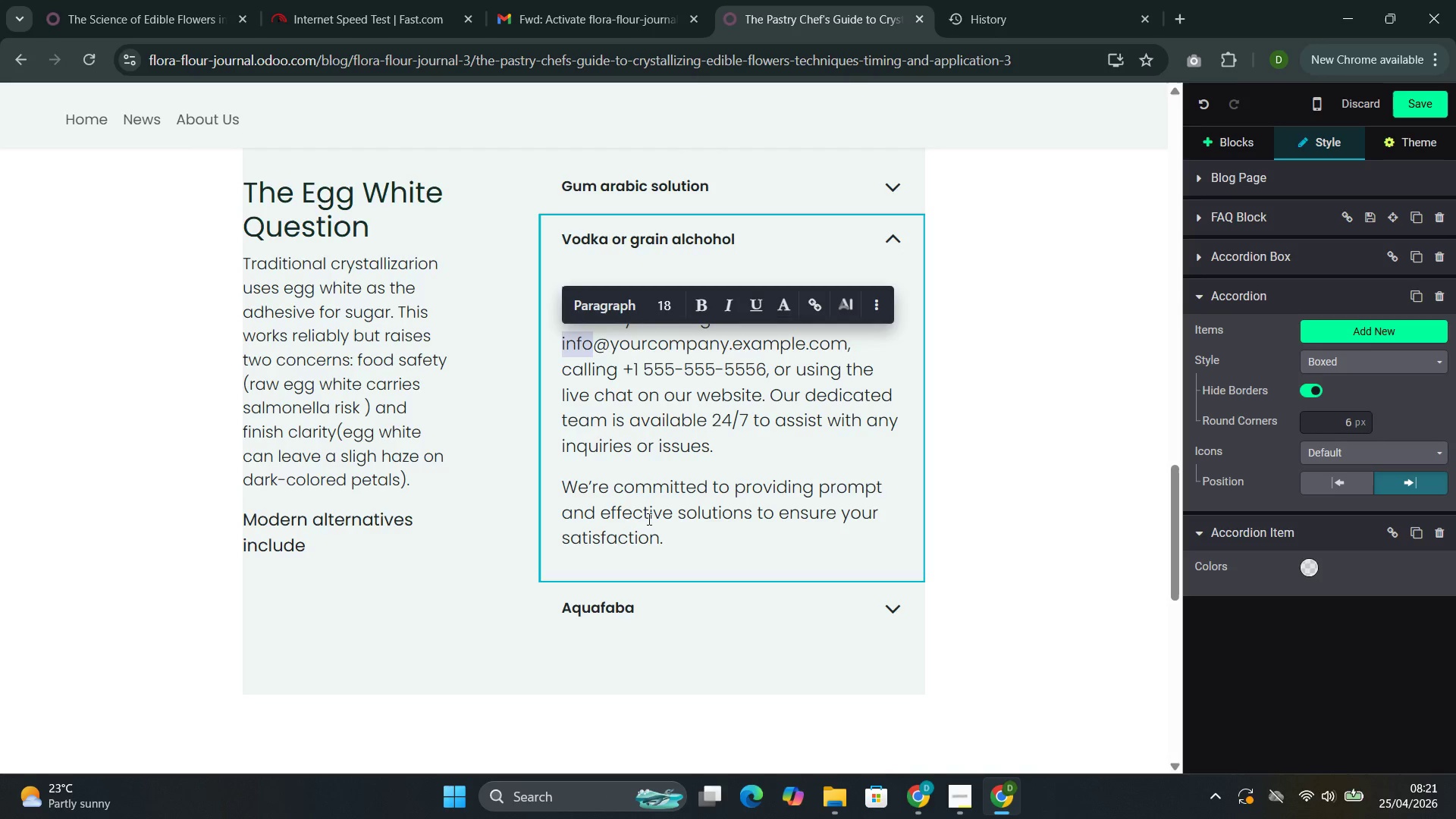 
left_click([653, 529])
 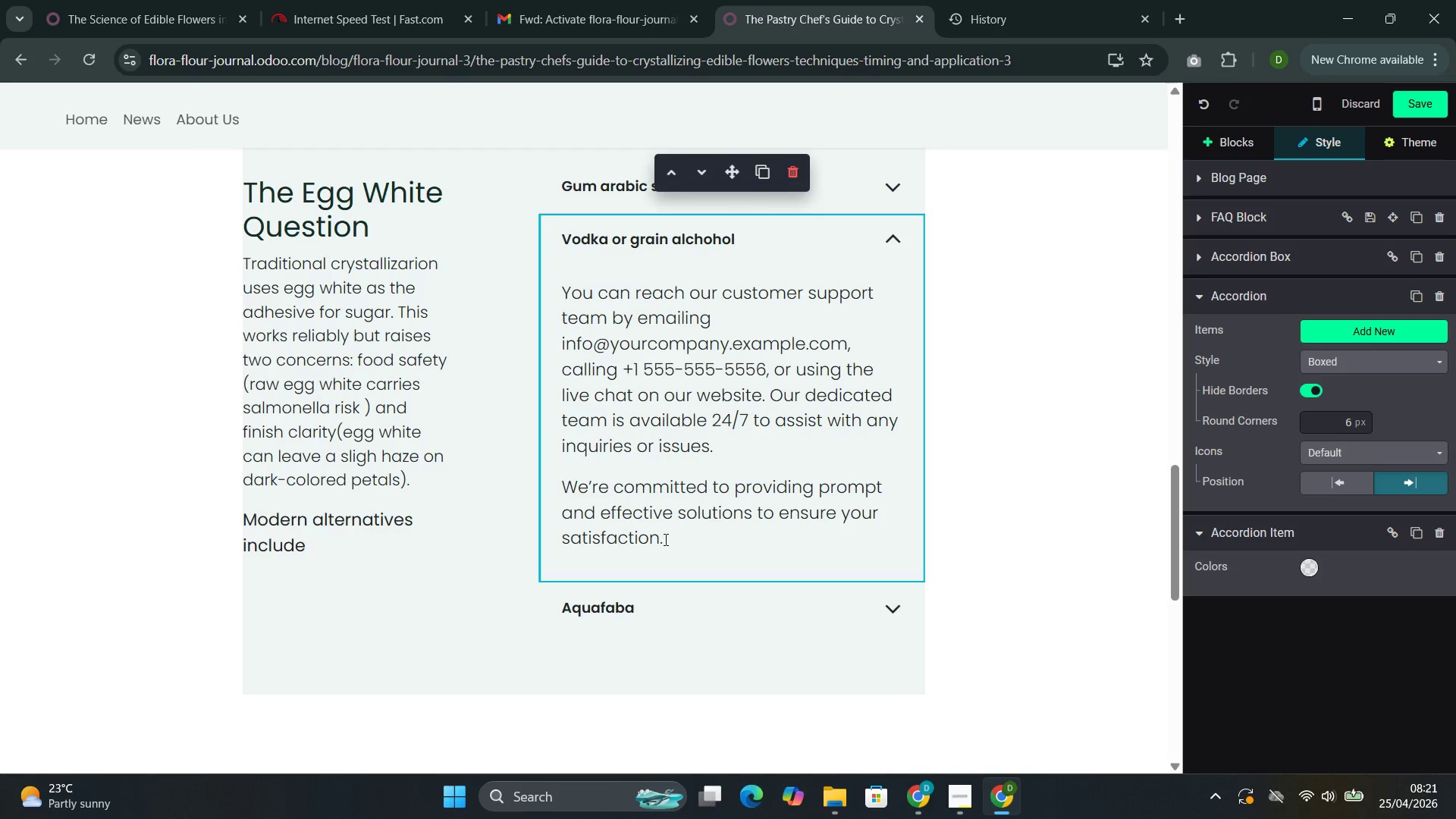 
left_click([665, 539])
 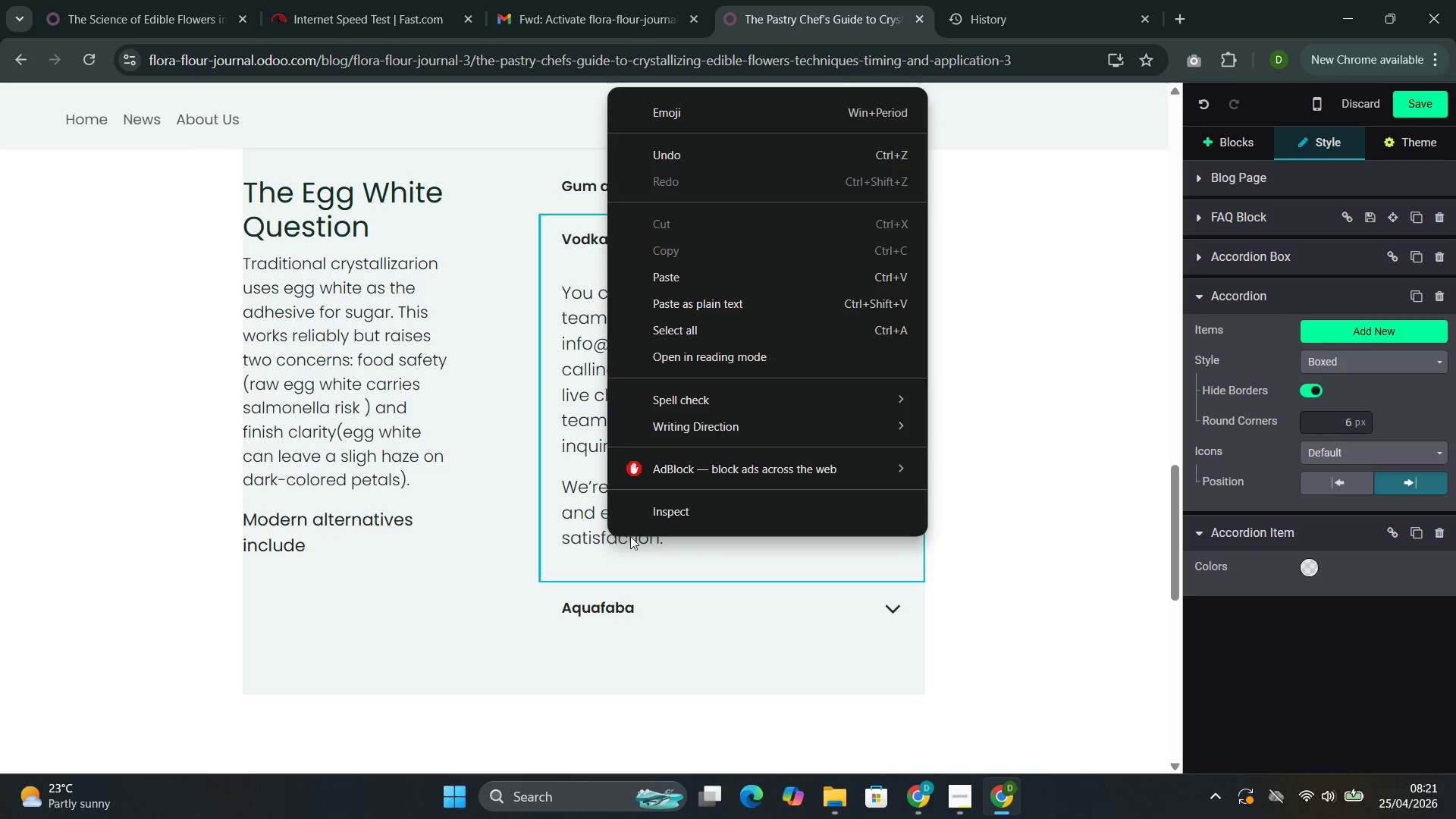 
left_click([670, 545])
 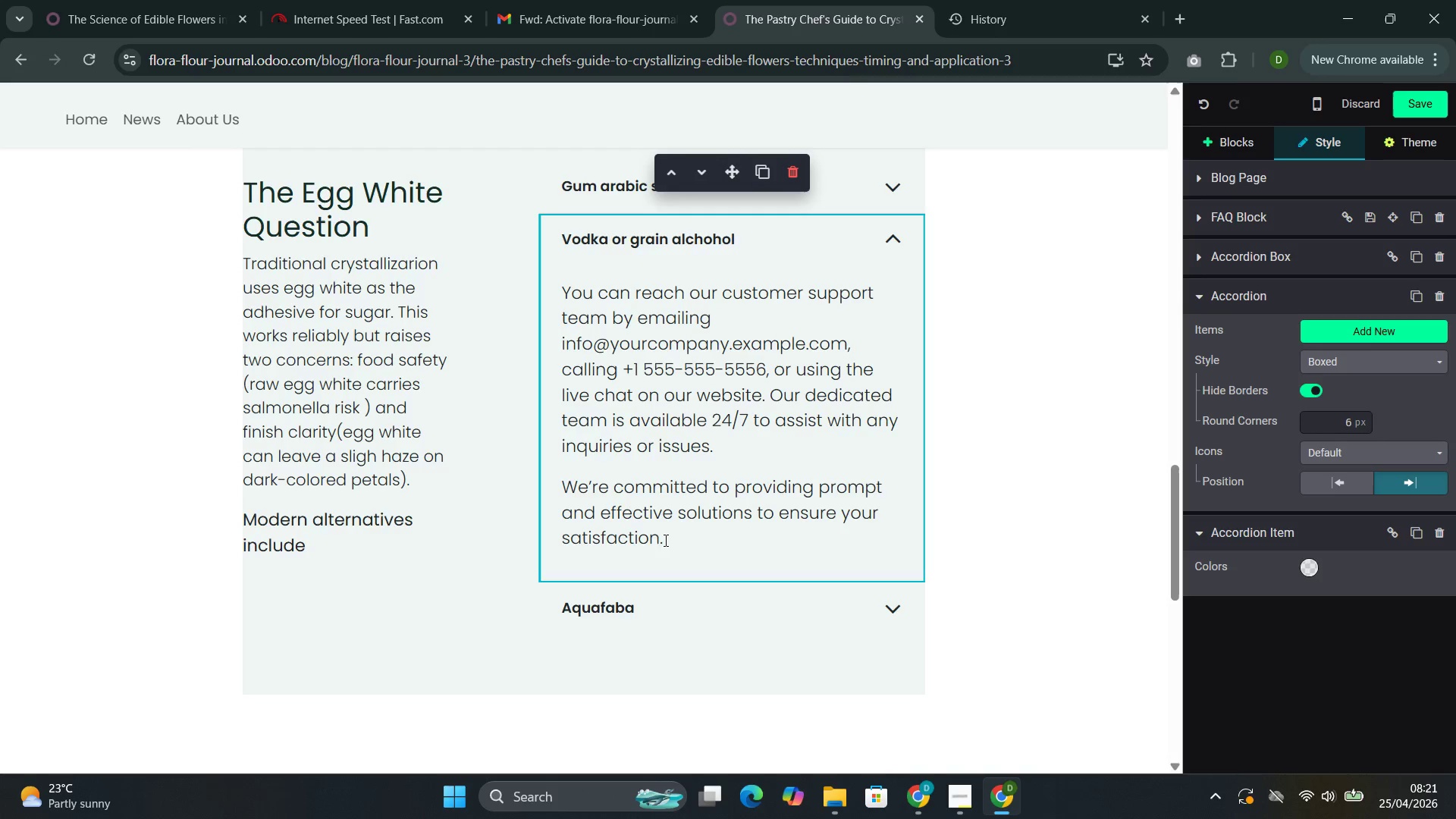 
left_click_drag(start_coordinate=[664, 539], to_coordinate=[595, 304])
 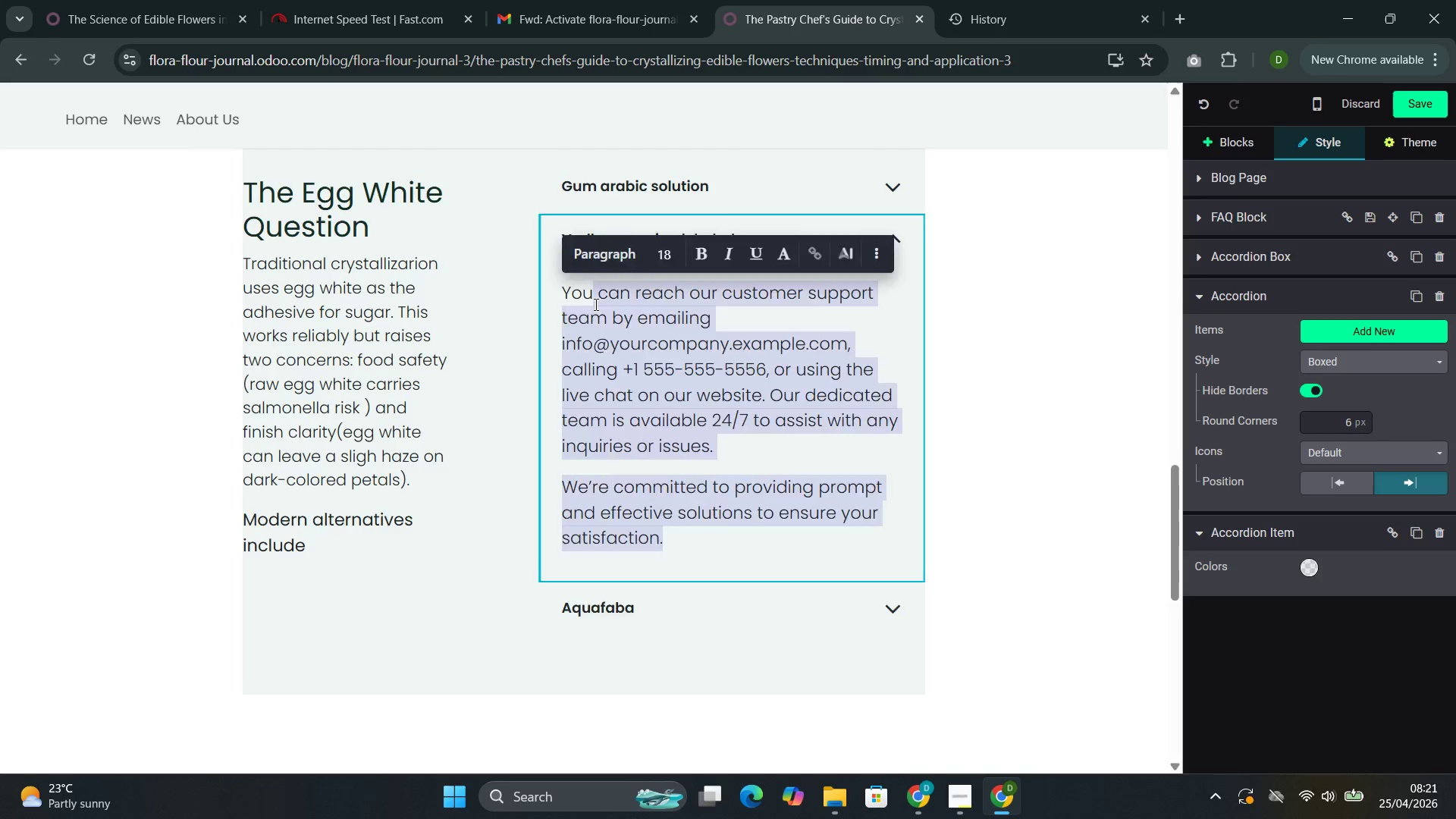 
key(Backspace)
 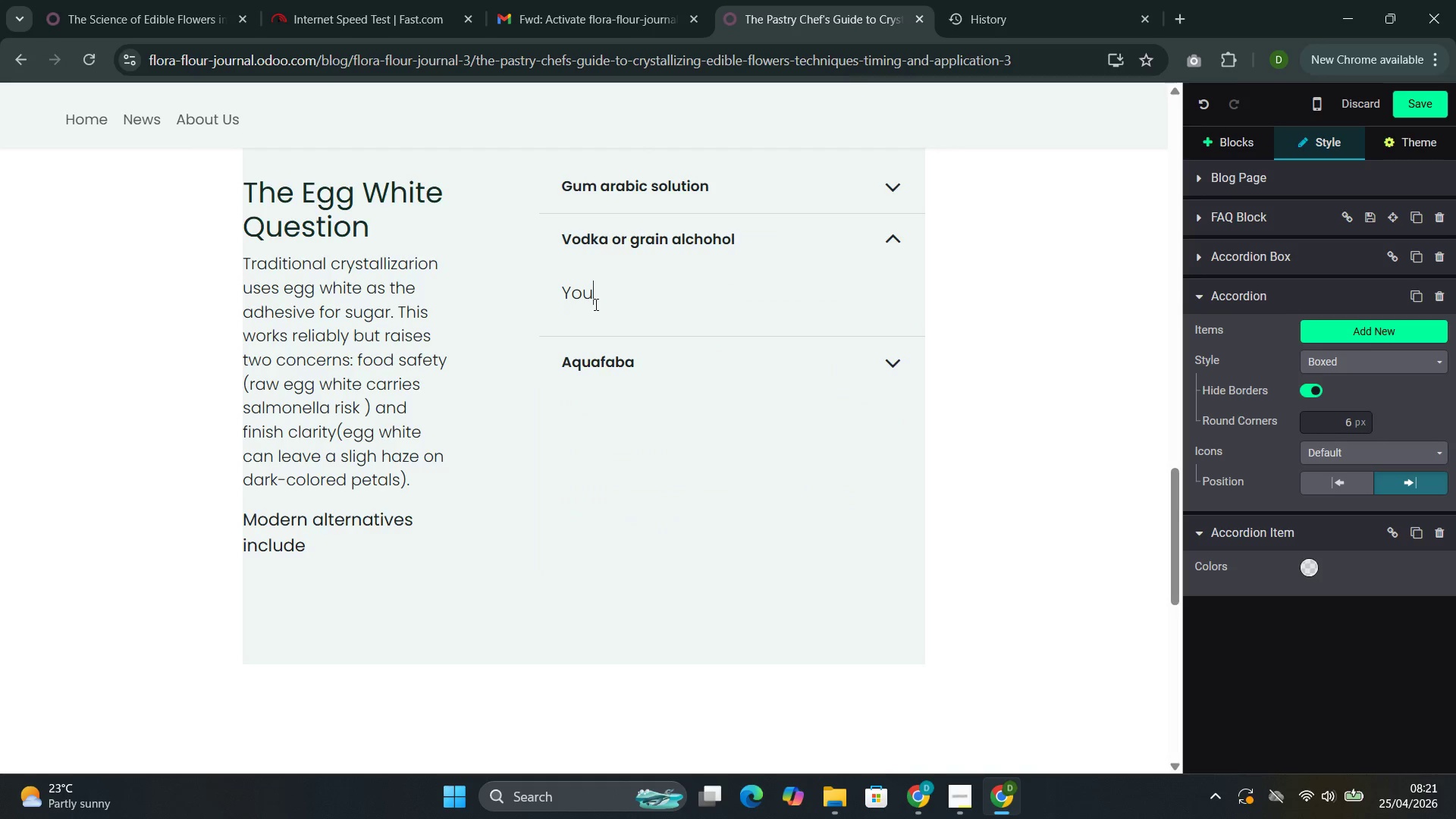 
key(Backspace)
 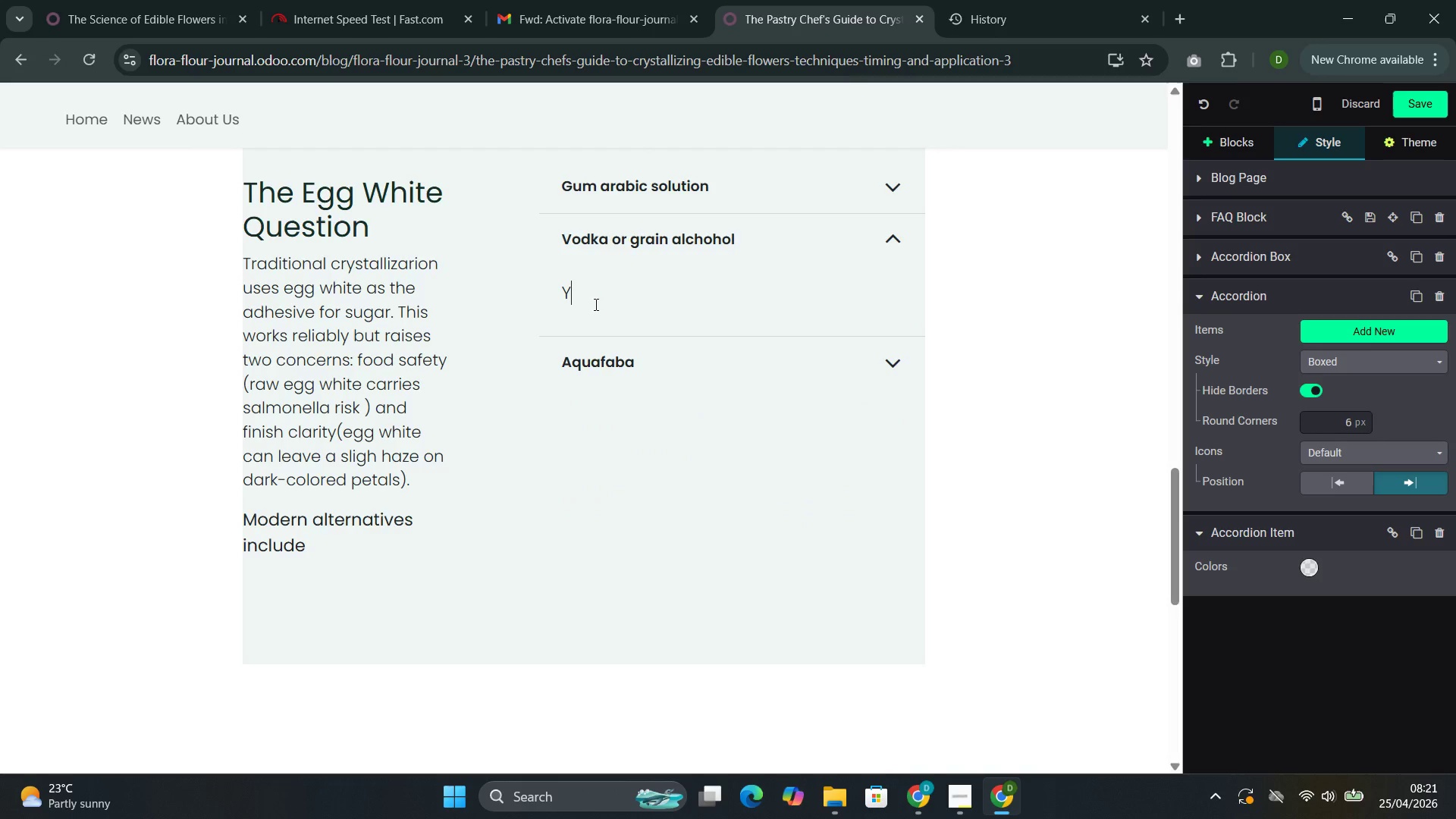 
key(Backspace)
 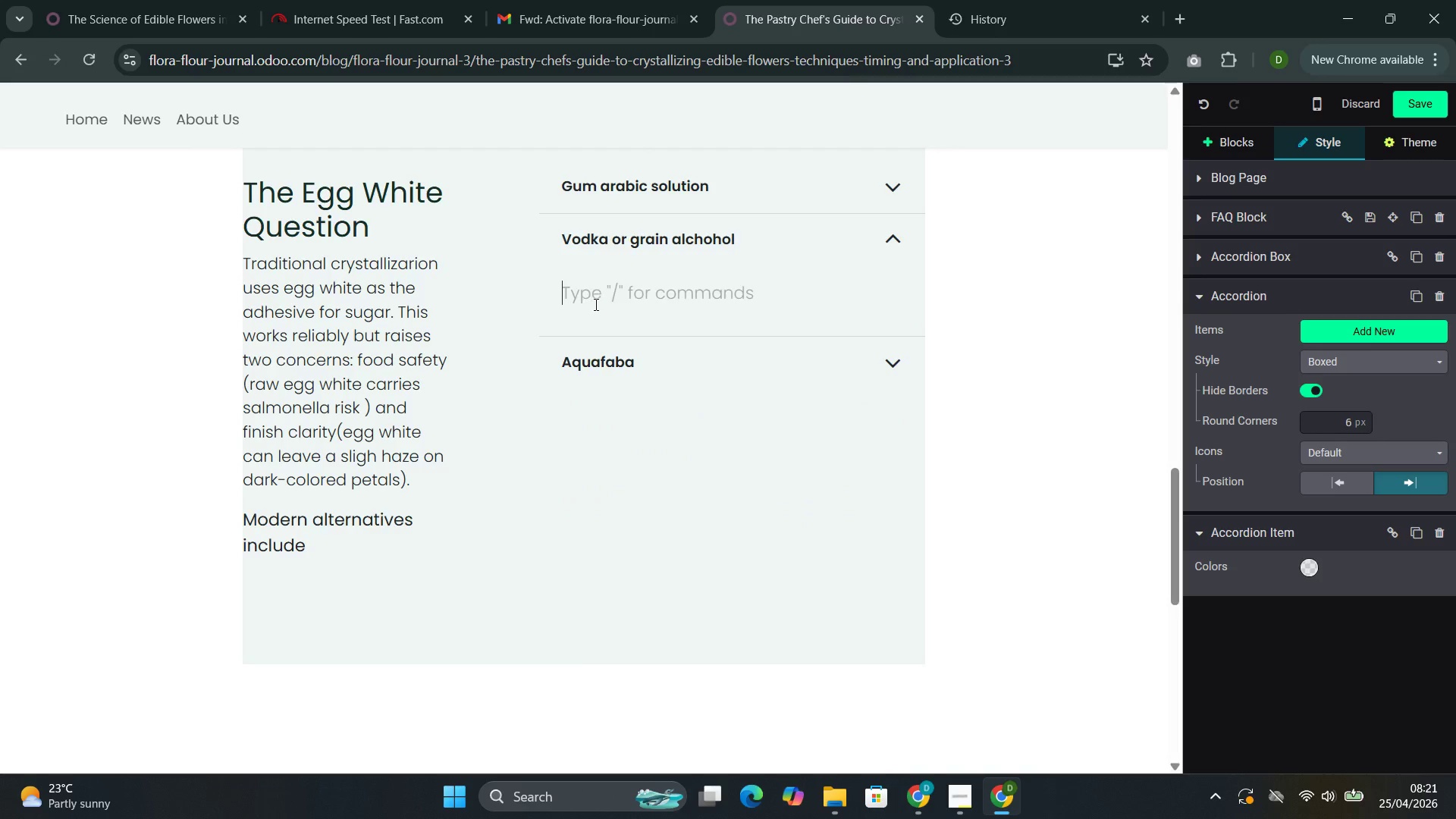 
key(Backspace)
 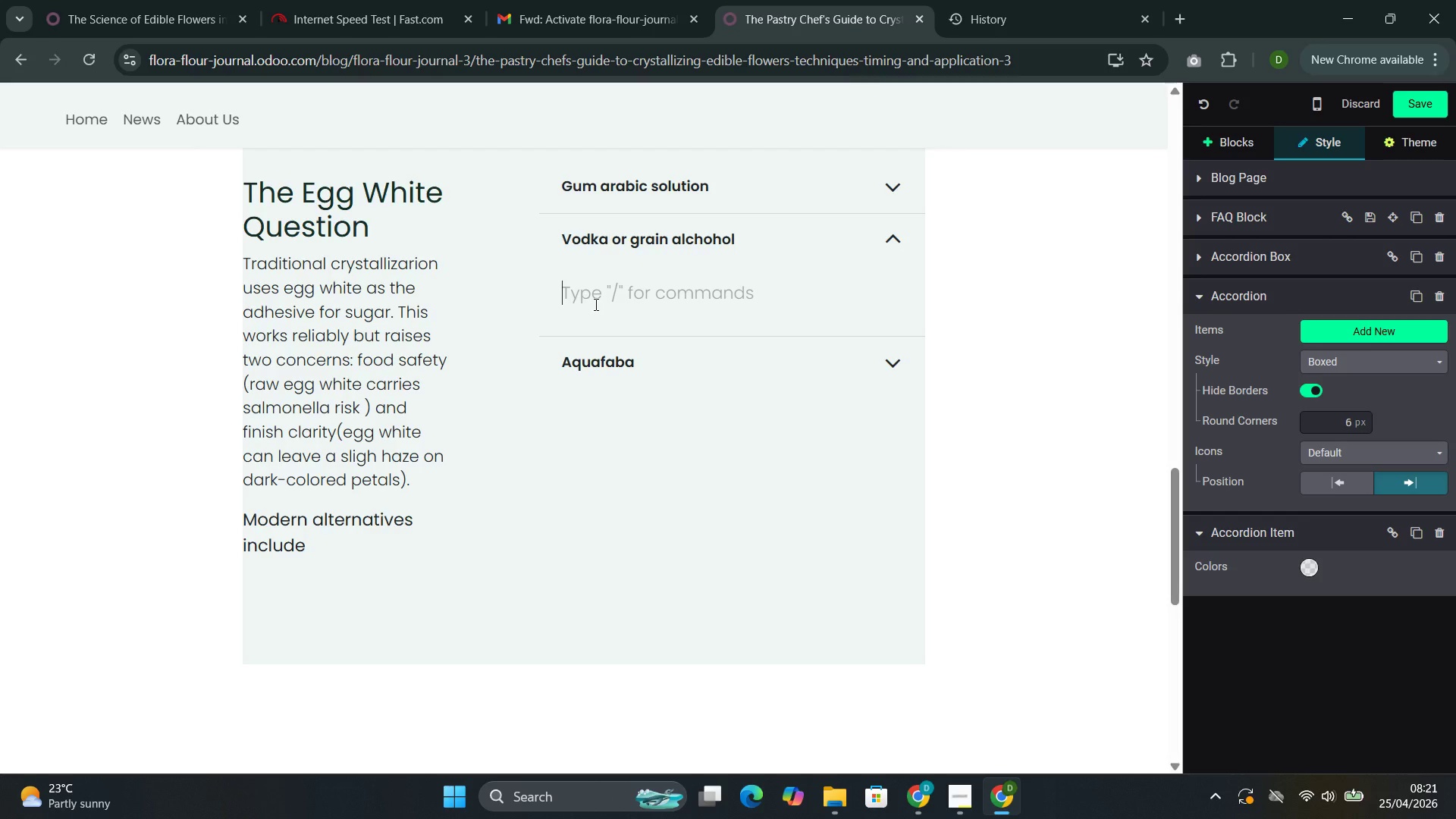 
type(A light brushing evaporates compleely )
key(Backspace)
type(, leaving no reidue)
 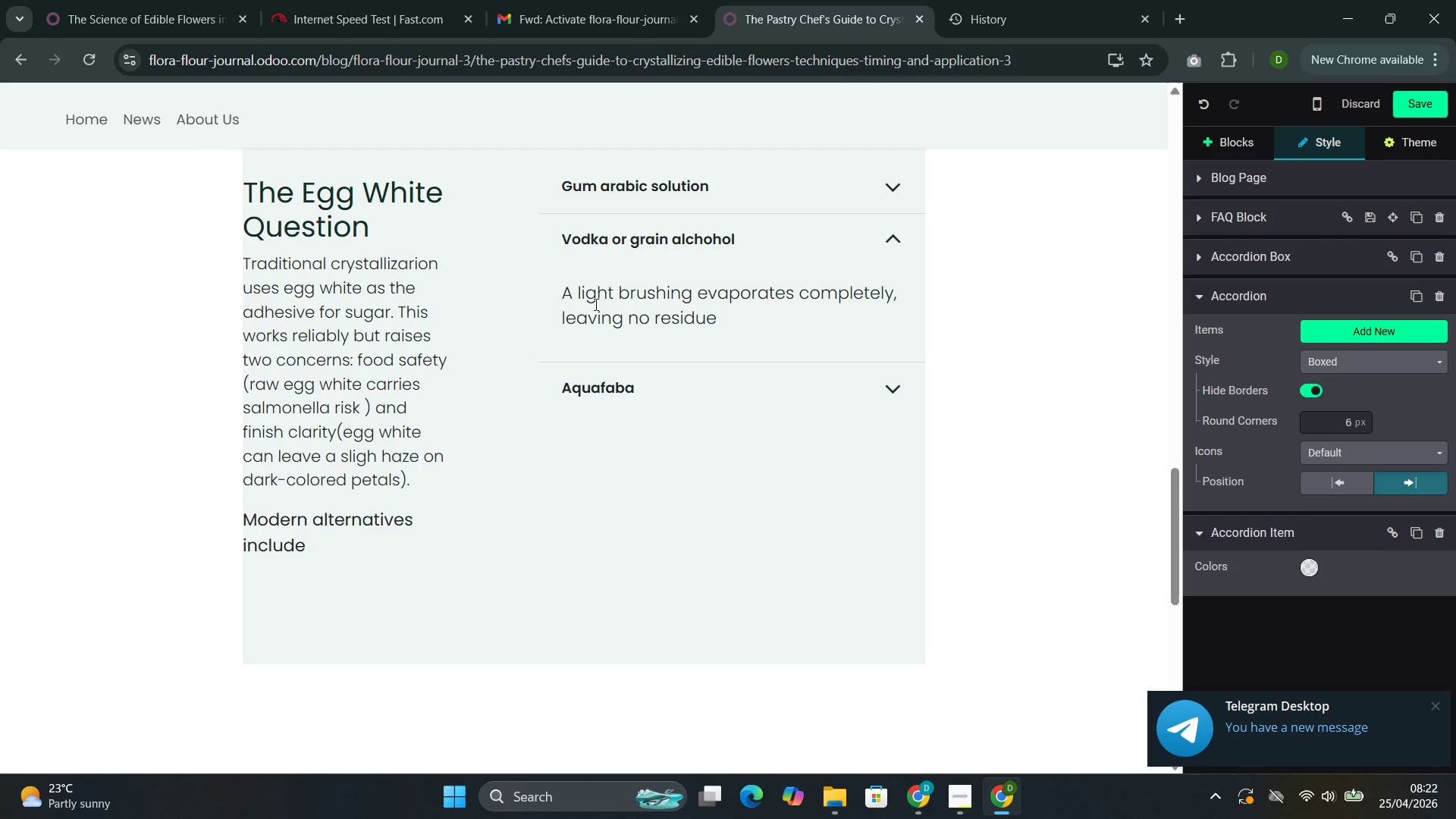 
hold_key(key=S, duration=12.34)
 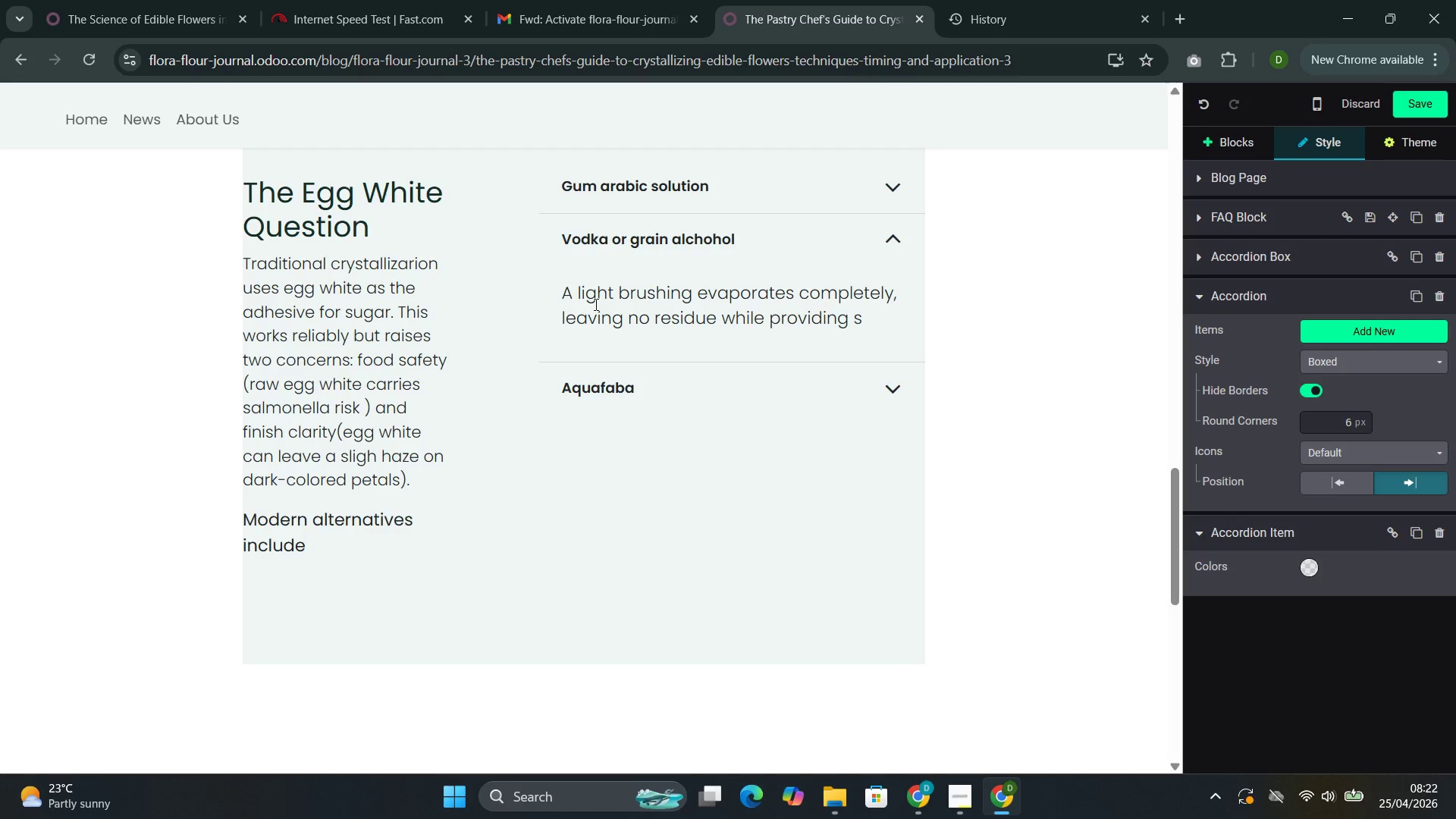 
type( while providing ufficence ta)
 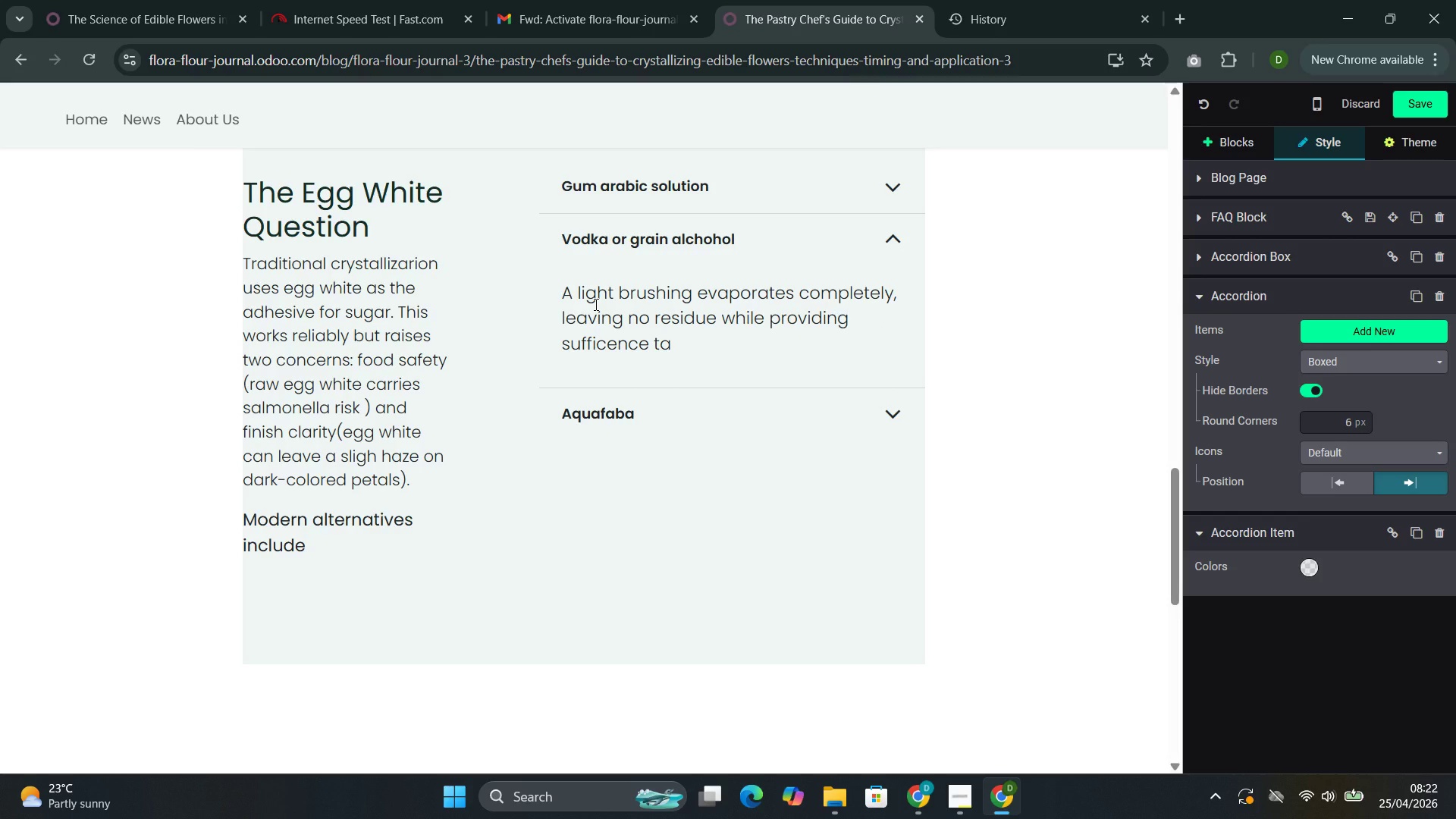 
type(ck for si)
key(Backspace)
type(ugar)
 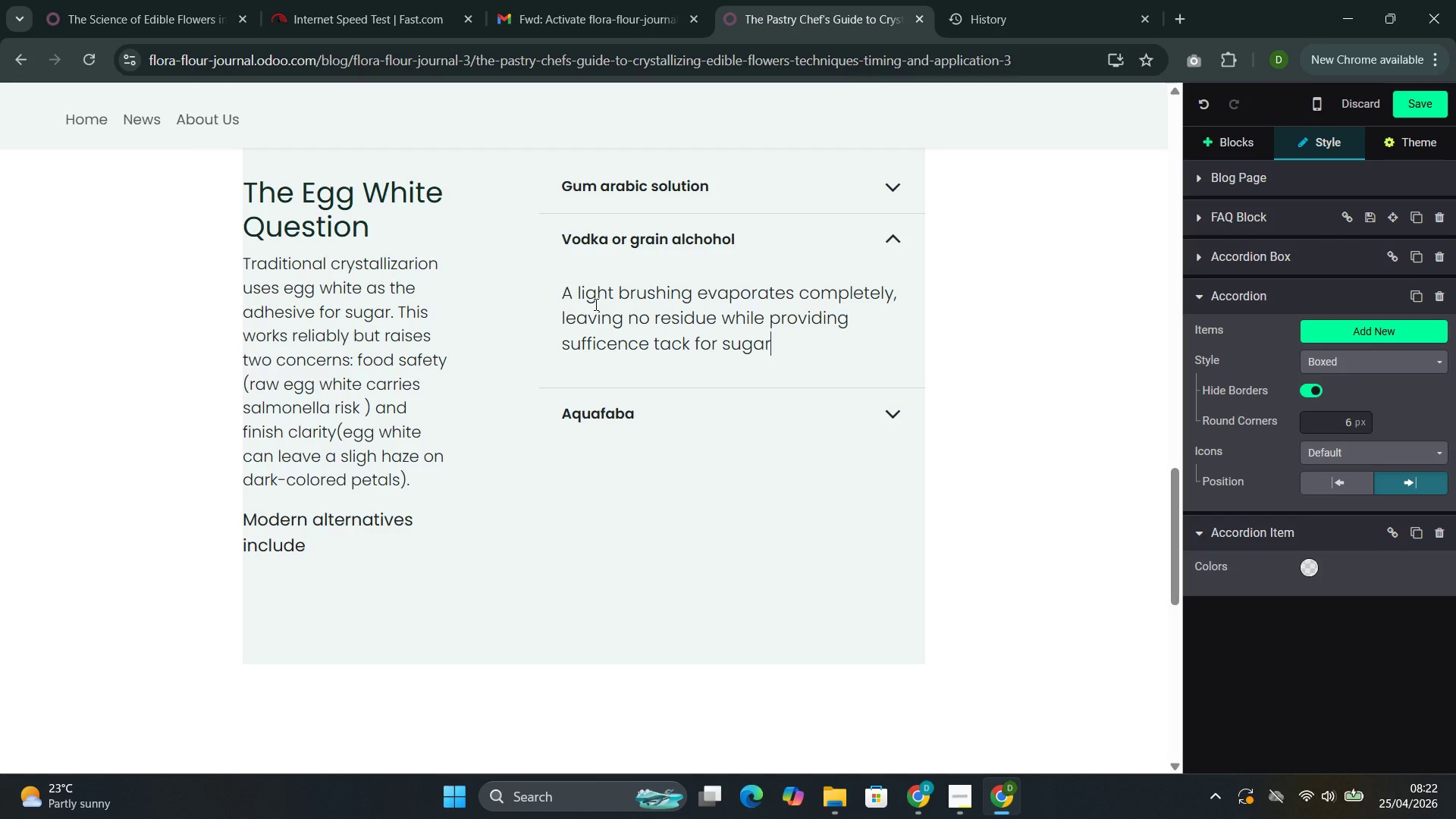 
wait(19.22)
 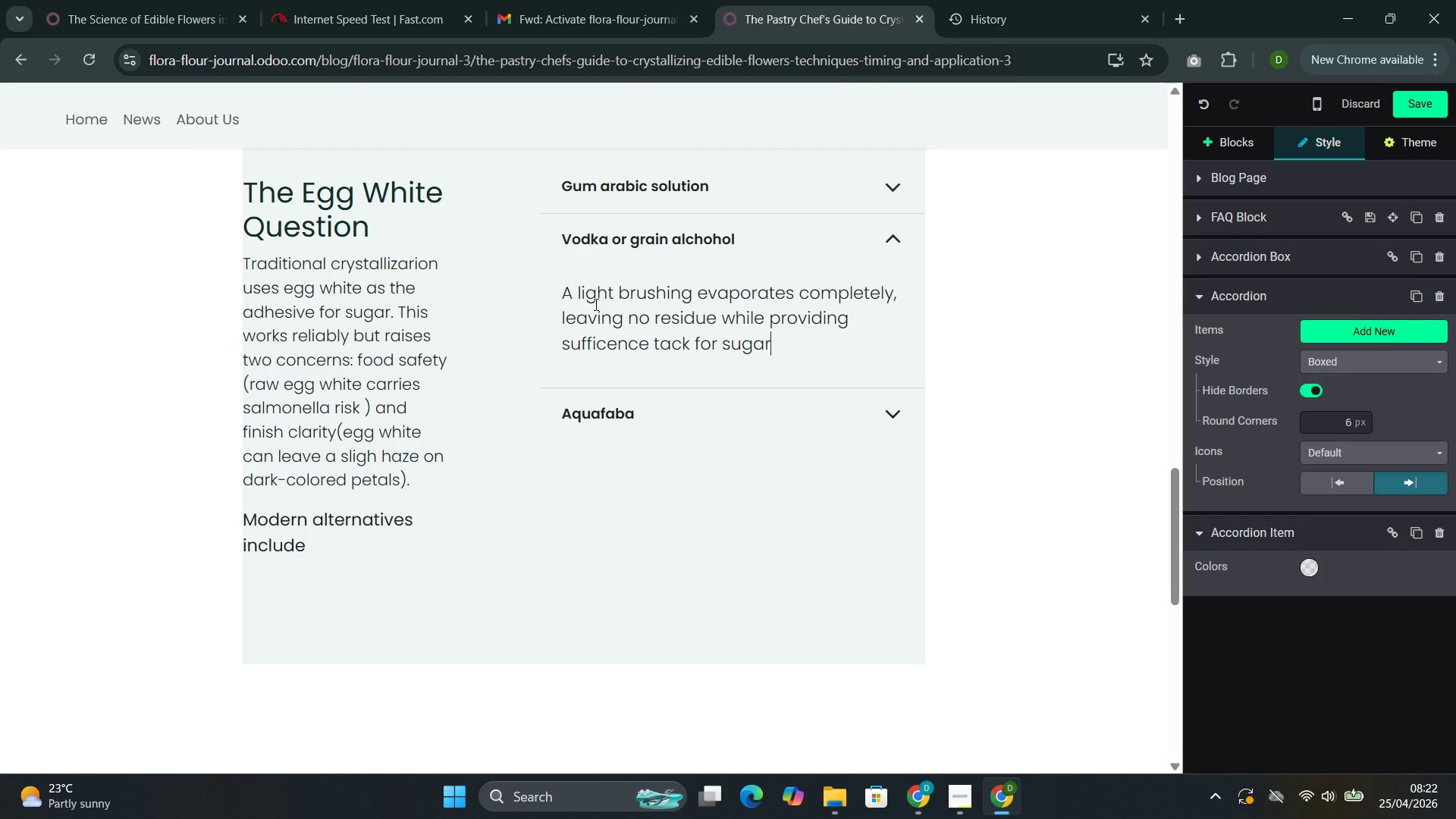 
left_click([645, 337])
 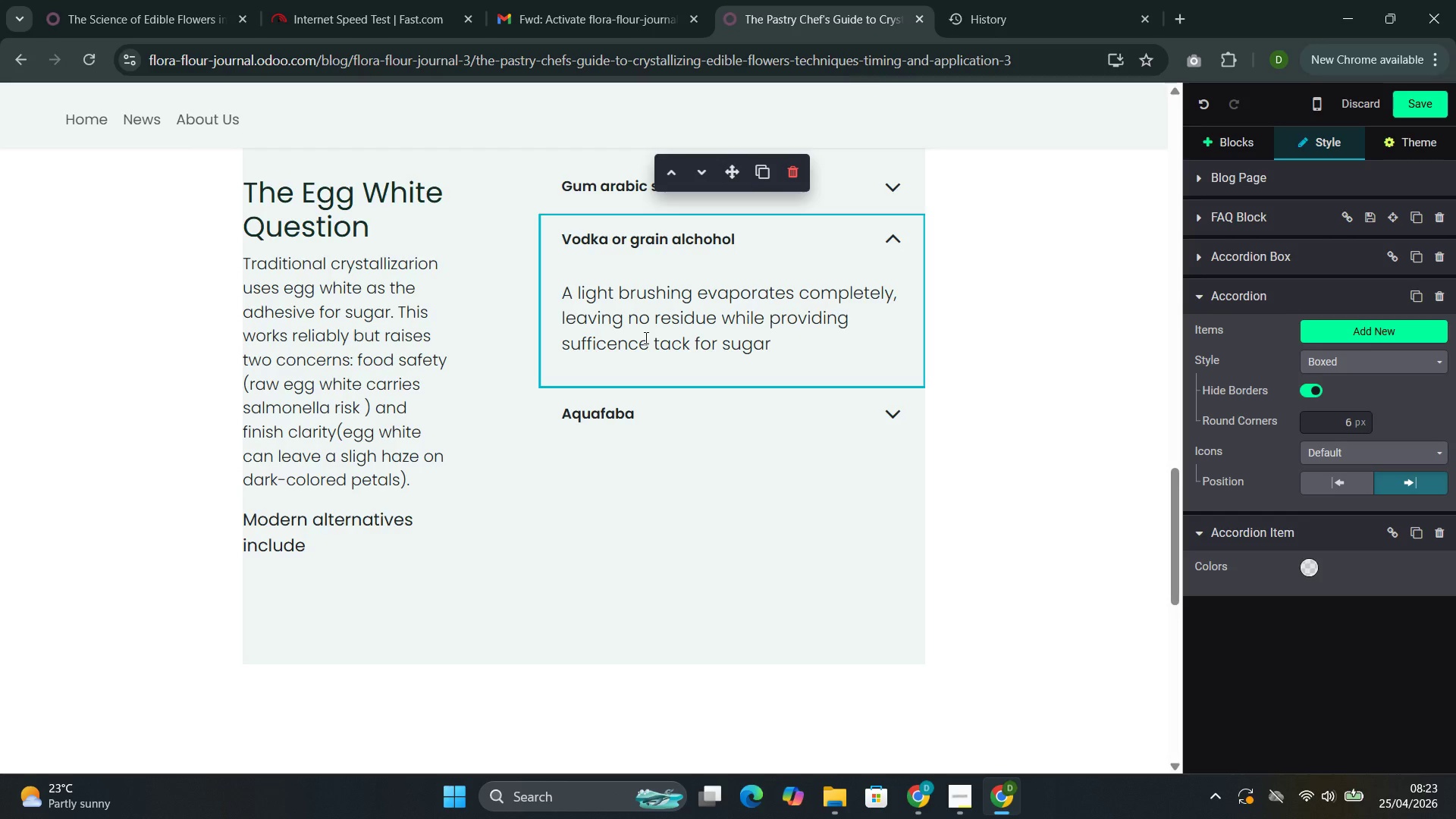 
key(Backspace)
 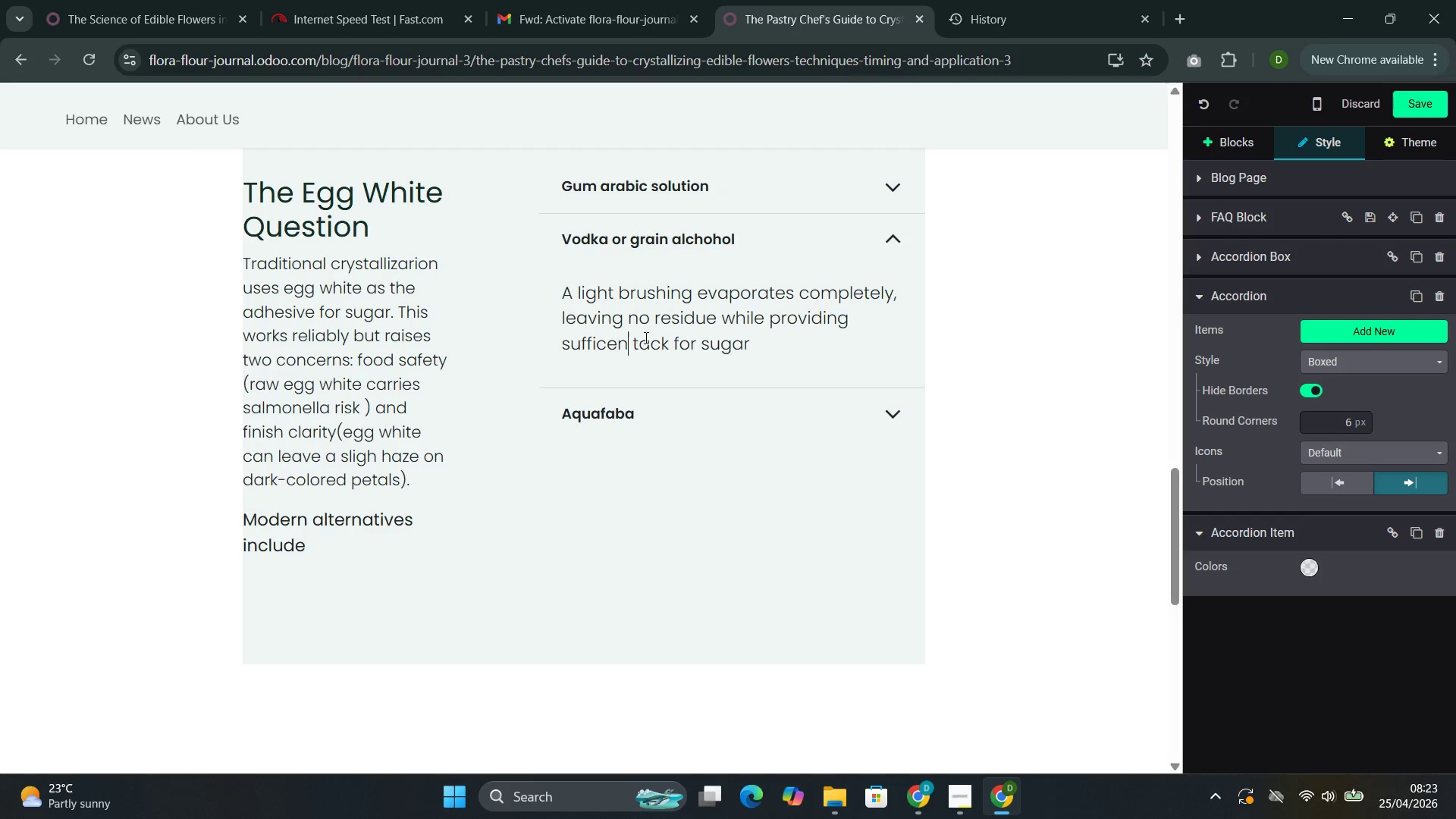 
key(Backspace)
 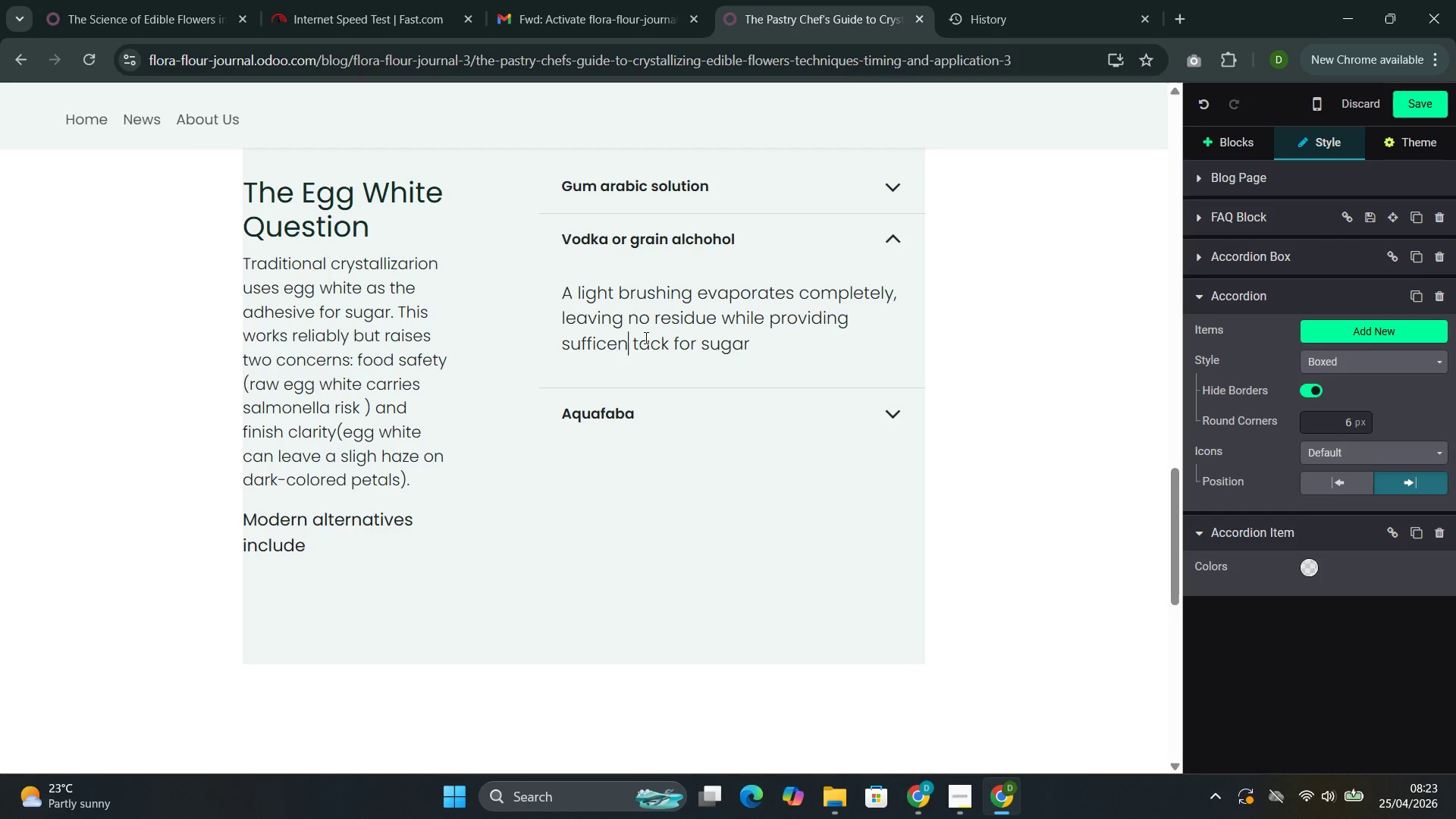 
key(Backspace)
 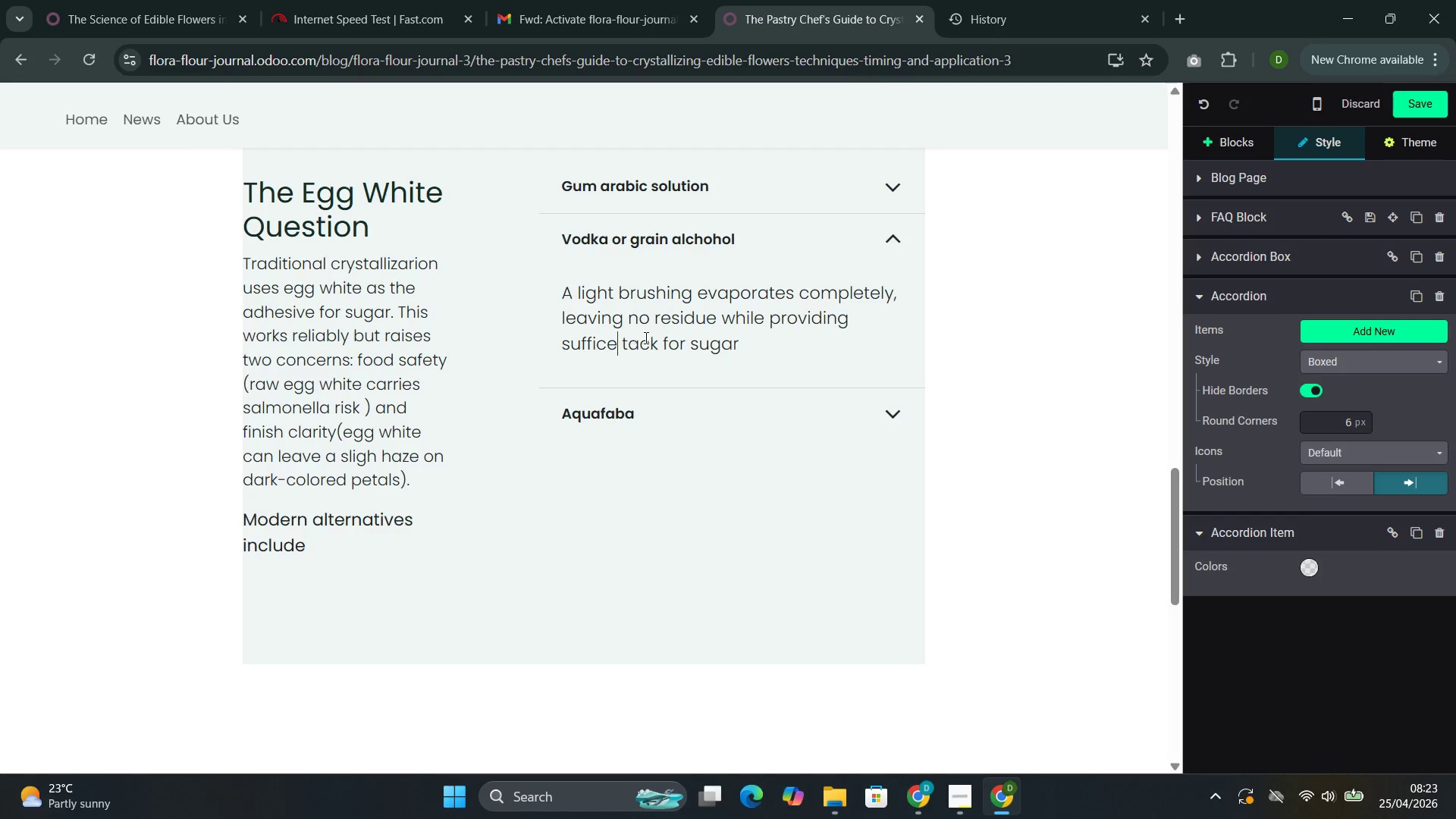 
key(Backspace)
 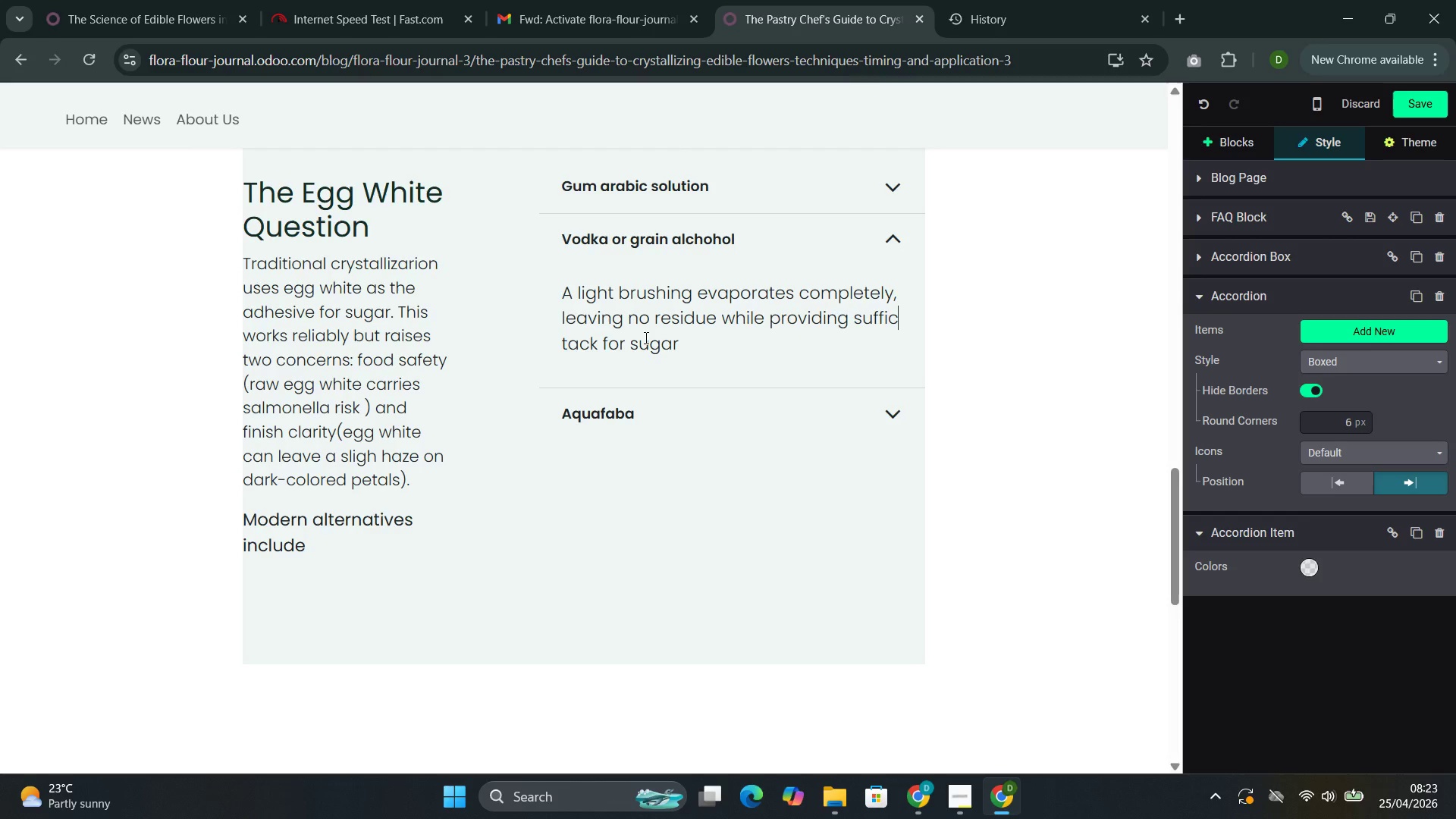 
wait(6.08)
 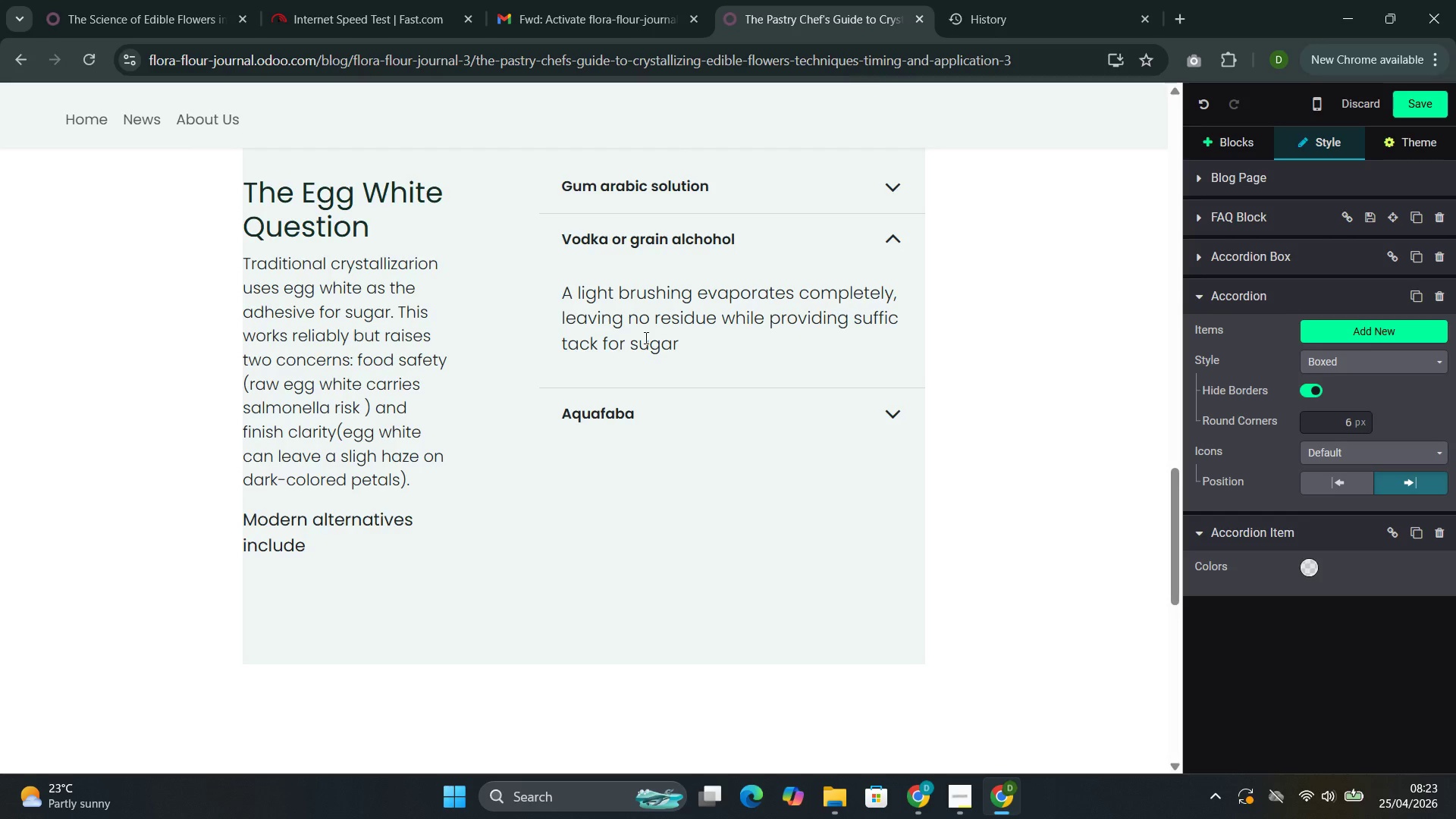 
type(ien)
 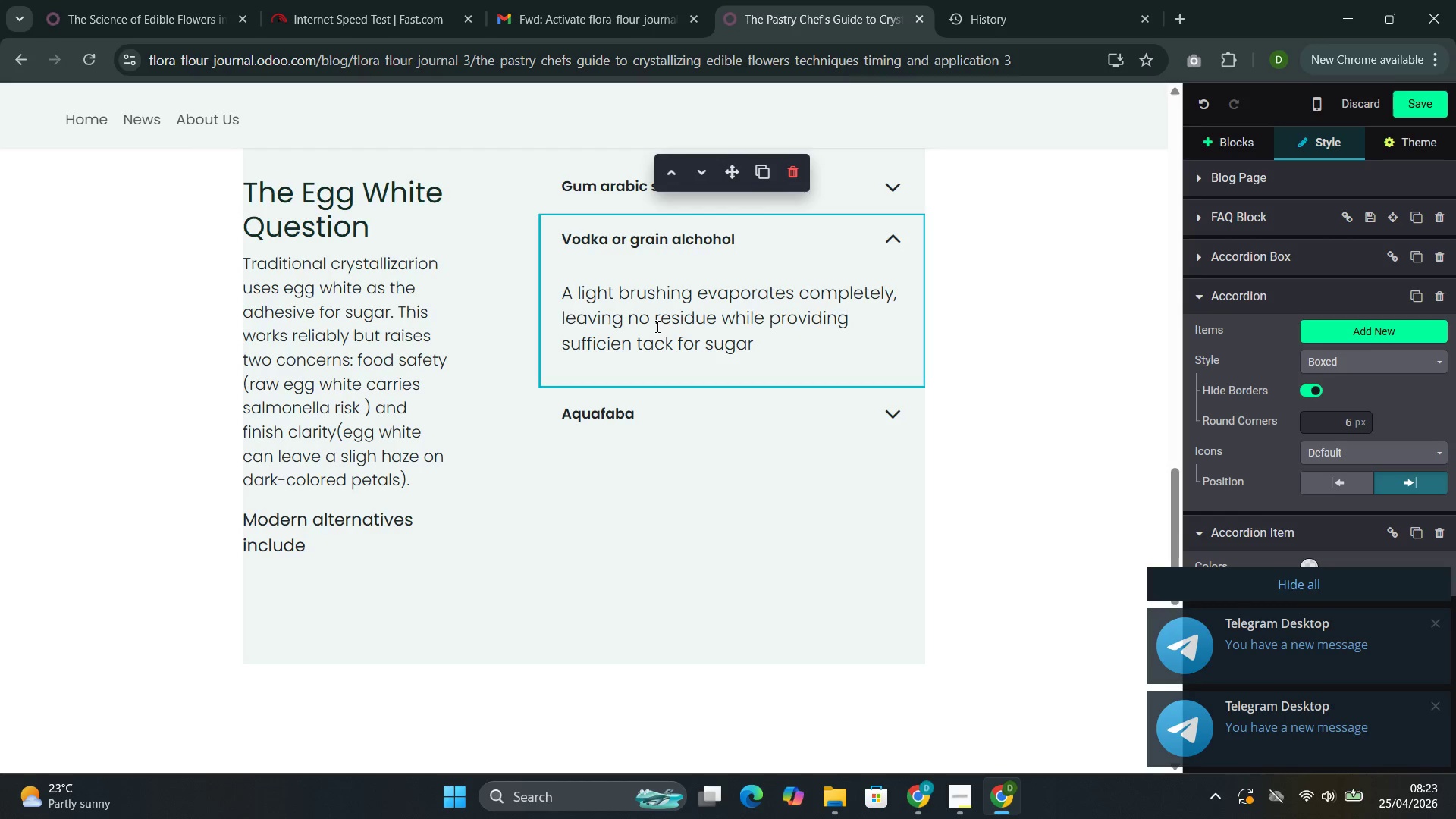 
wait(6.42)
 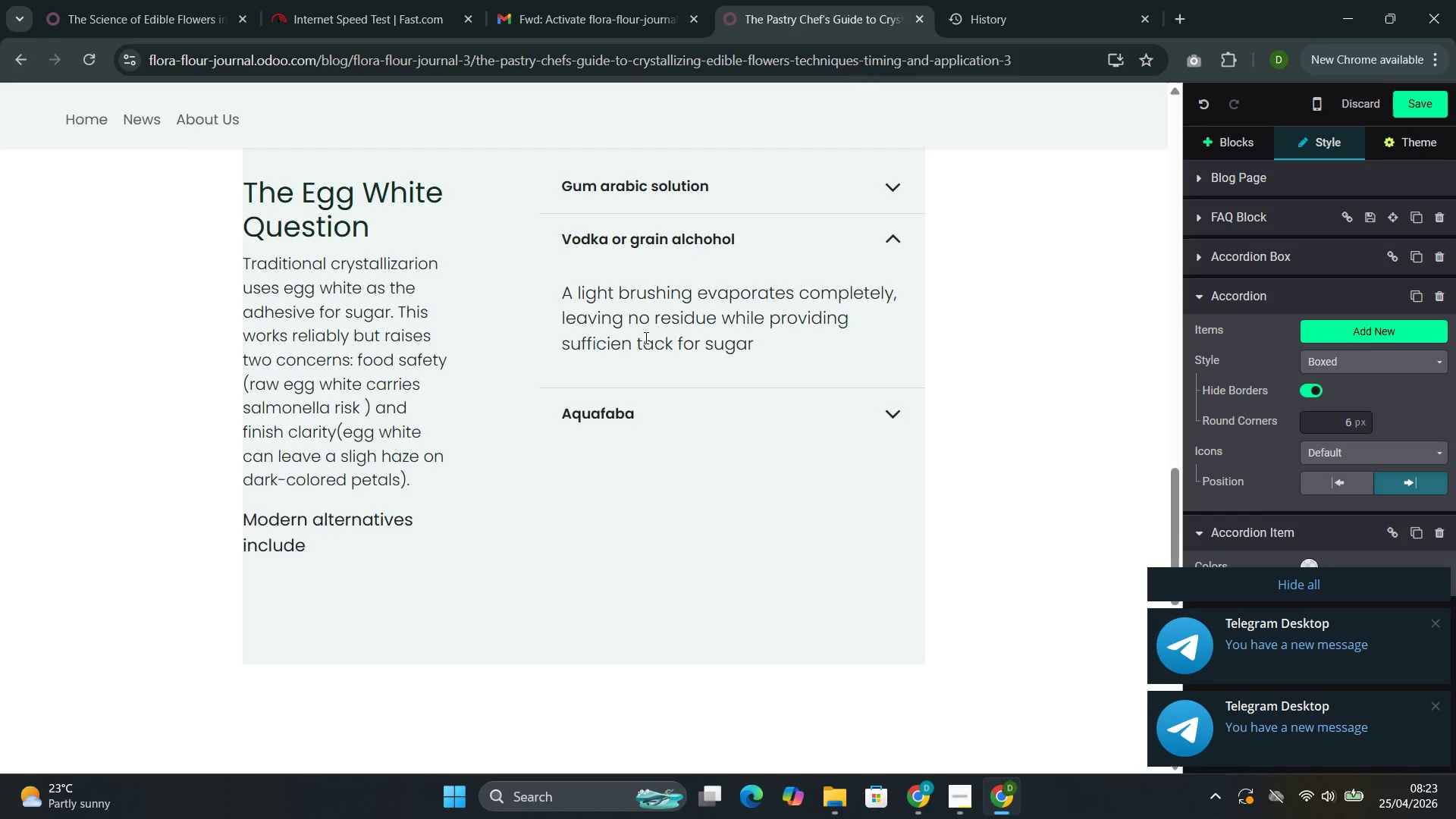 
key(T)
 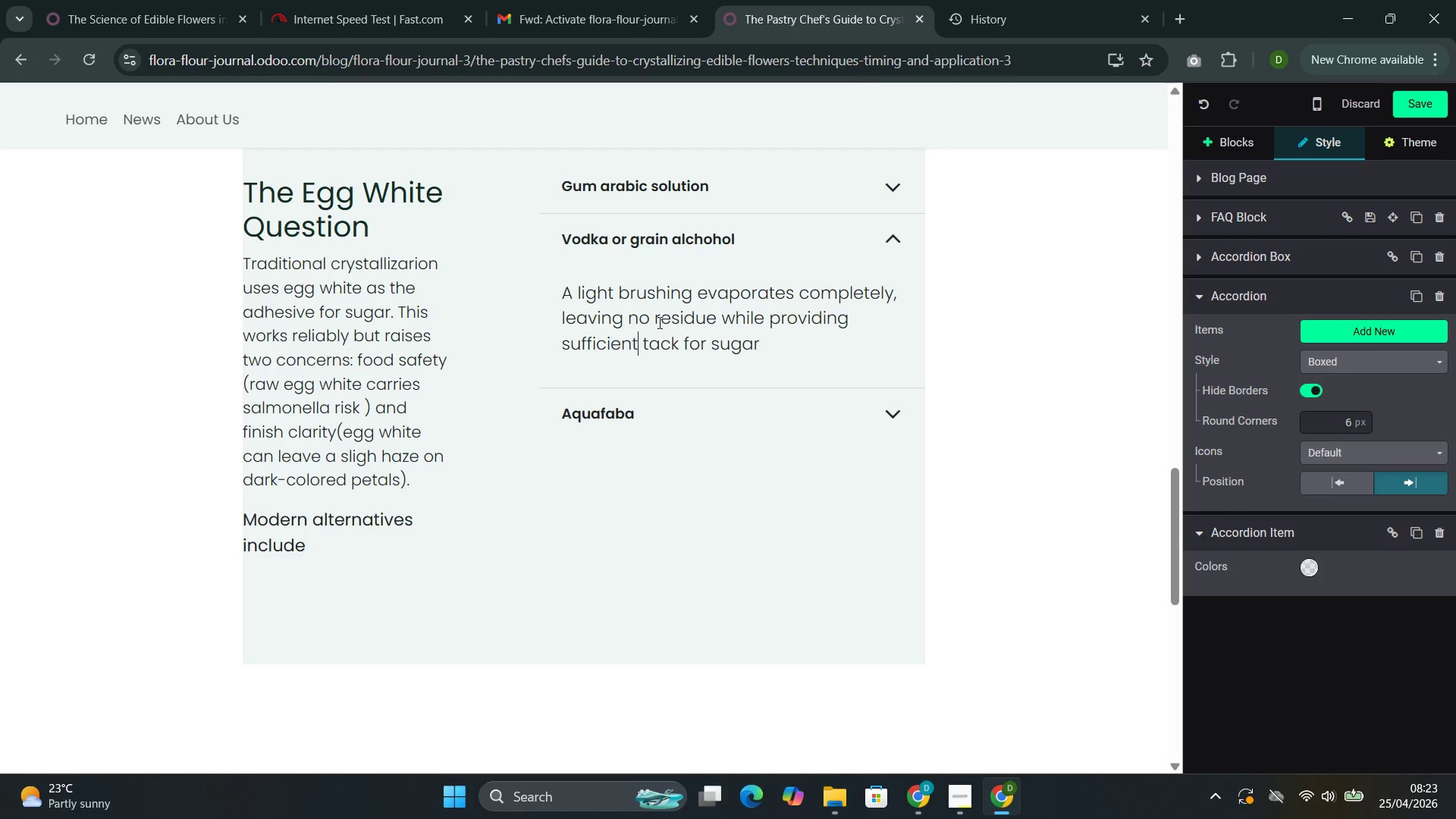 
wait(20.09)
 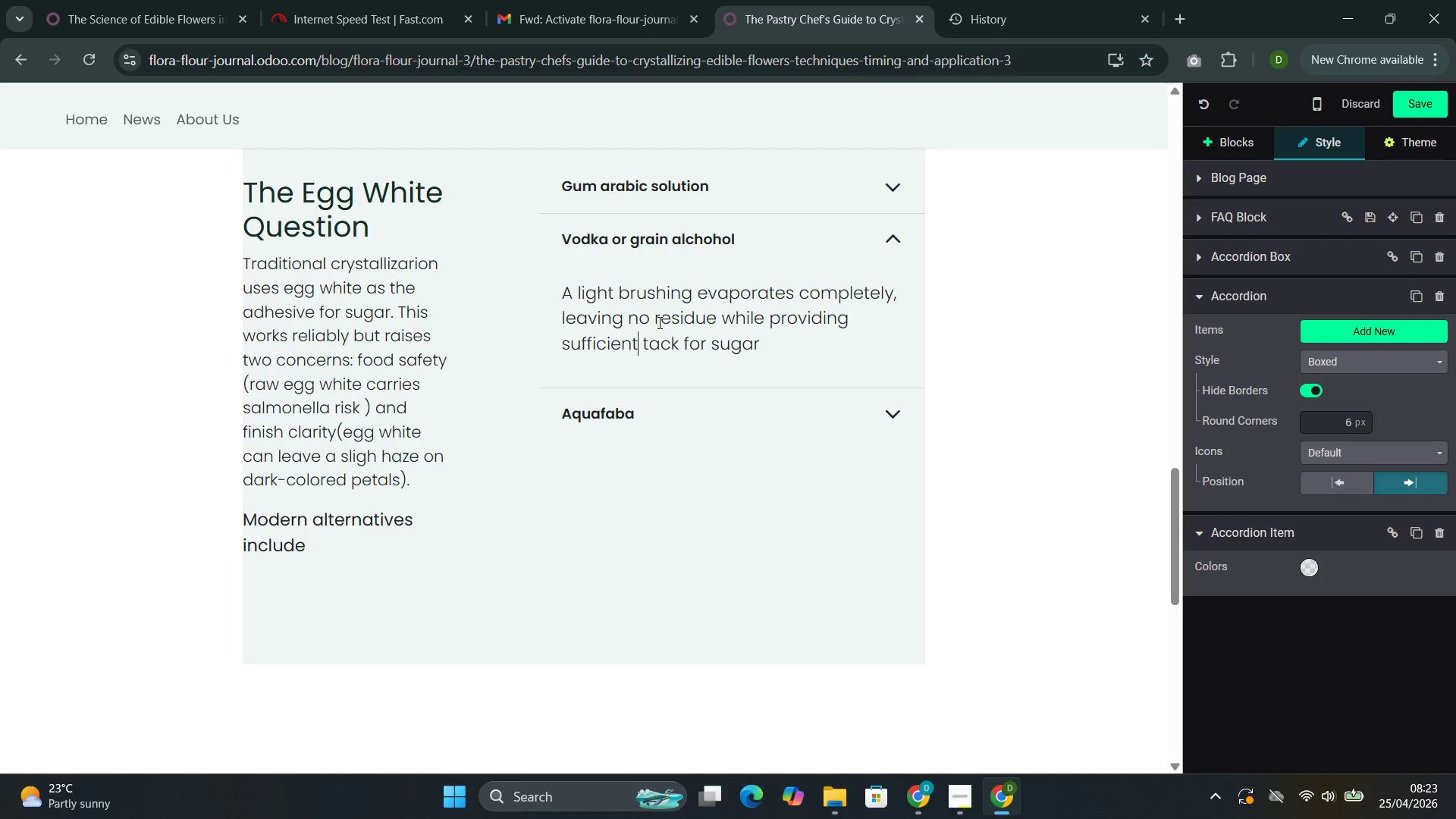 
left_click([784, 344])
 